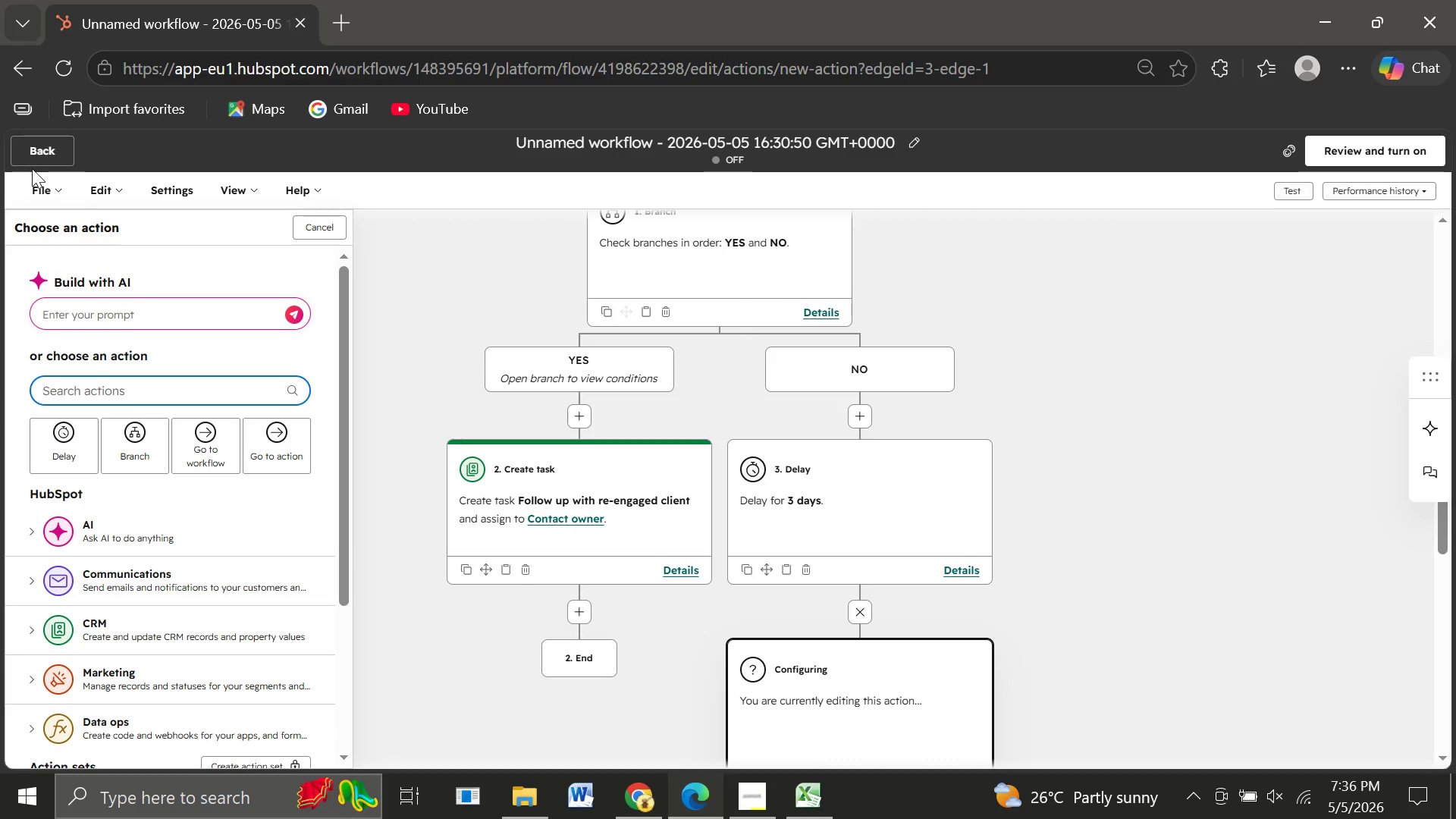 
wait(5.33)
 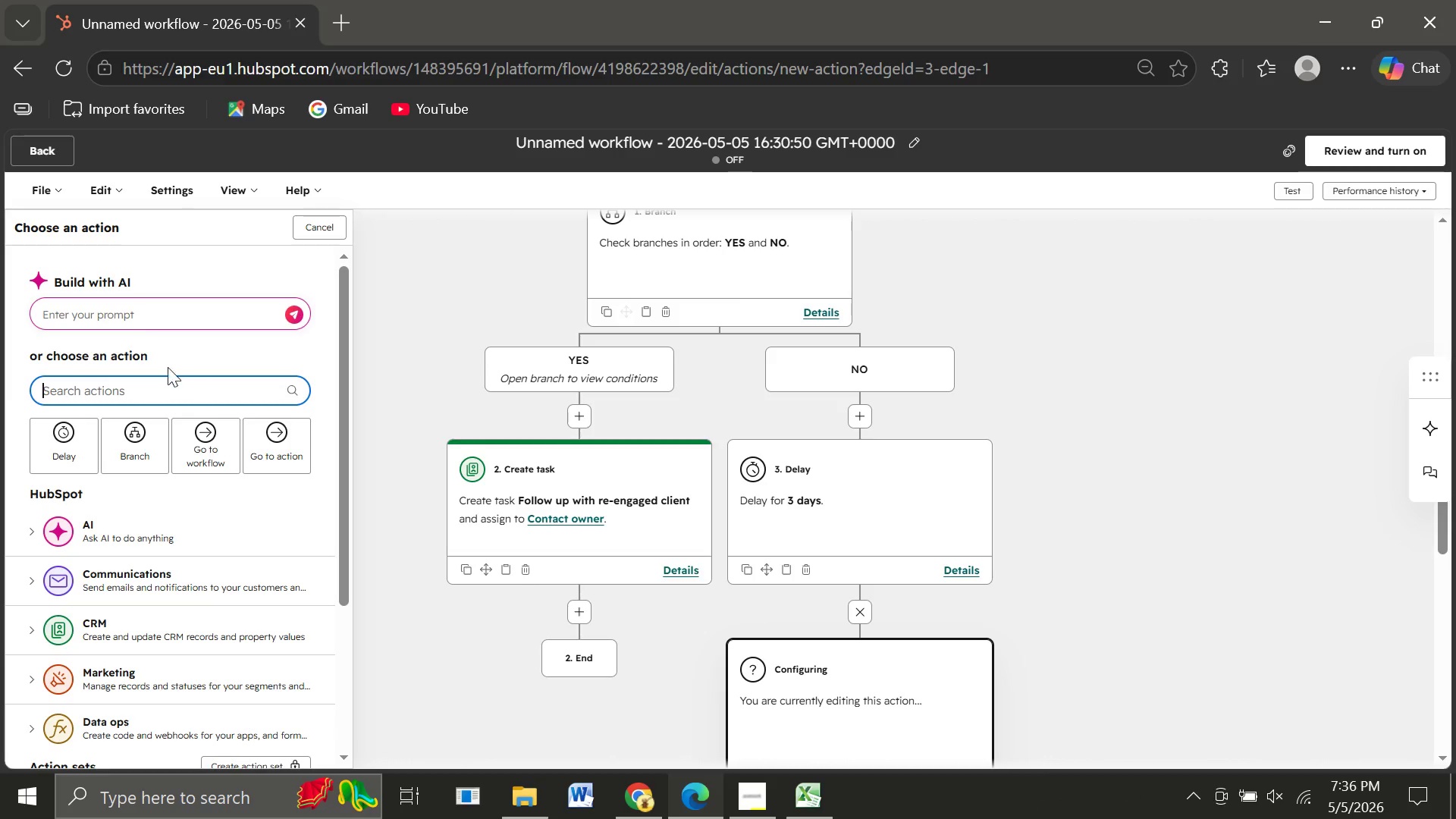 
left_click([34, 152])
 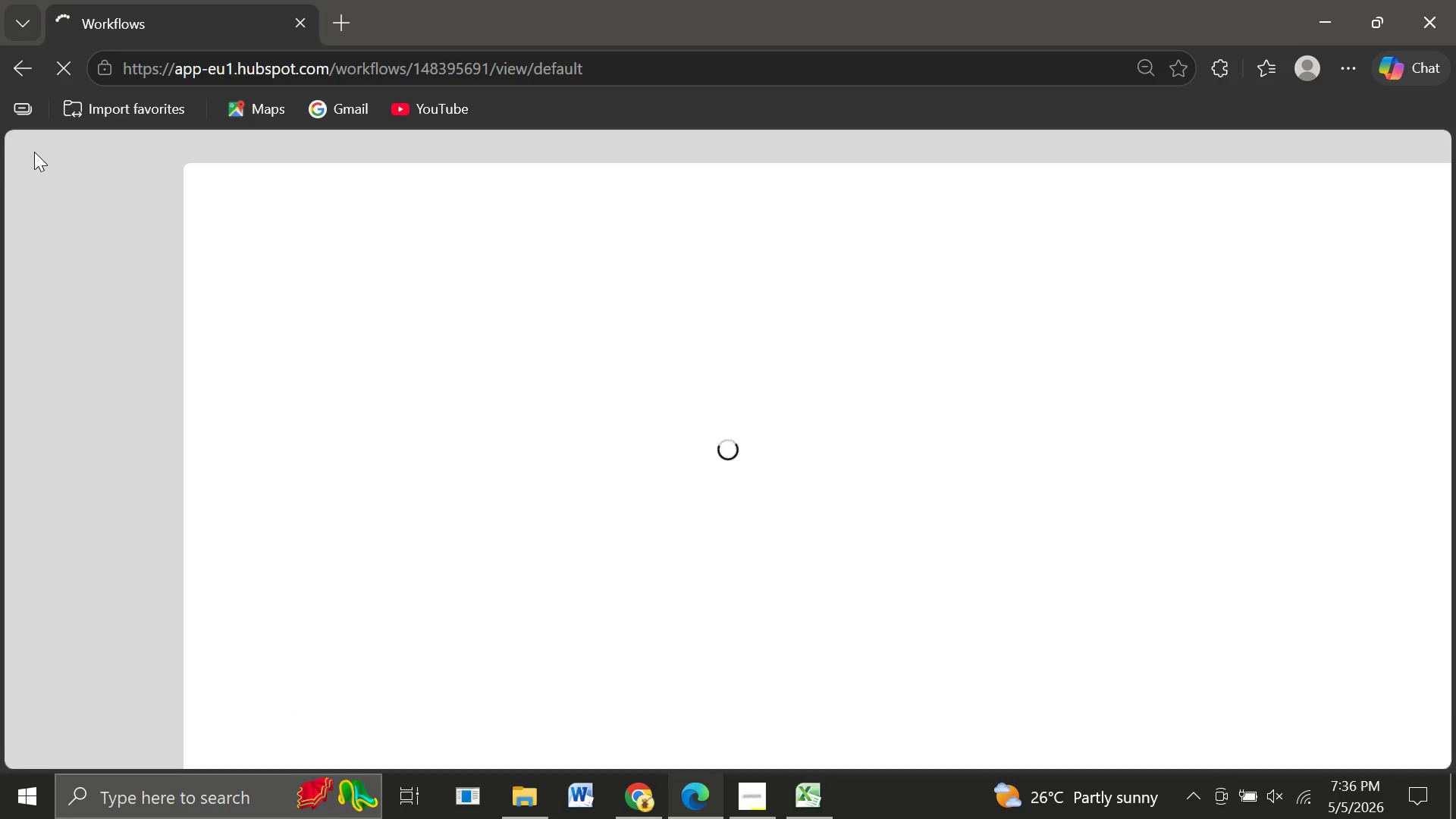 
mouse_move([349, 414])
 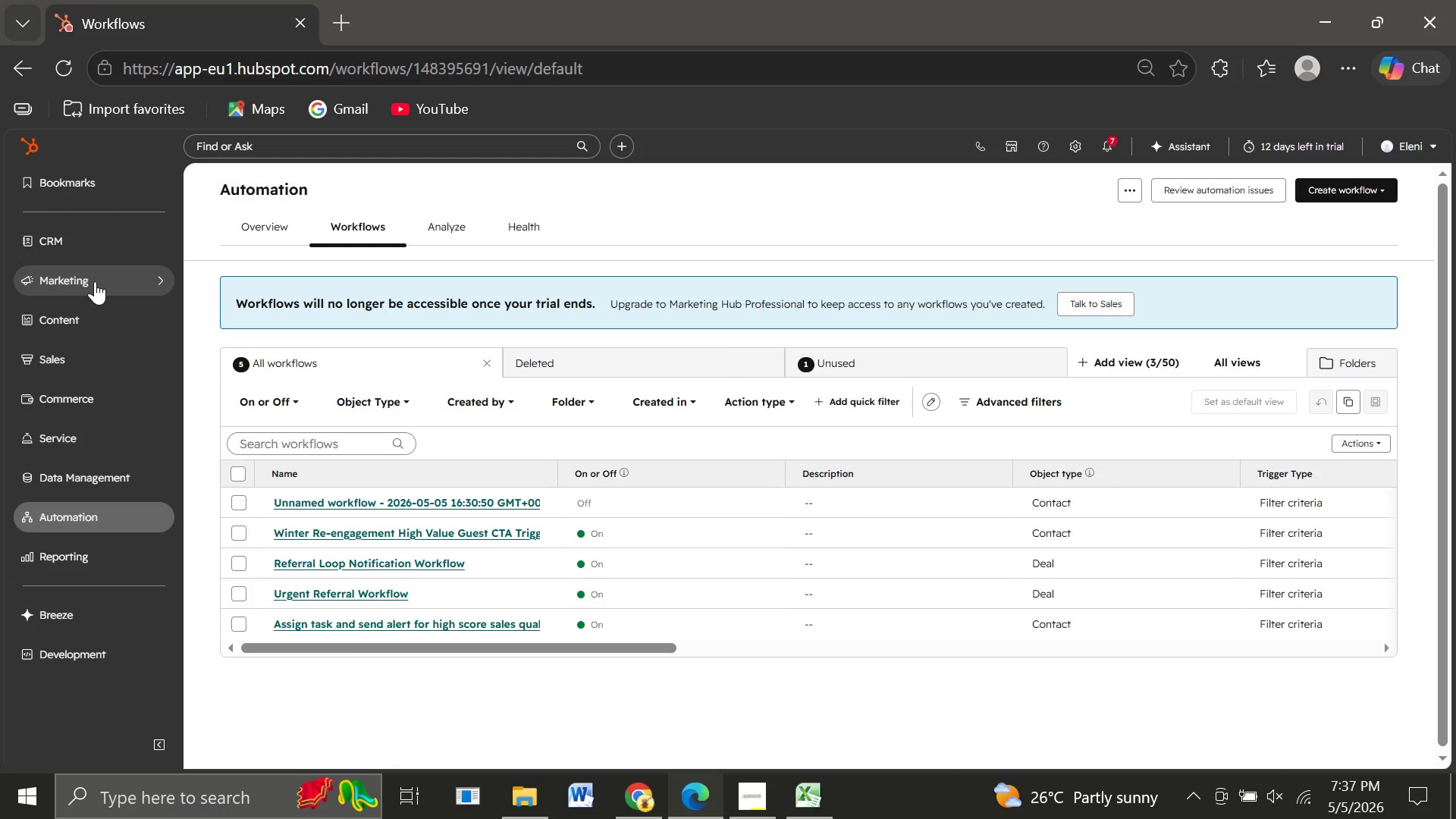 
left_click([95, 281])
 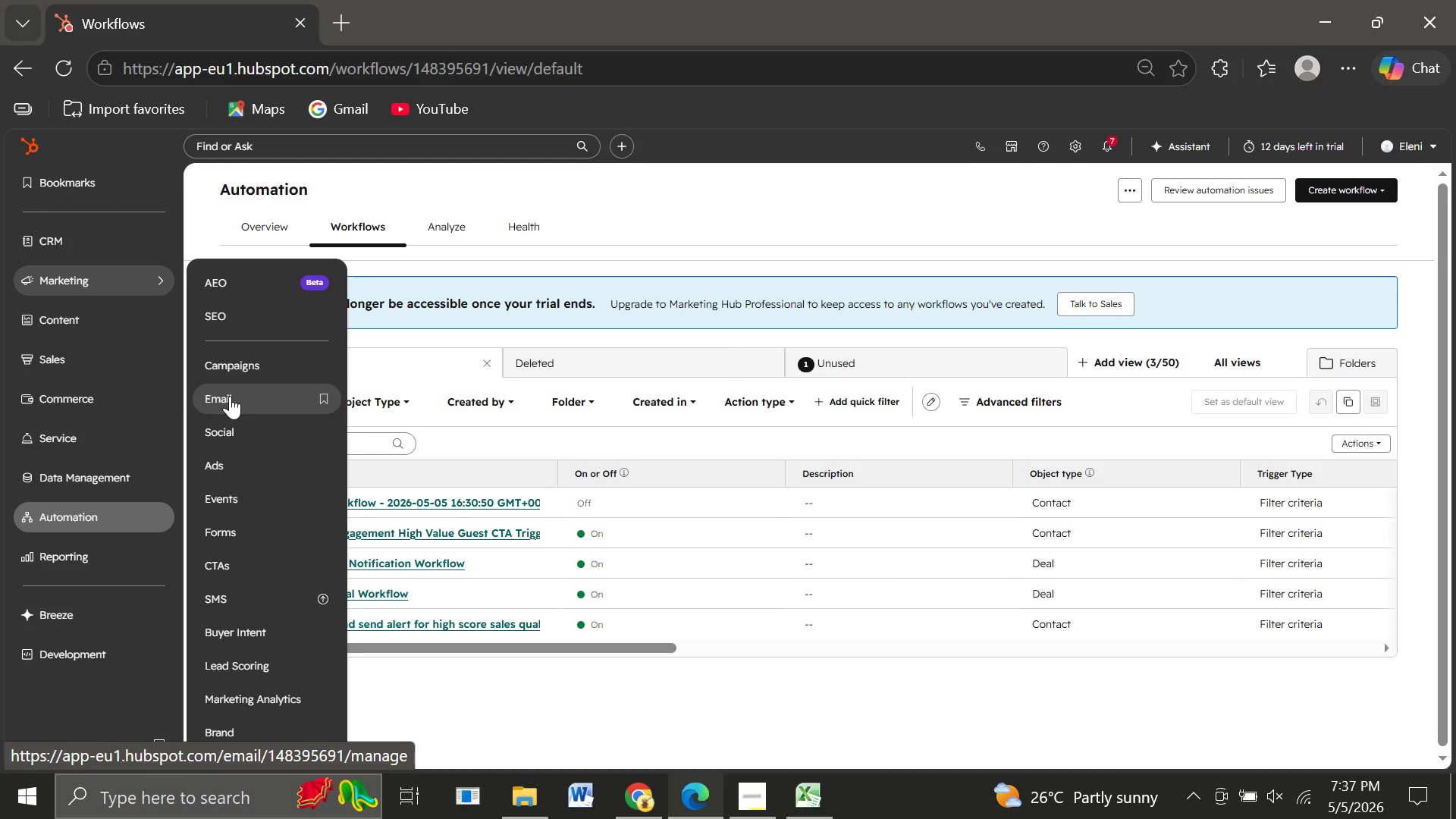 
left_click([230, 396])
 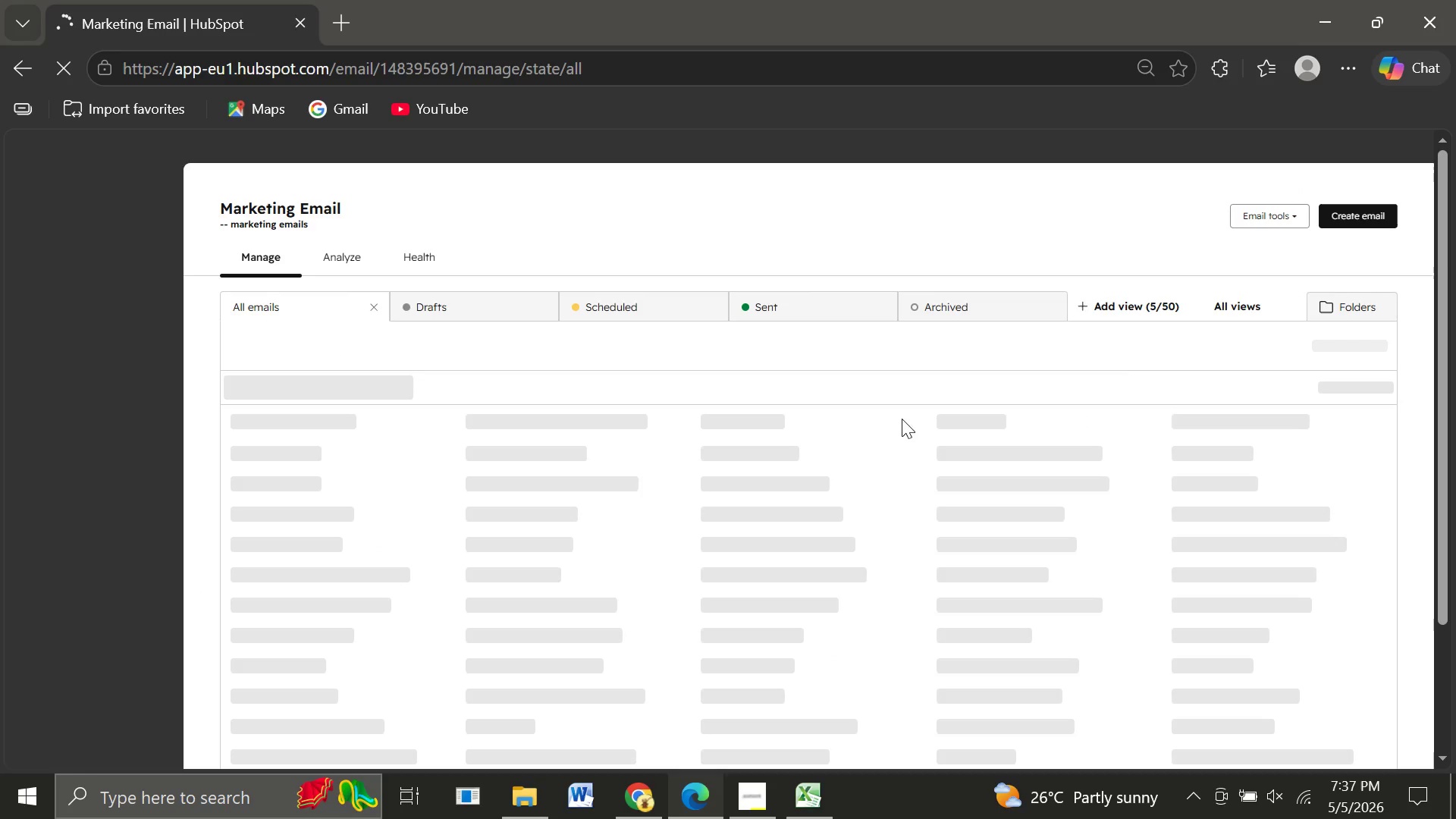 
wait(8.0)
 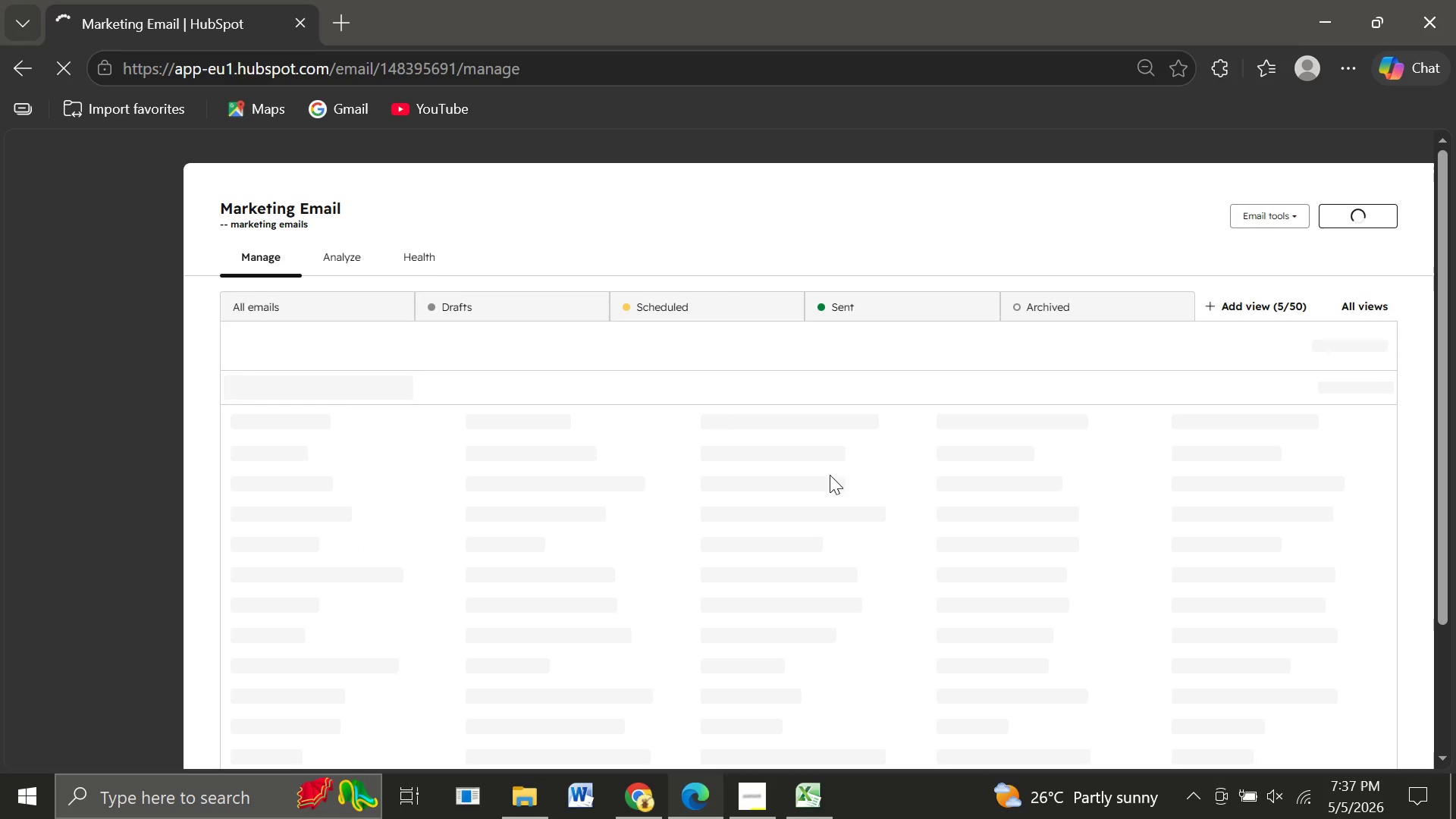 
left_click([1349, 220])
 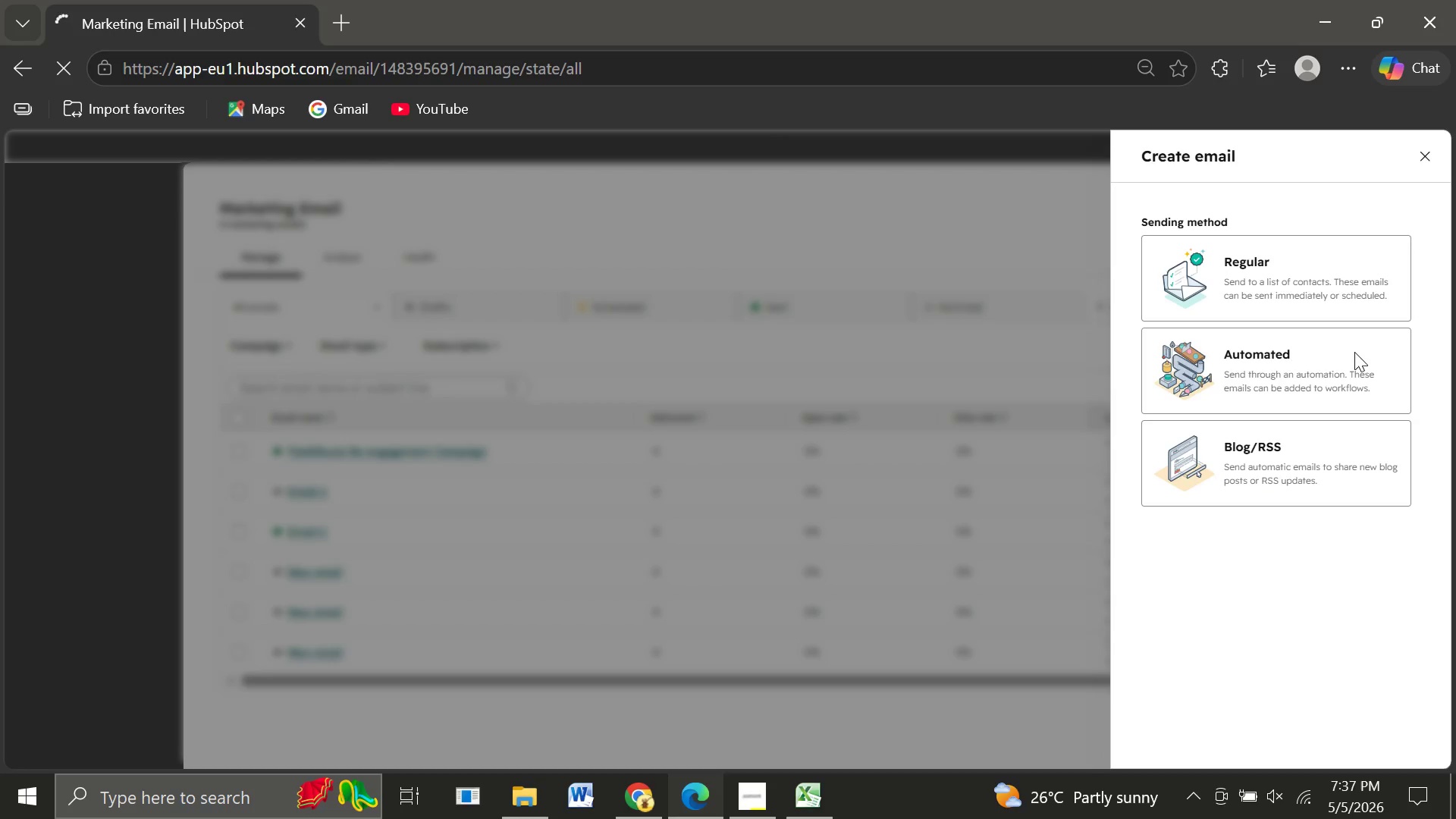 
left_click([1284, 383])
 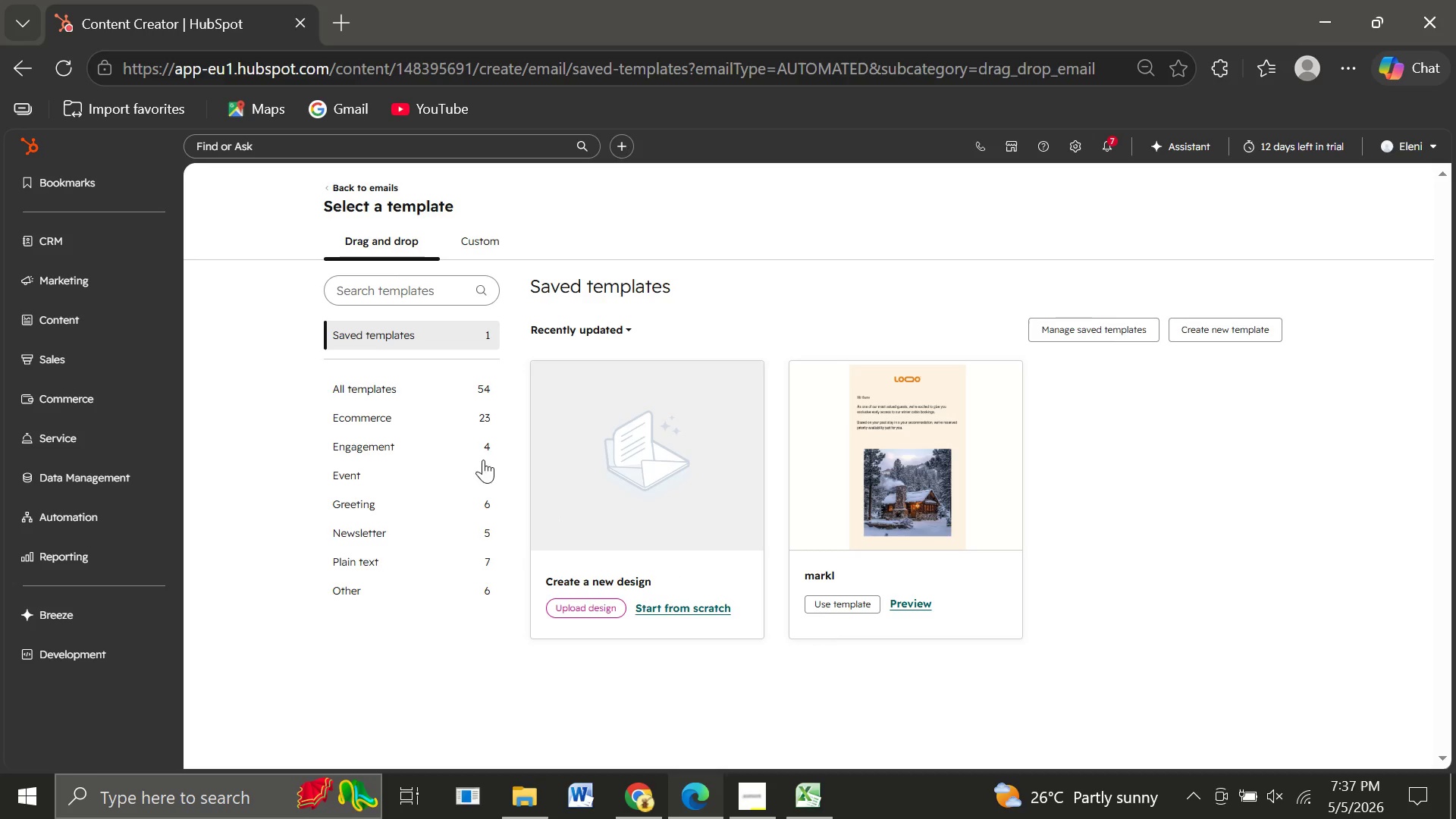 
wait(12.16)
 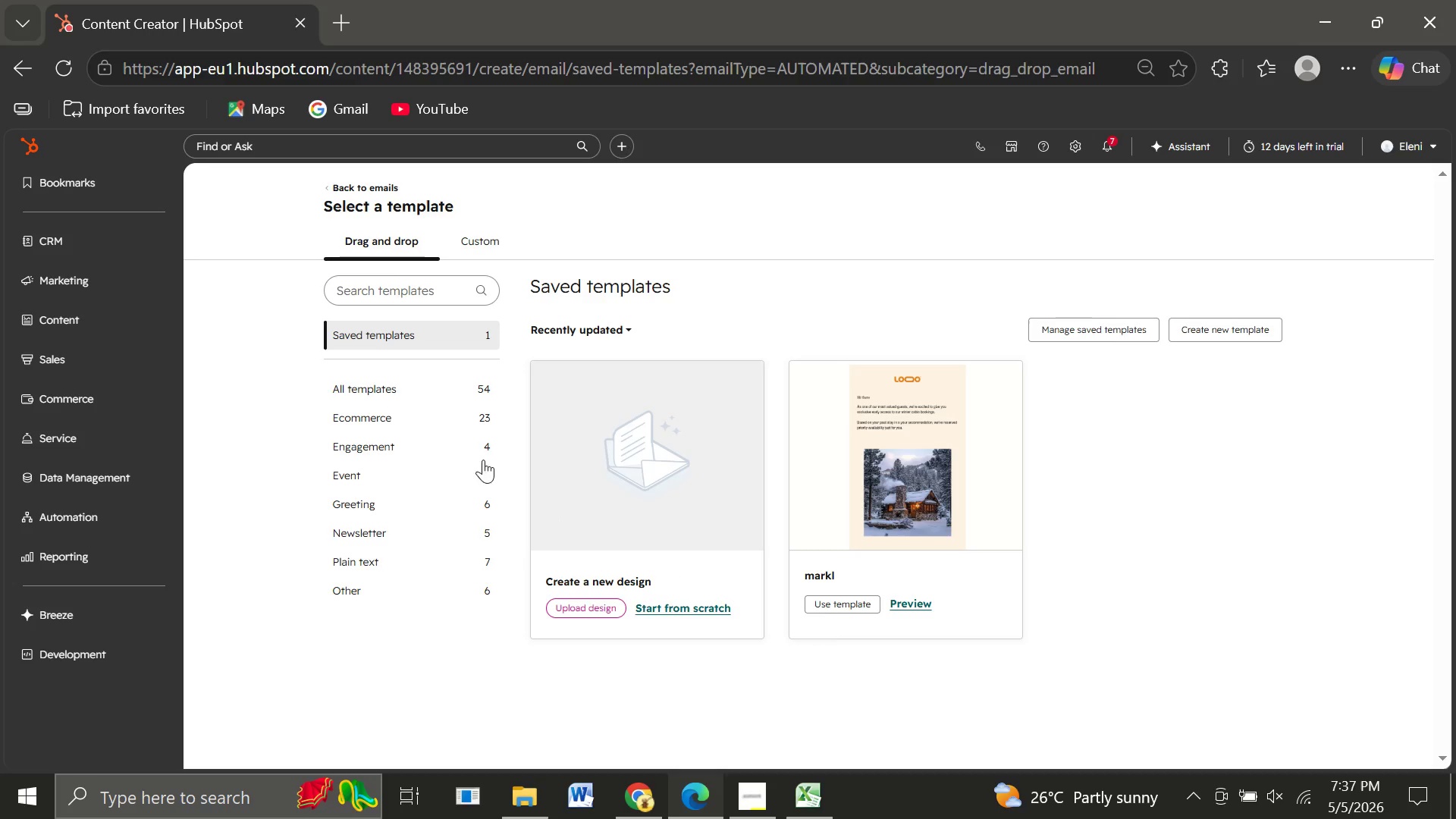 
left_click([22, 75])
 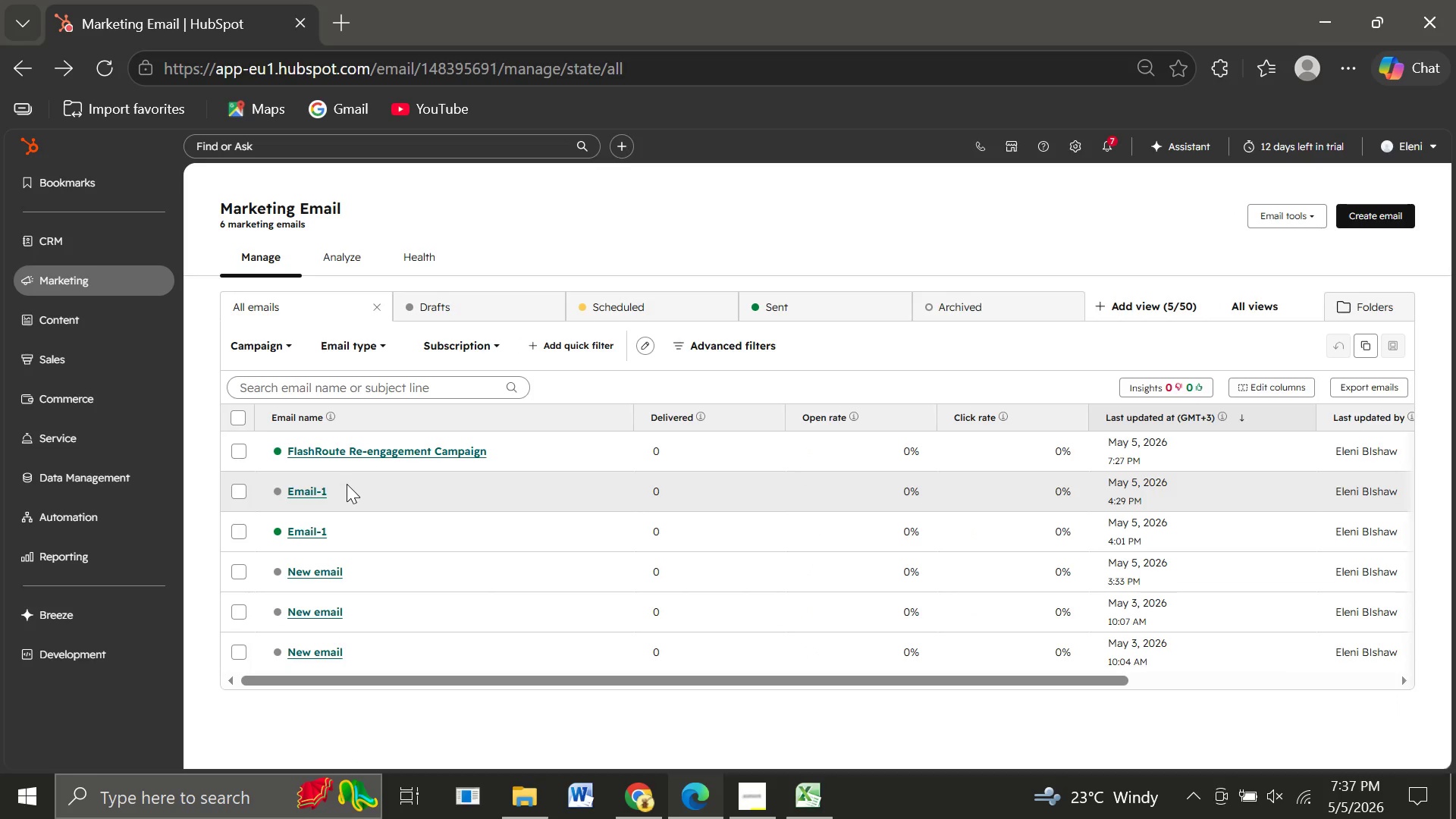 
wait(16.27)
 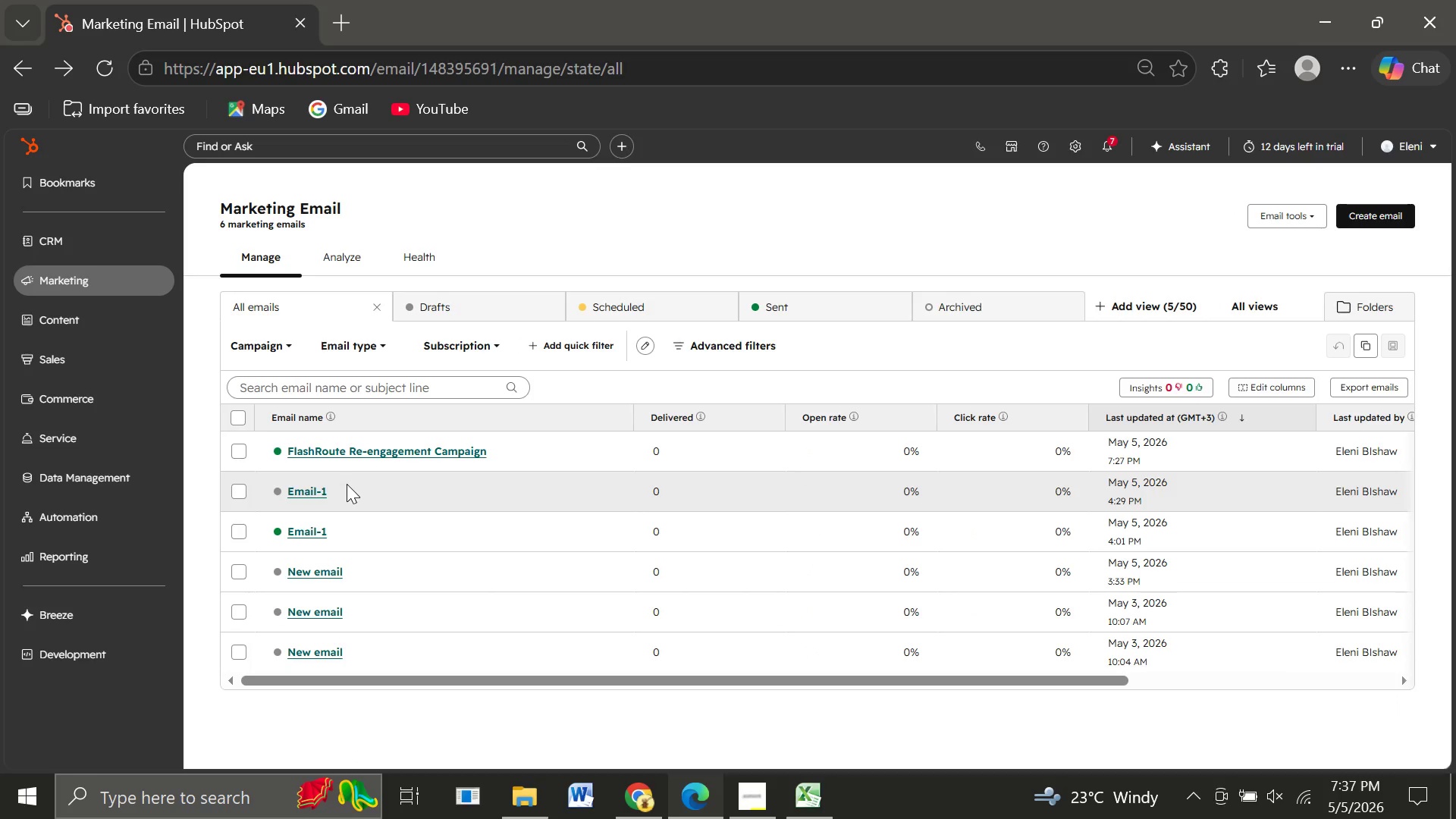 
mouse_move([337, 451])
 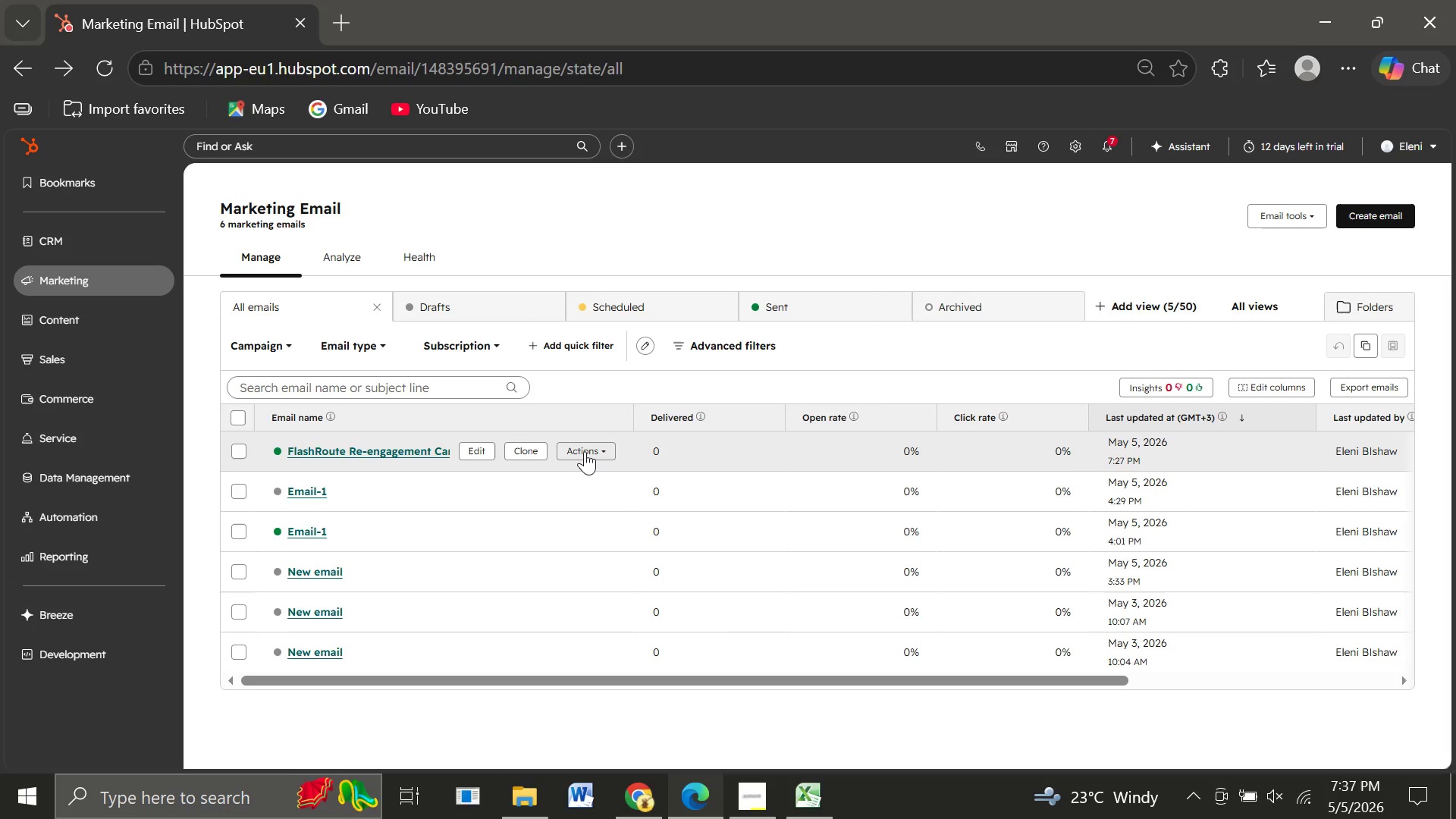 
left_click([585, 451])
 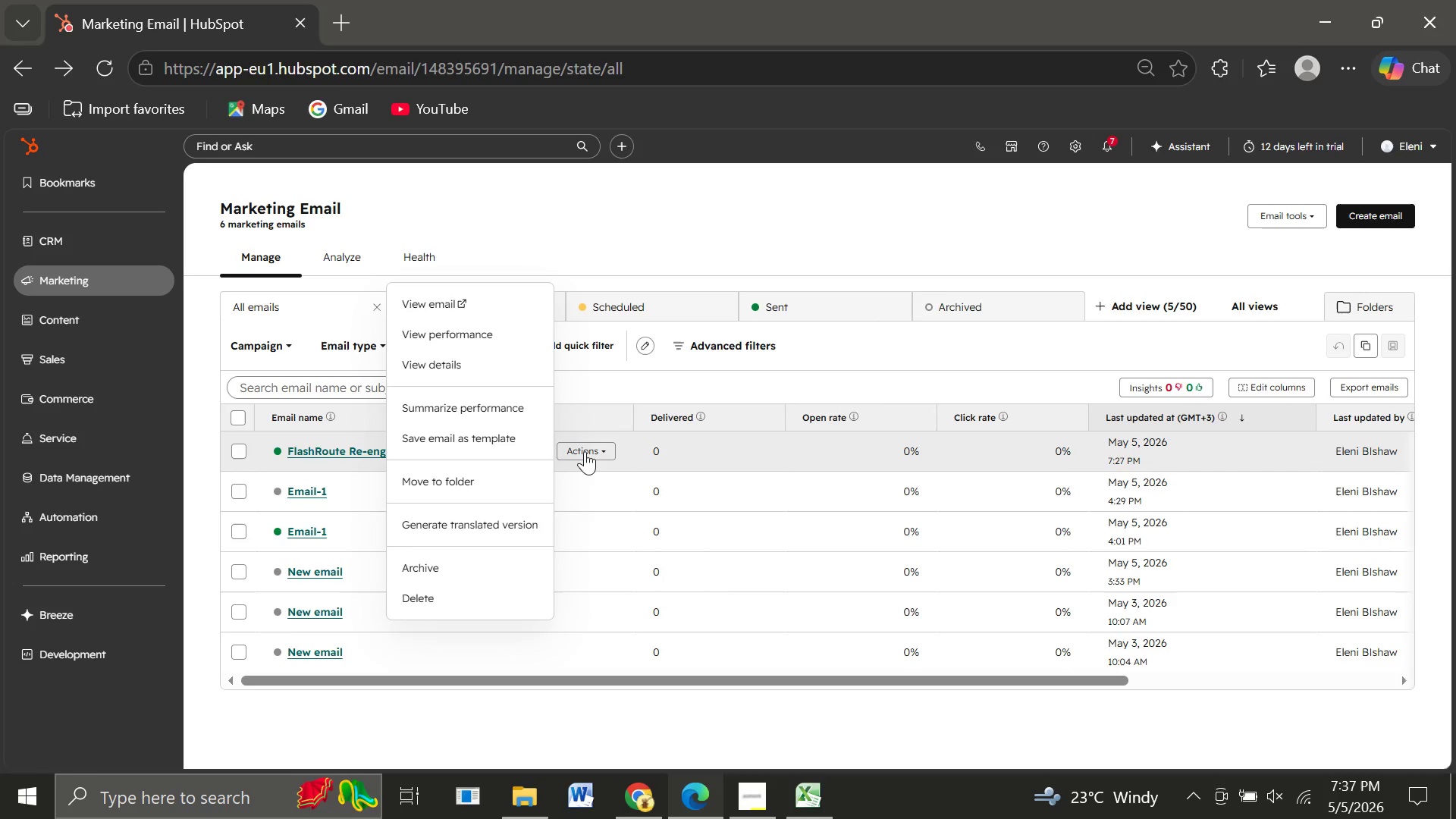 
wait(8.23)
 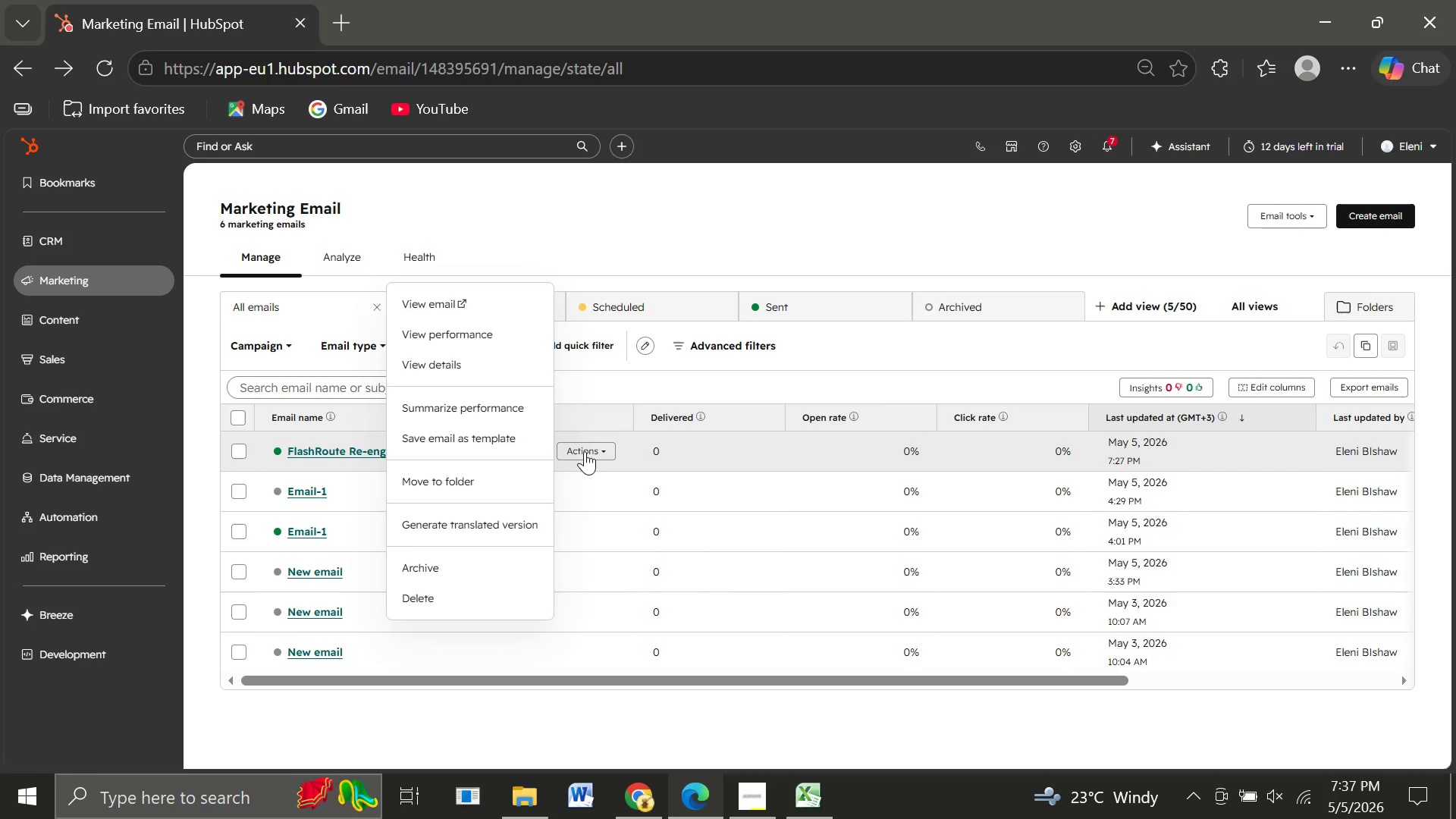 
left_click([430, 446])
 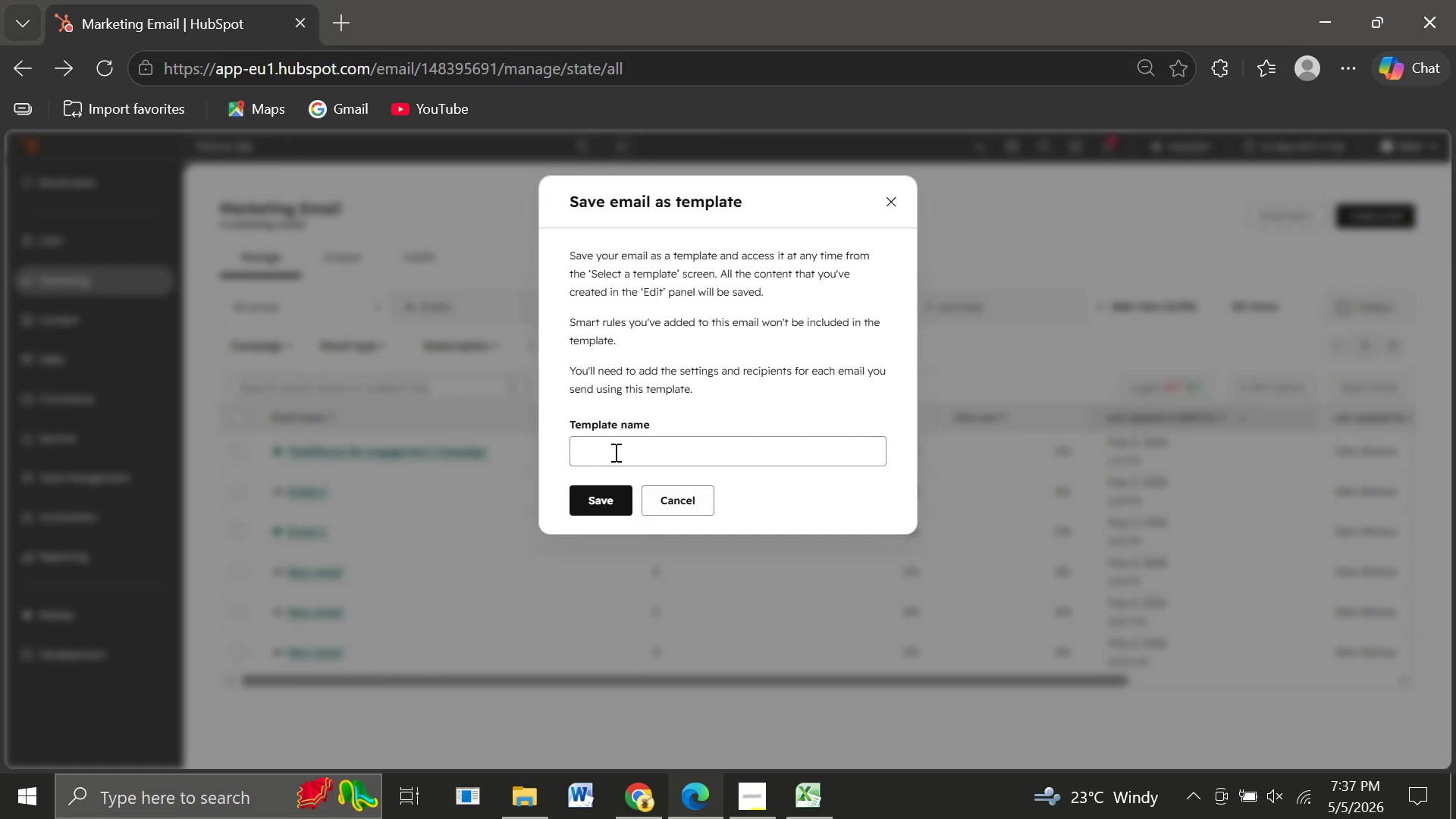 
left_click([615, 452])
 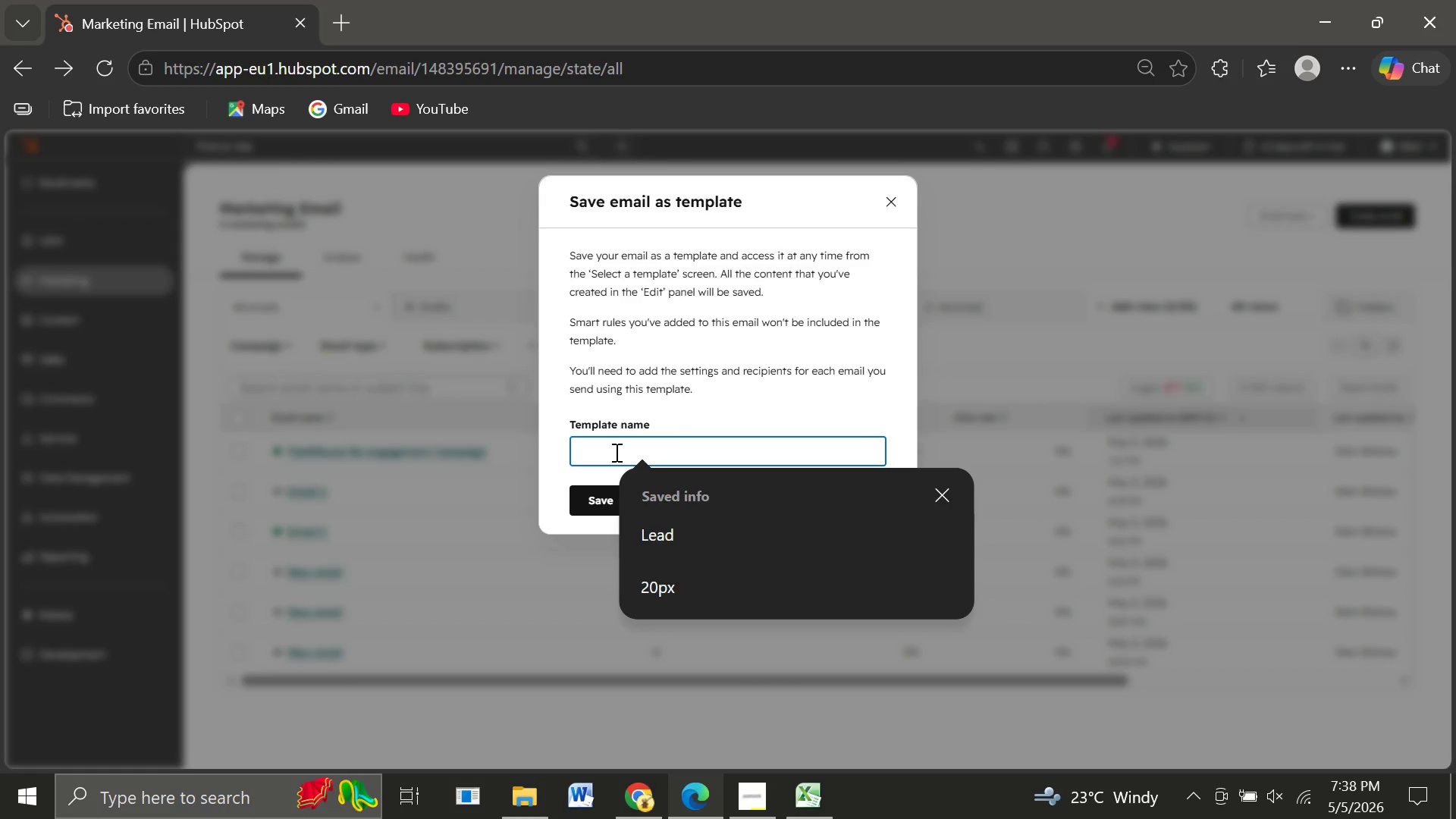 
wait(9.72)
 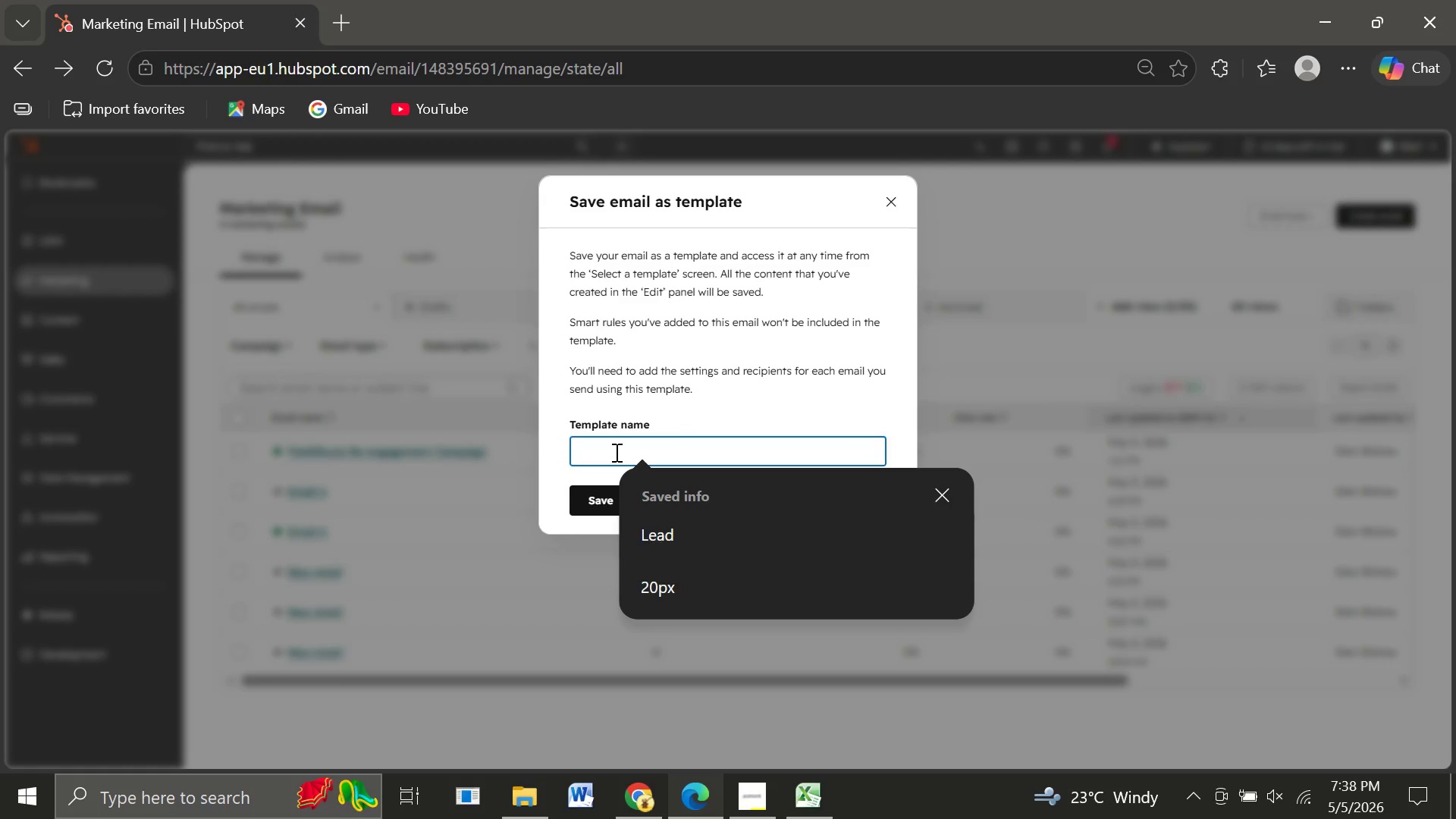 
type(FlashRoute)
 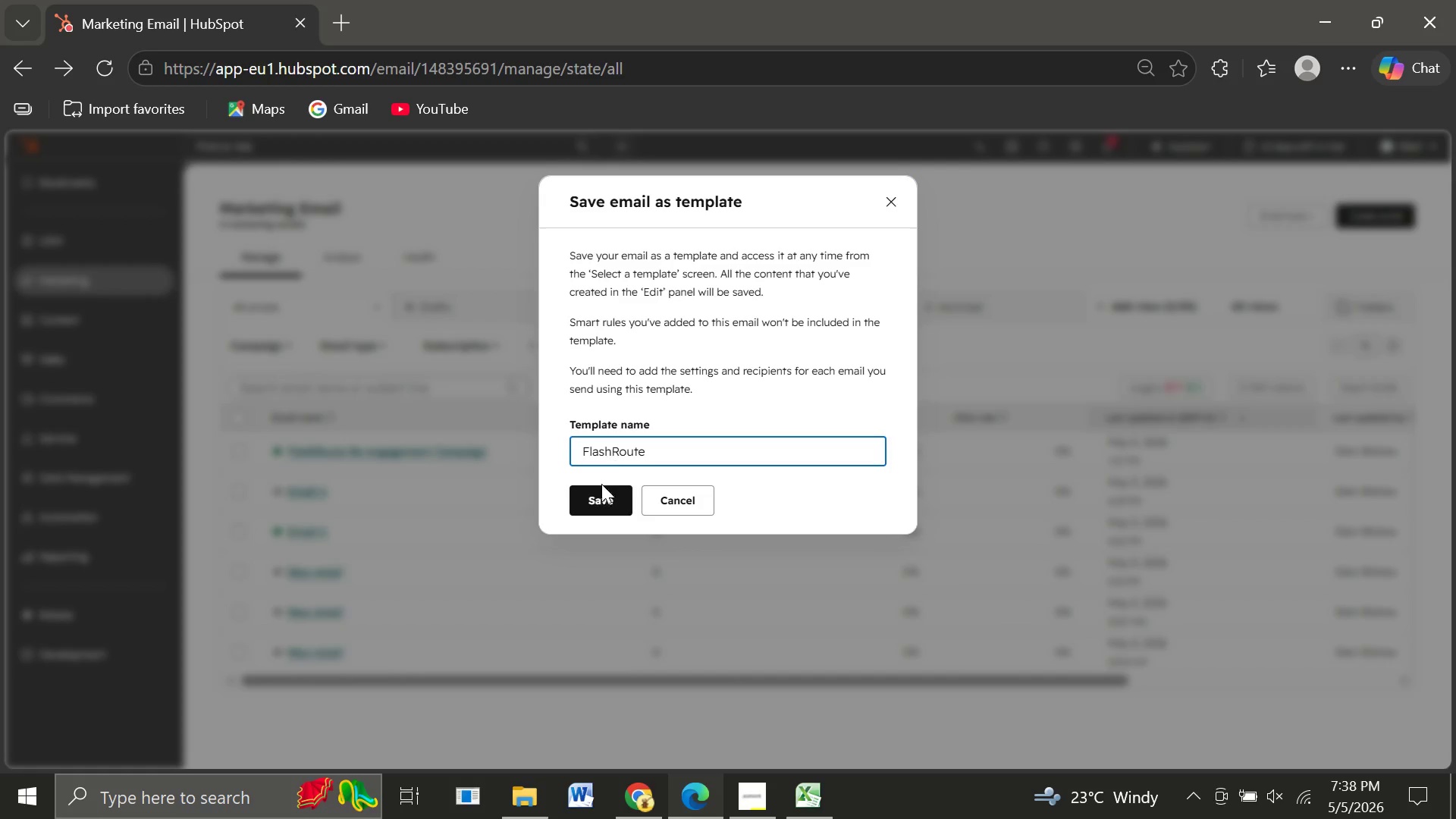 
wait(5.19)
 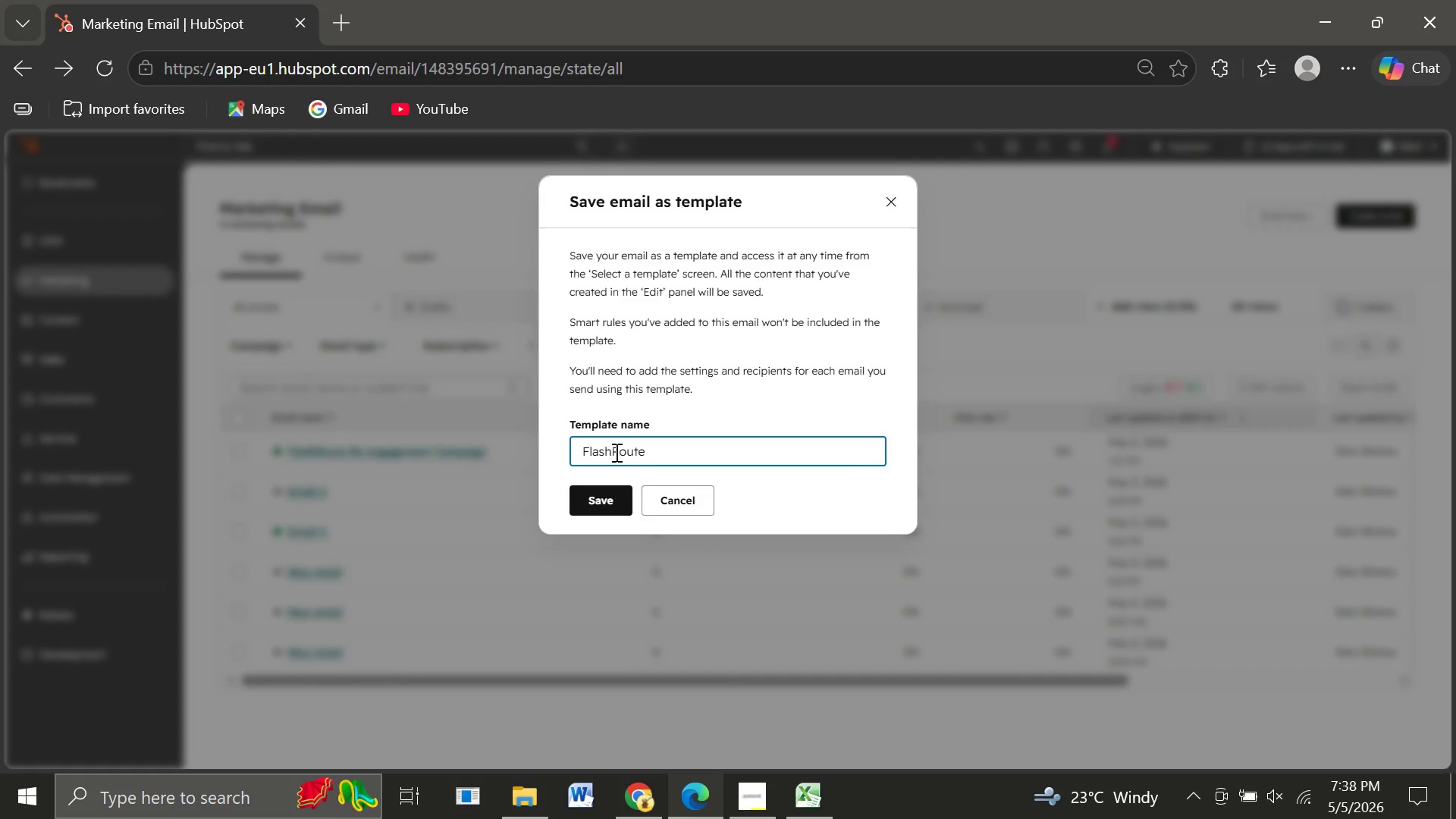 
double_click([600, 498])
 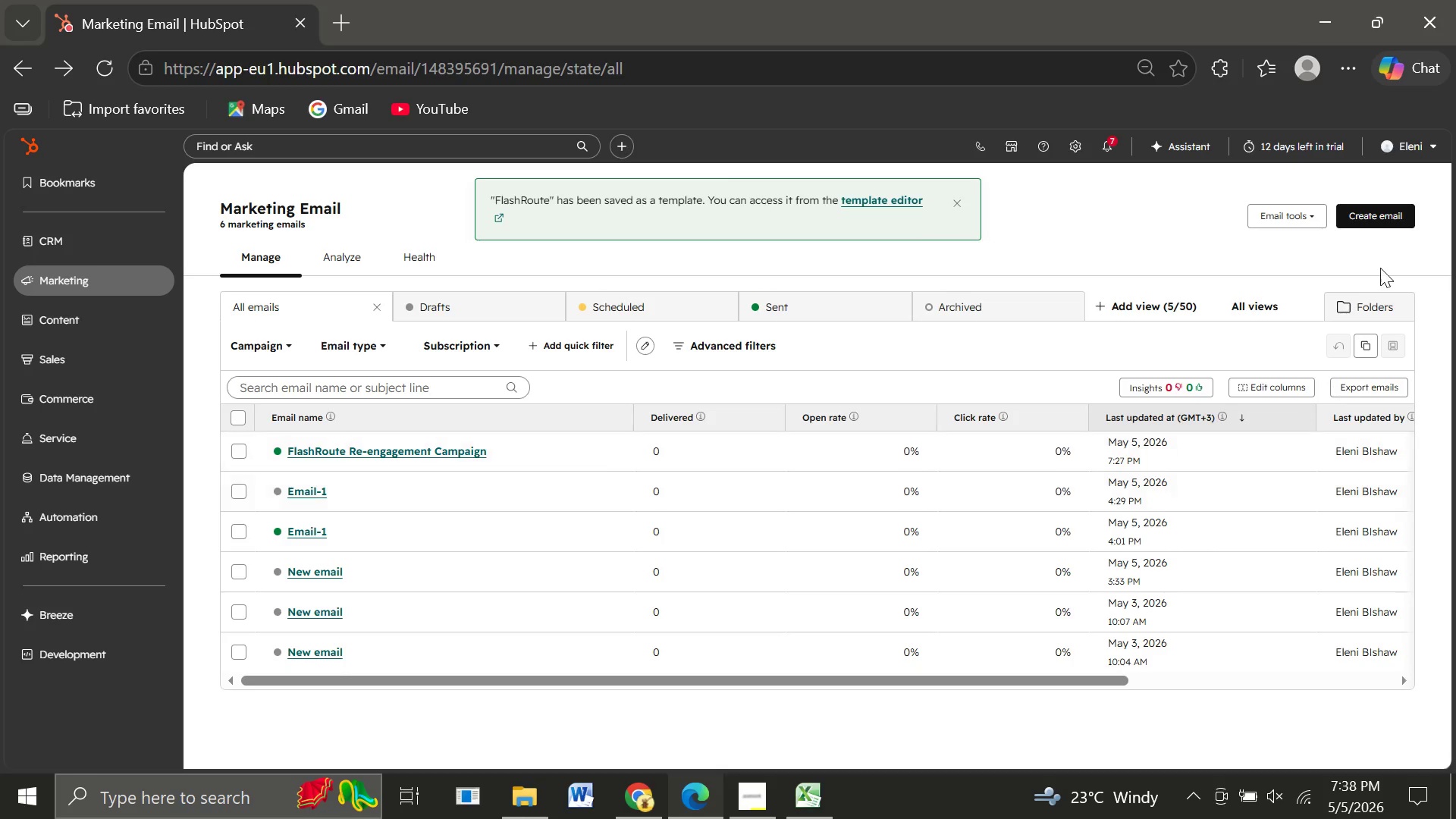 
left_click([1376, 215])
 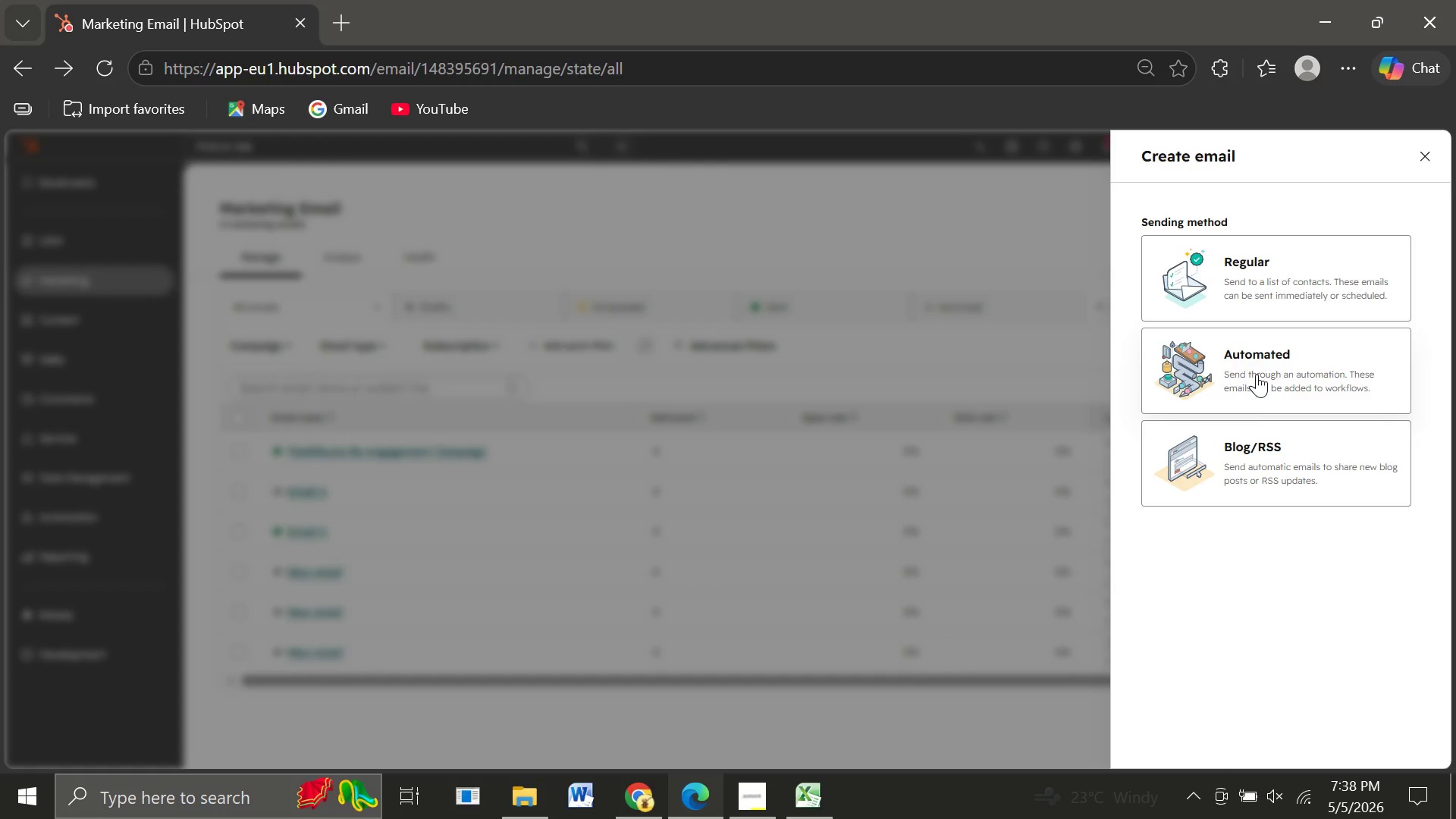 
left_click([1257, 374])
 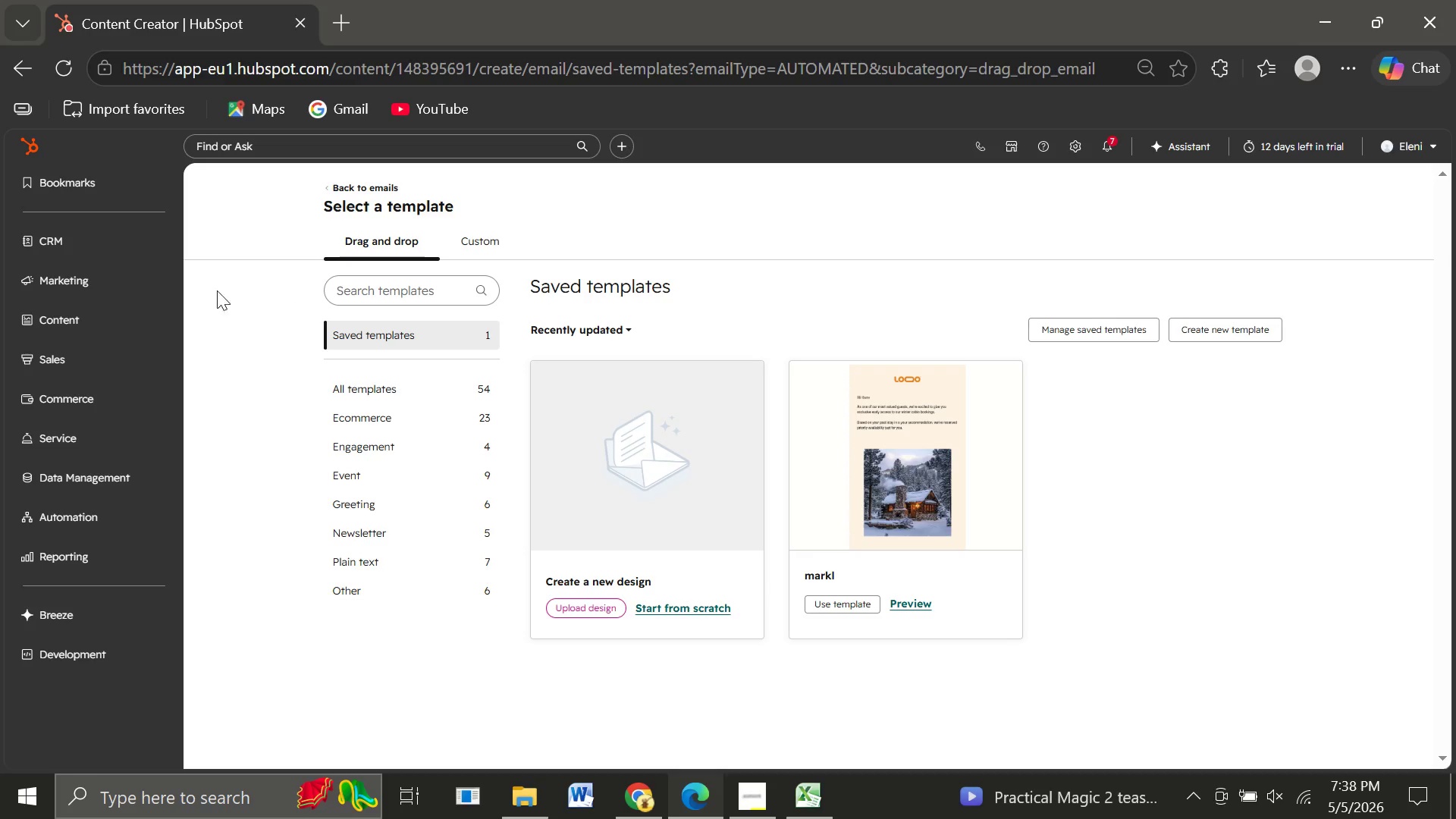 
wait(6.31)
 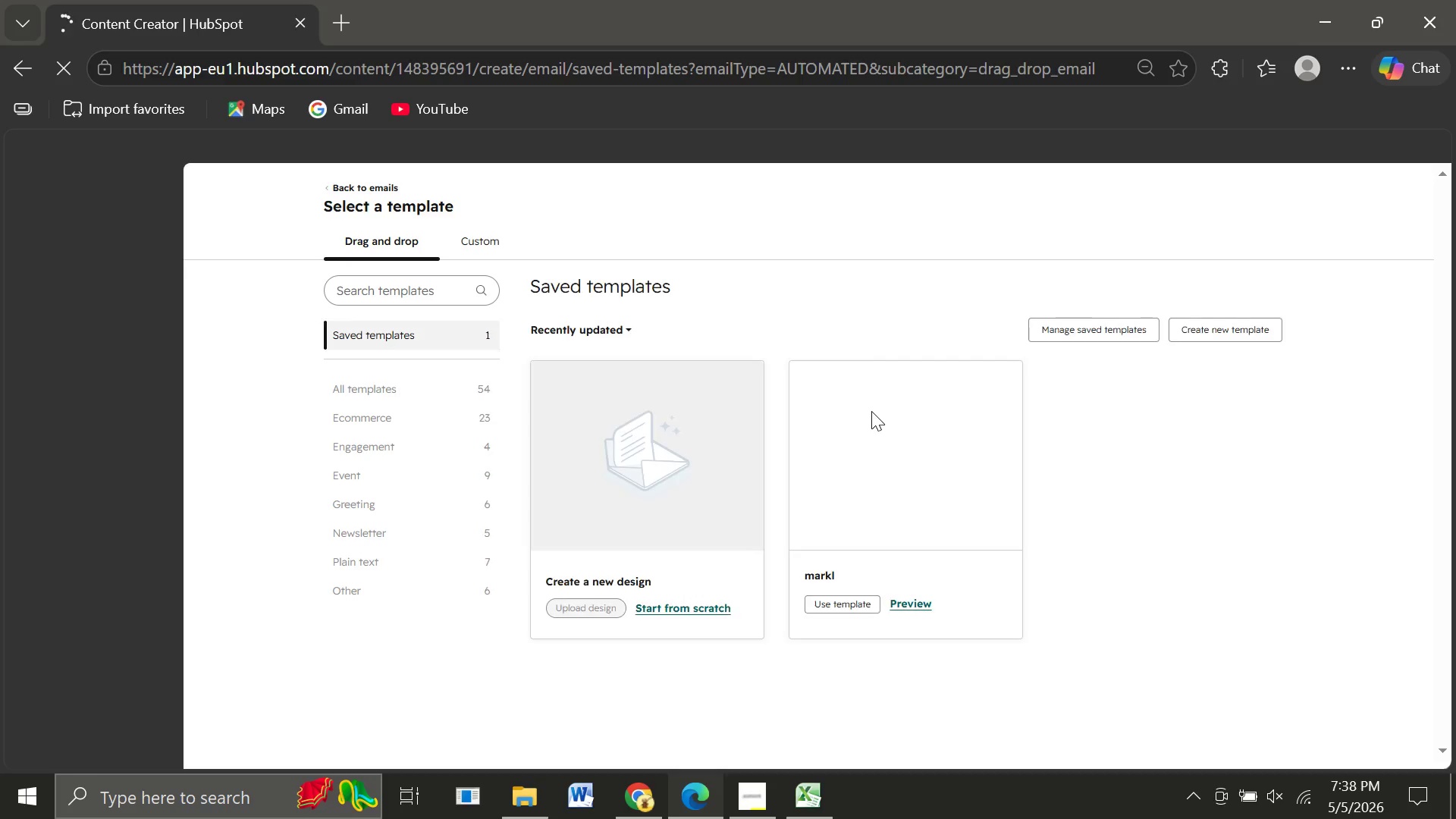 
left_click([65, 71])
 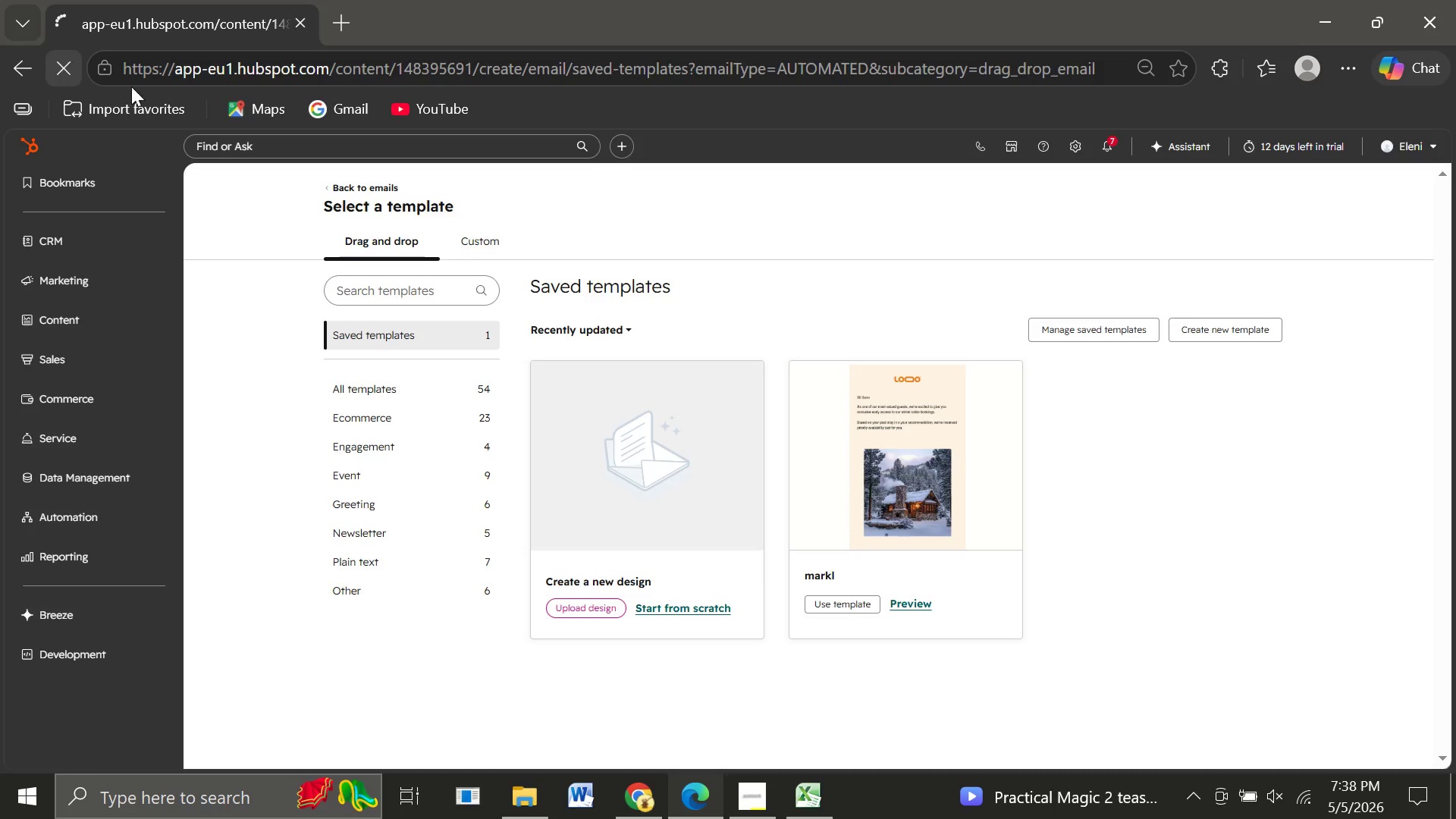 
mouse_move([682, 466])
 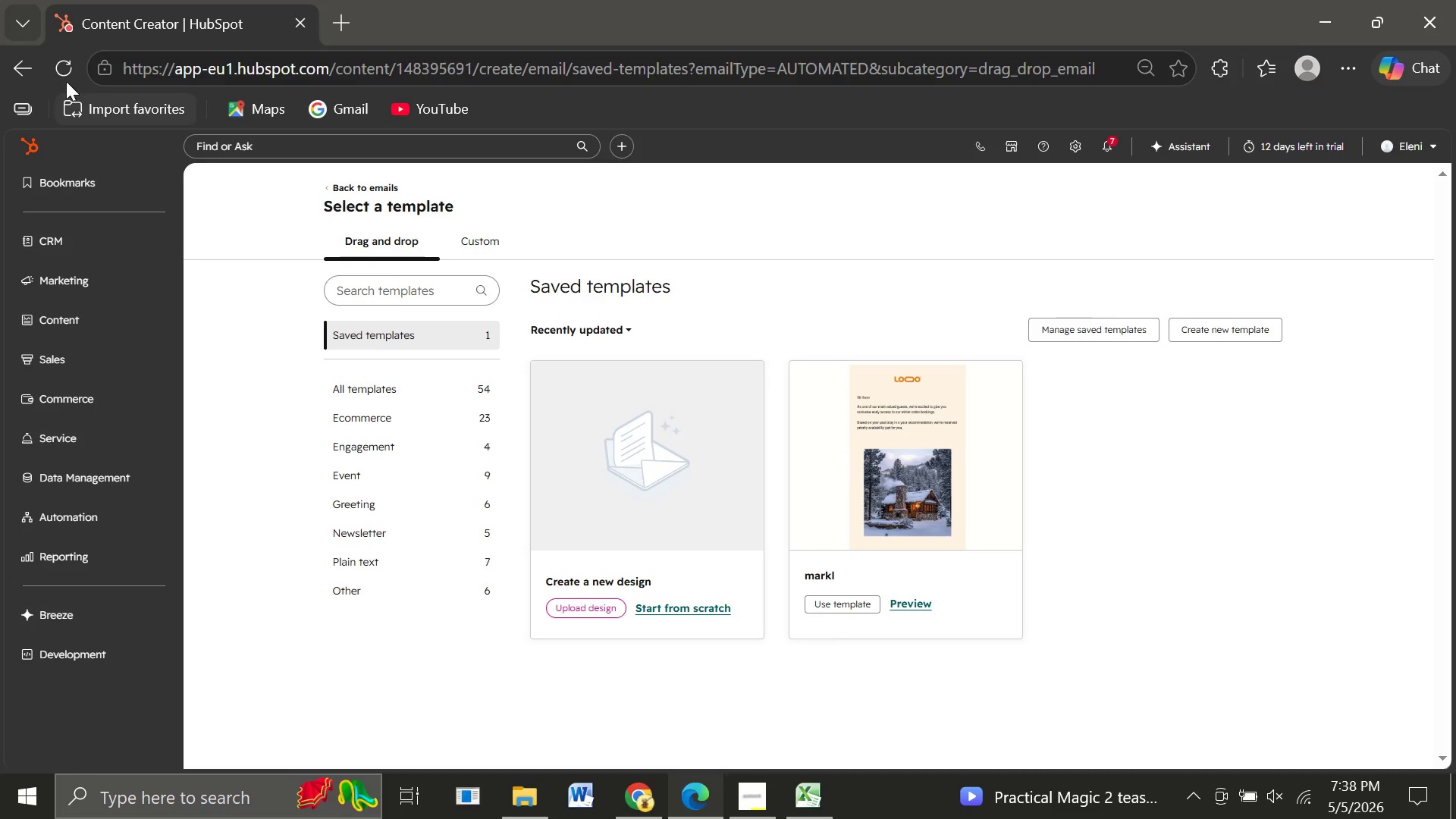 
left_click([54, 71])
 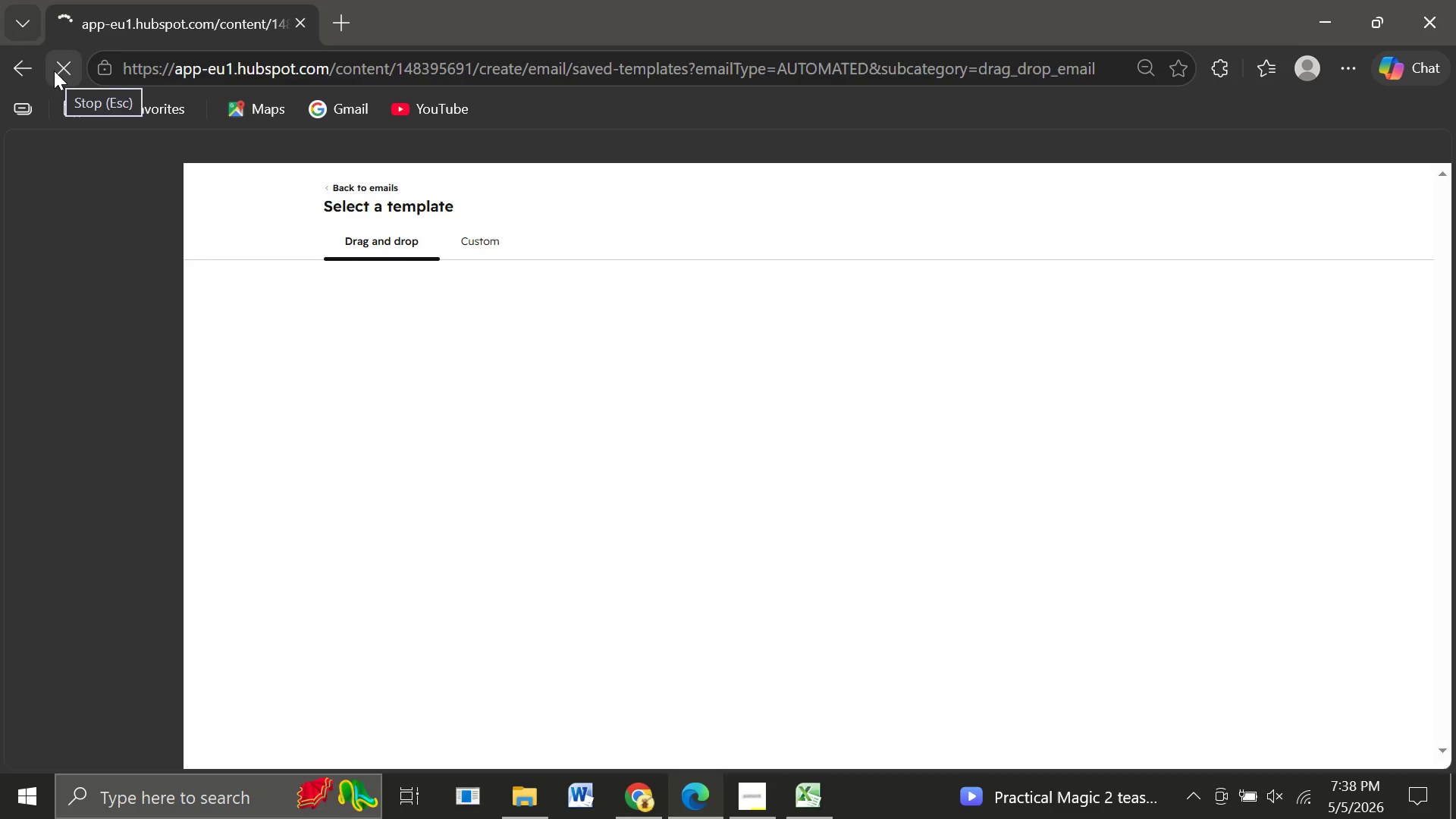 
mouse_move([333, 460])
 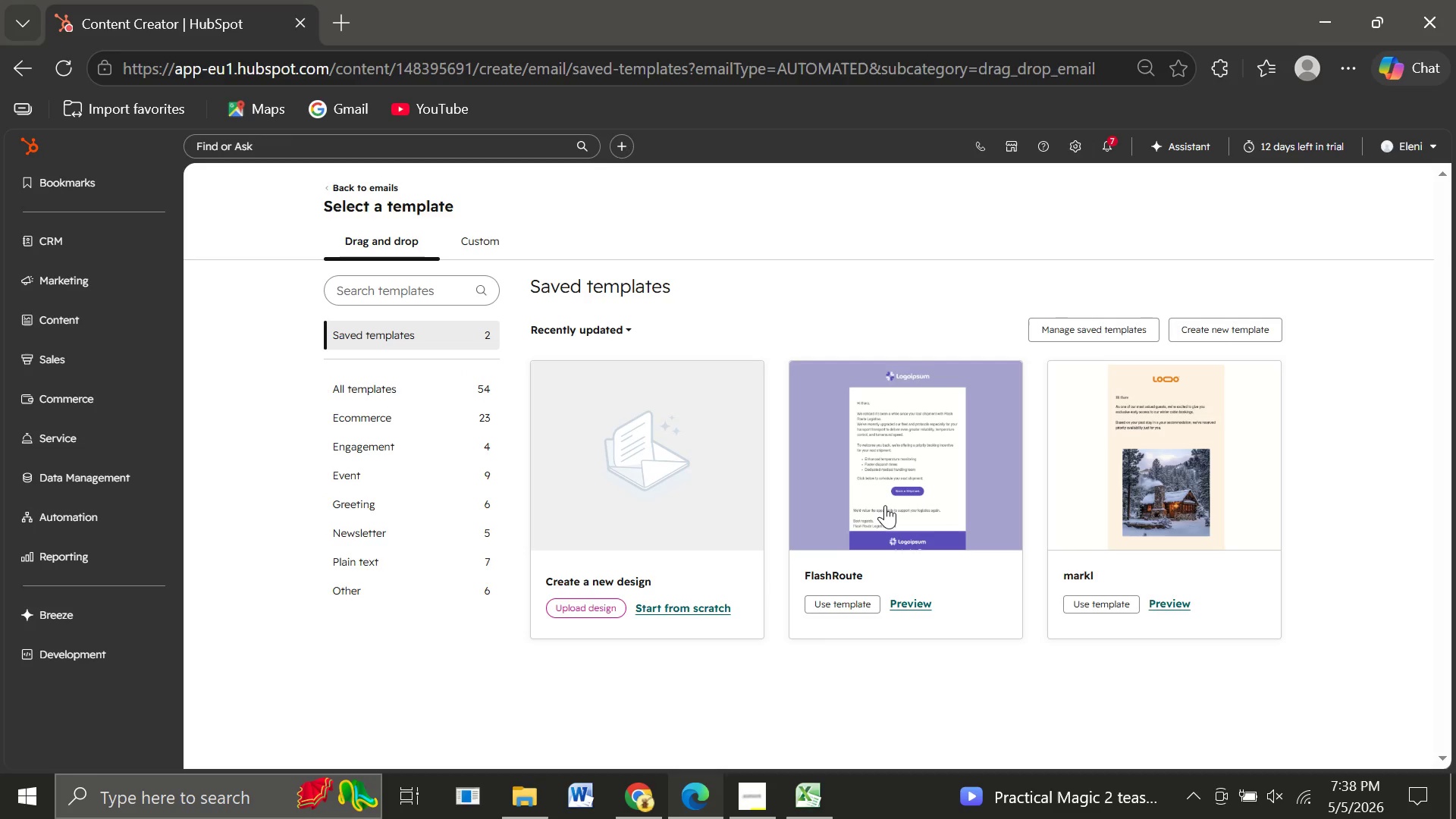 
left_click([885, 505])
 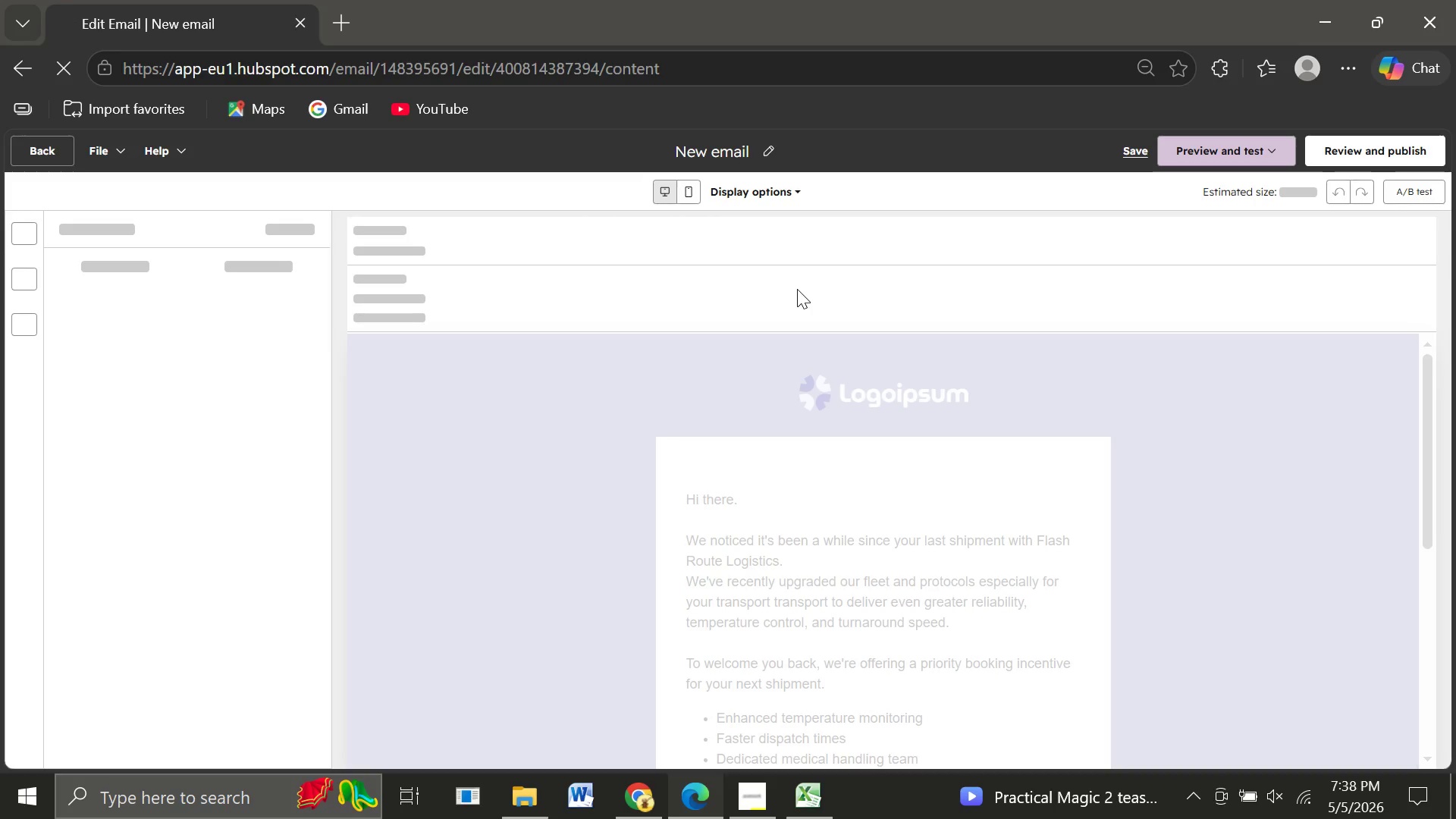 
wait(6.06)
 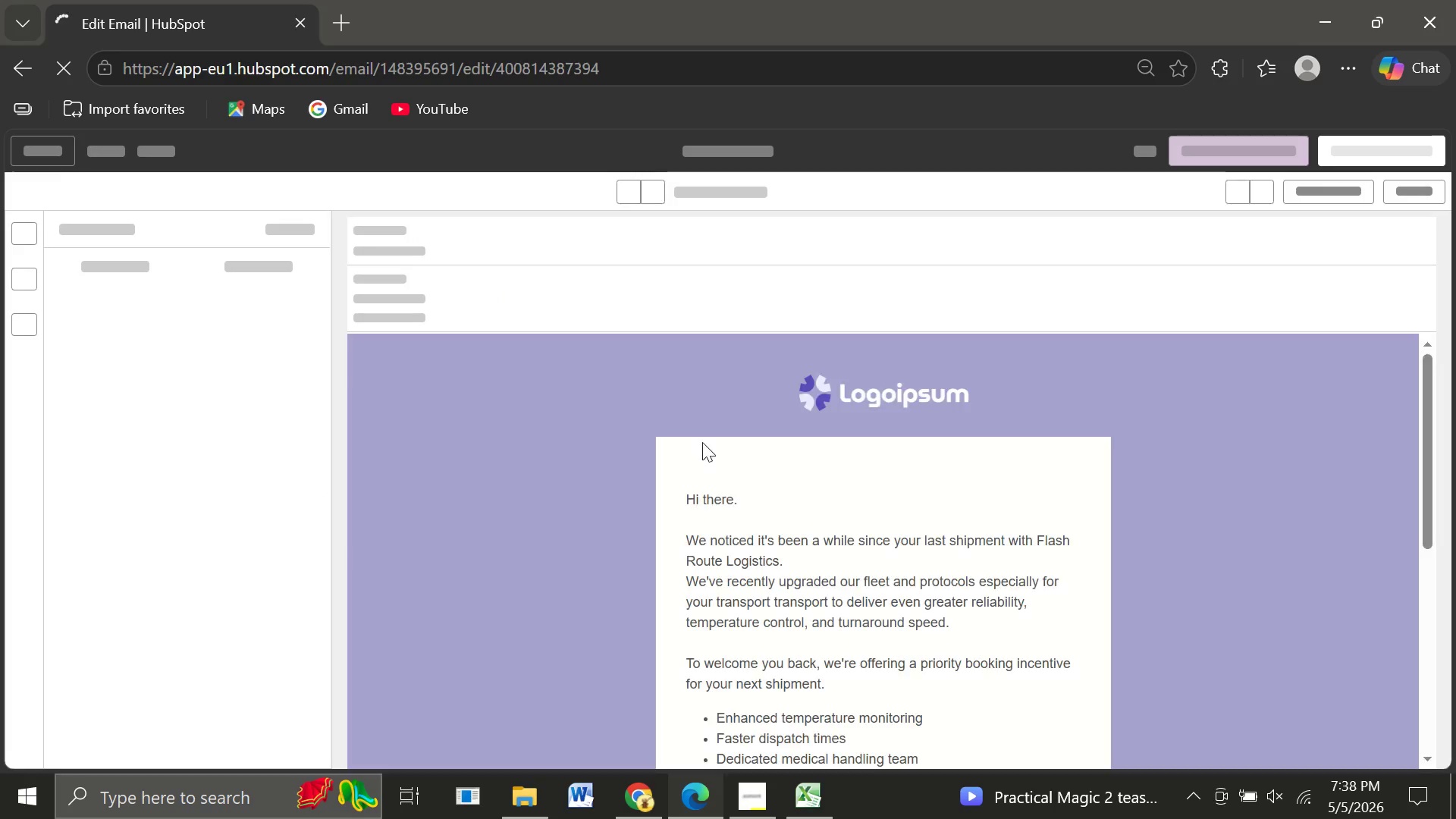 
left_click([764, 147])
 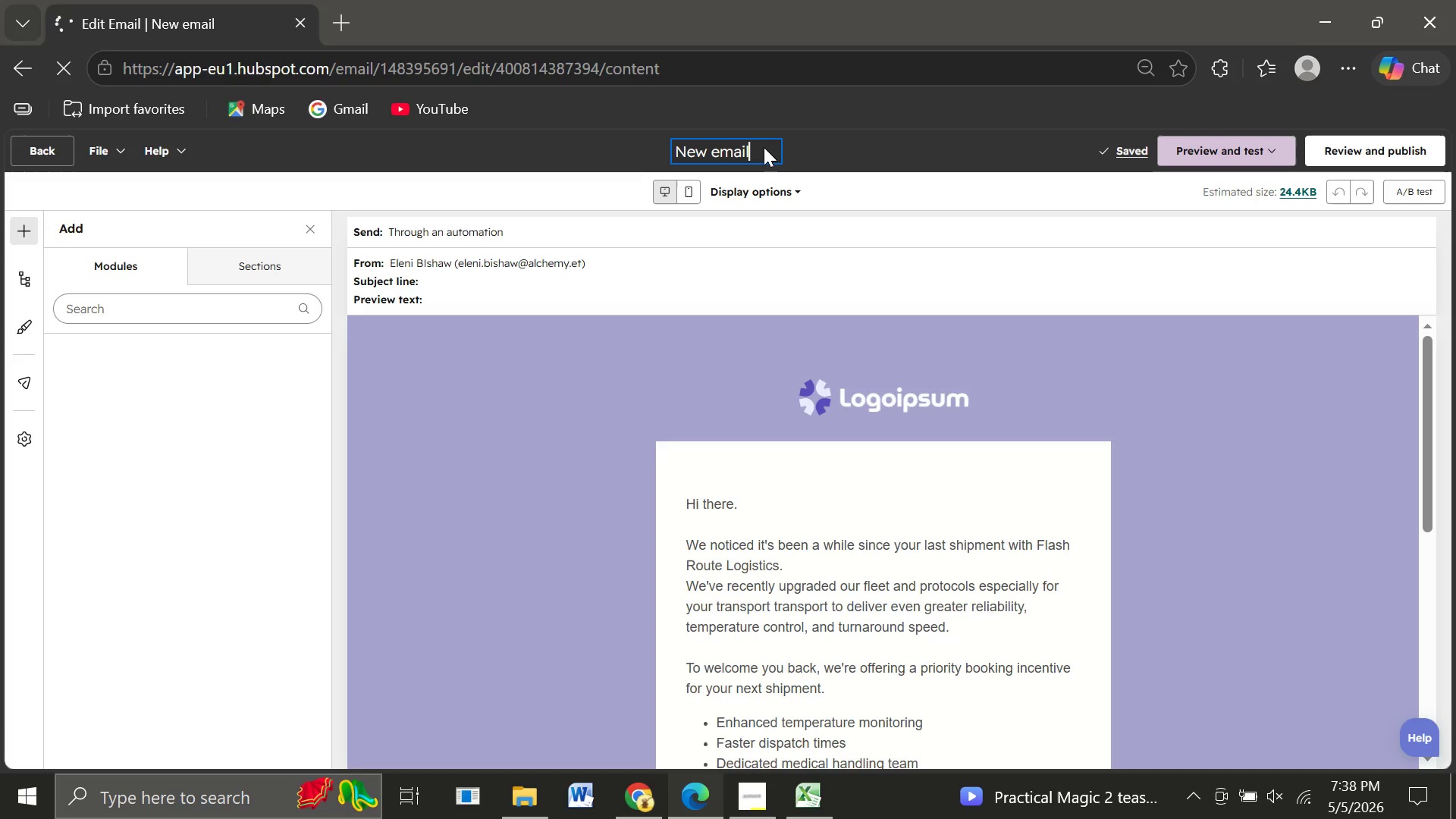 
key(Backspace)
key(Backspace)
key(Backspace)
key(Backspace)
key(Backspace)
key(Backspace)
key(Backspace)
key(Backspace)
key(Backspace)
type(Fo)
 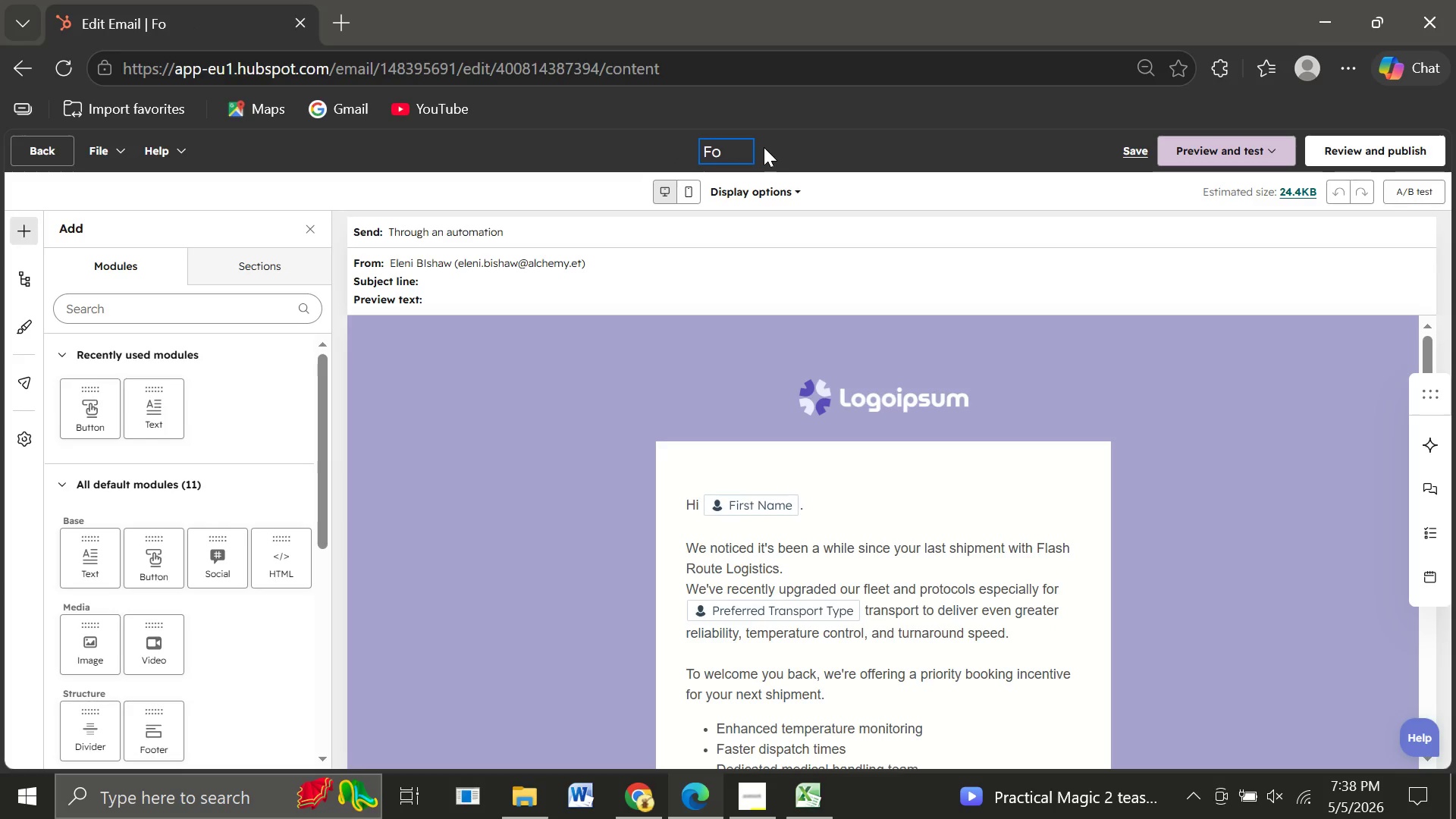 
type(llow-up Email)
 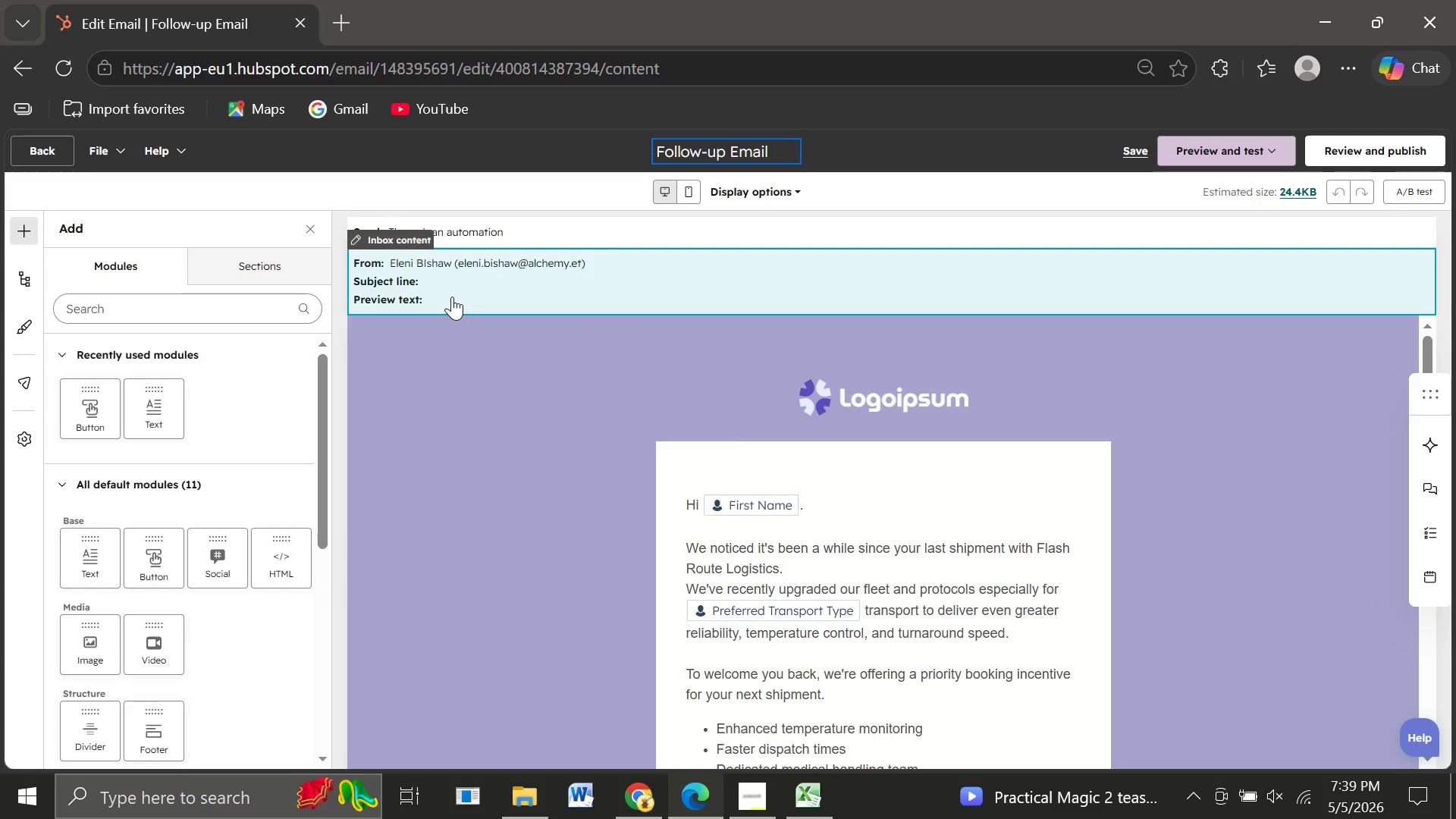 
left_click([450, 297])
 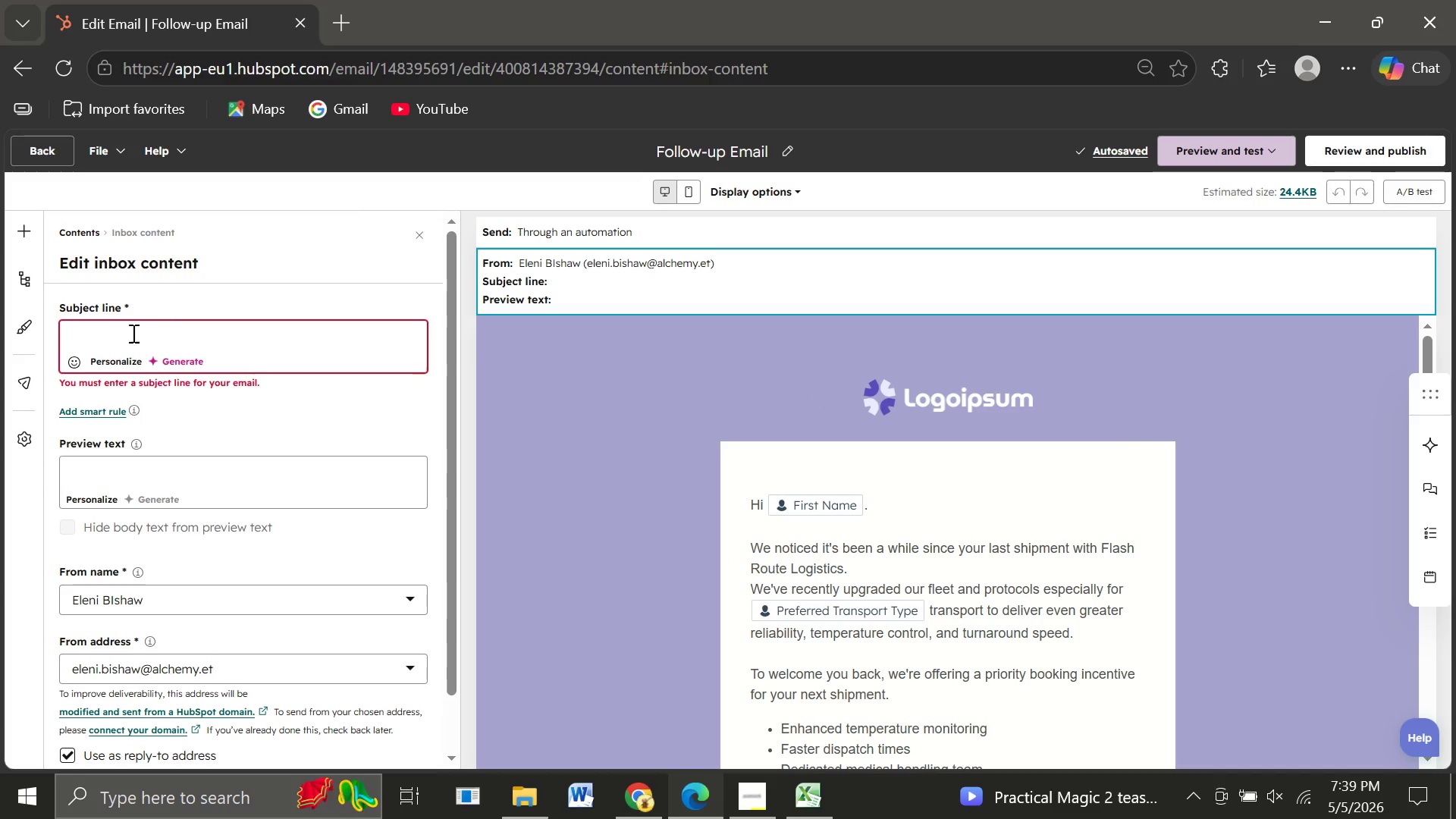 
left_click([78, 345])
 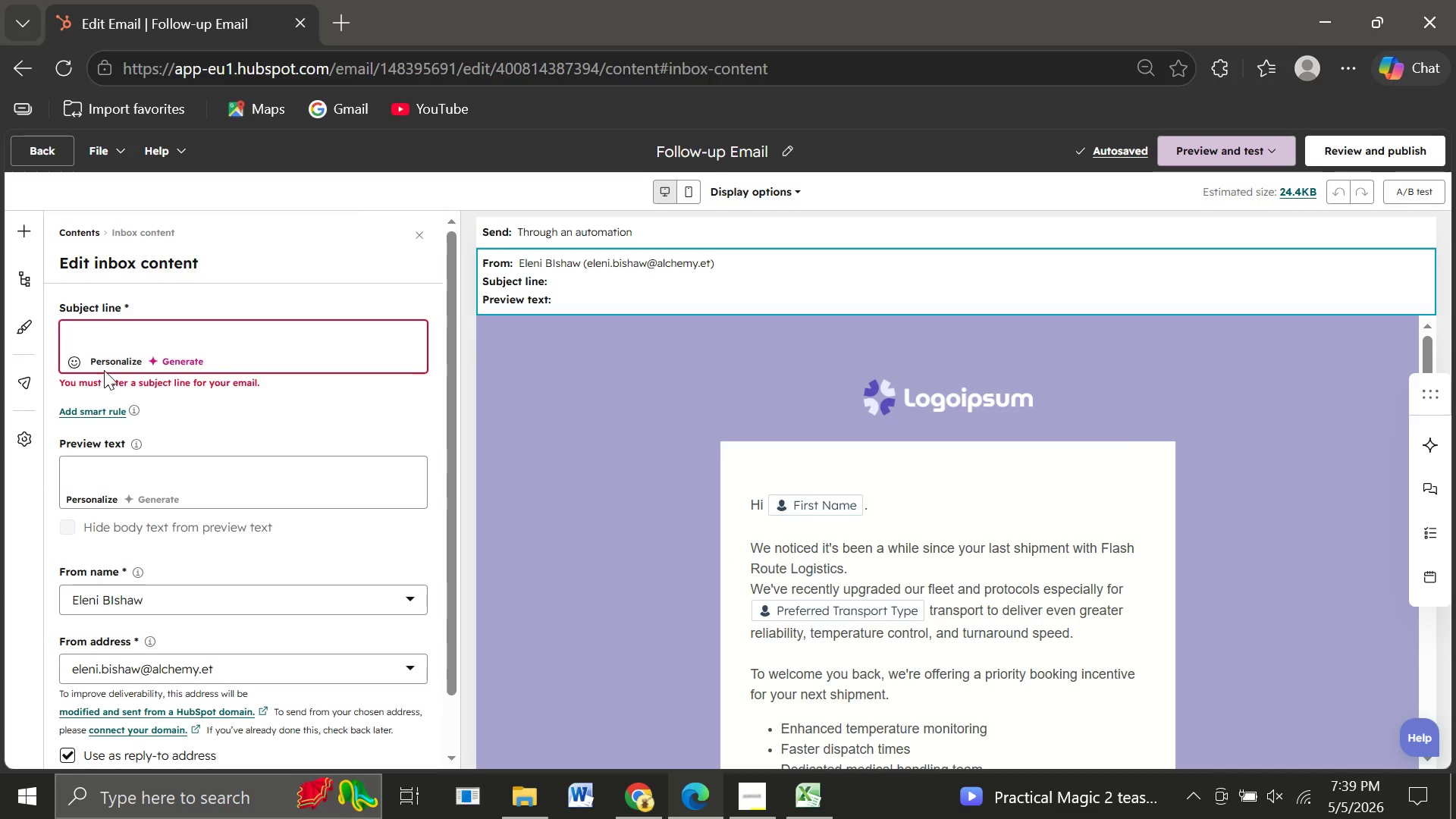 
left_click([107, 363])
 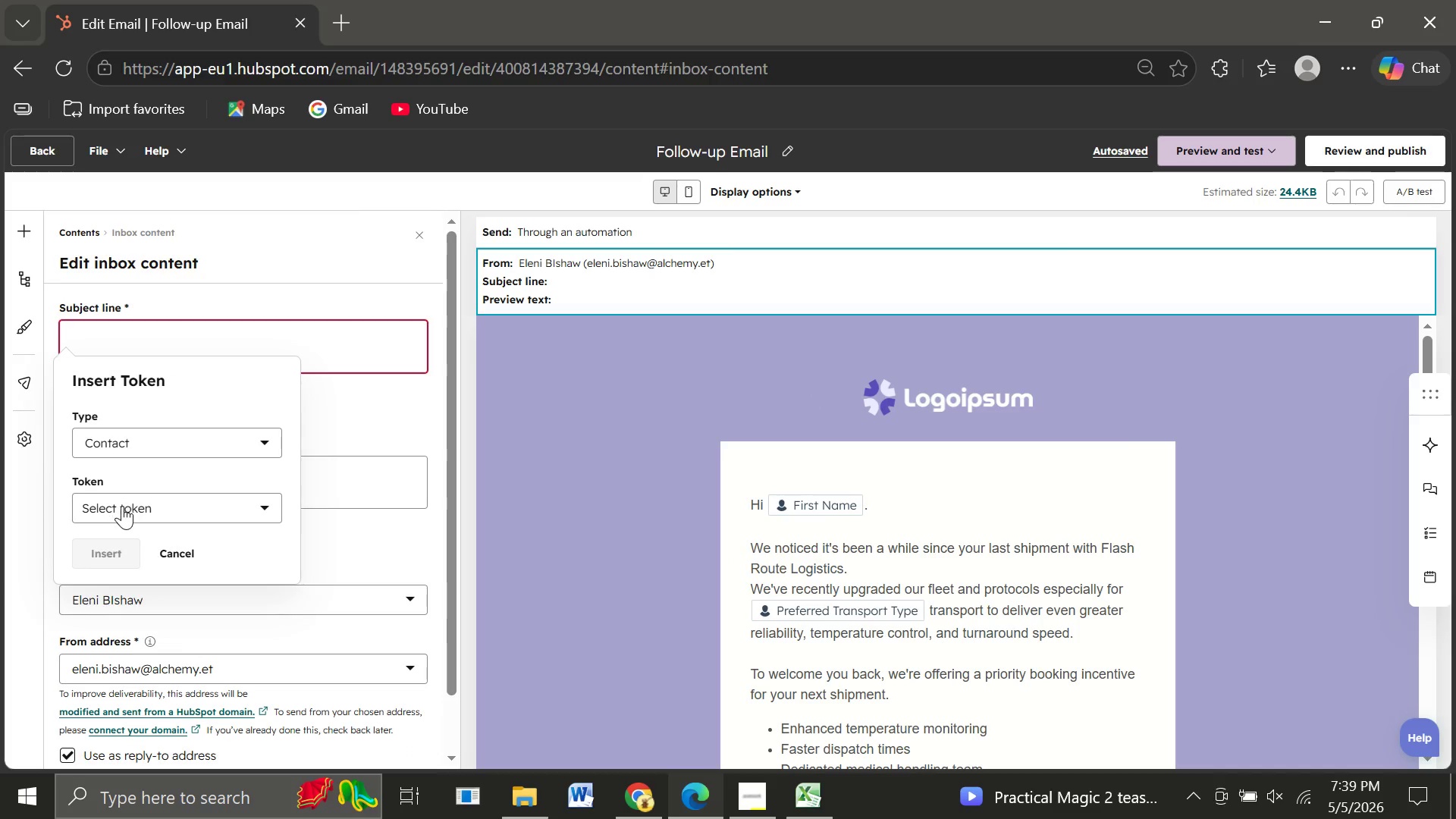 
left_click([122, 506])
 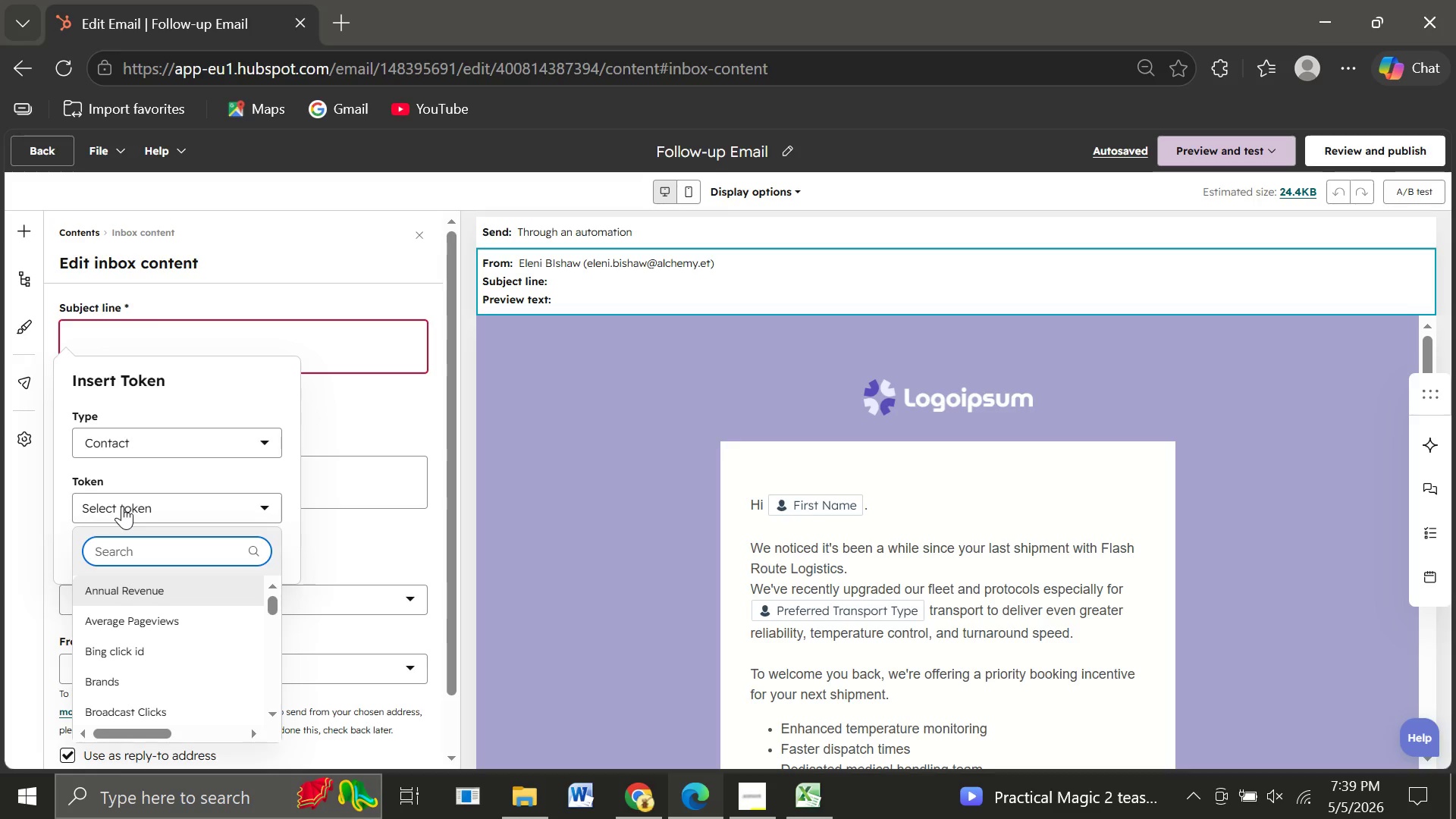 
type(pre)
 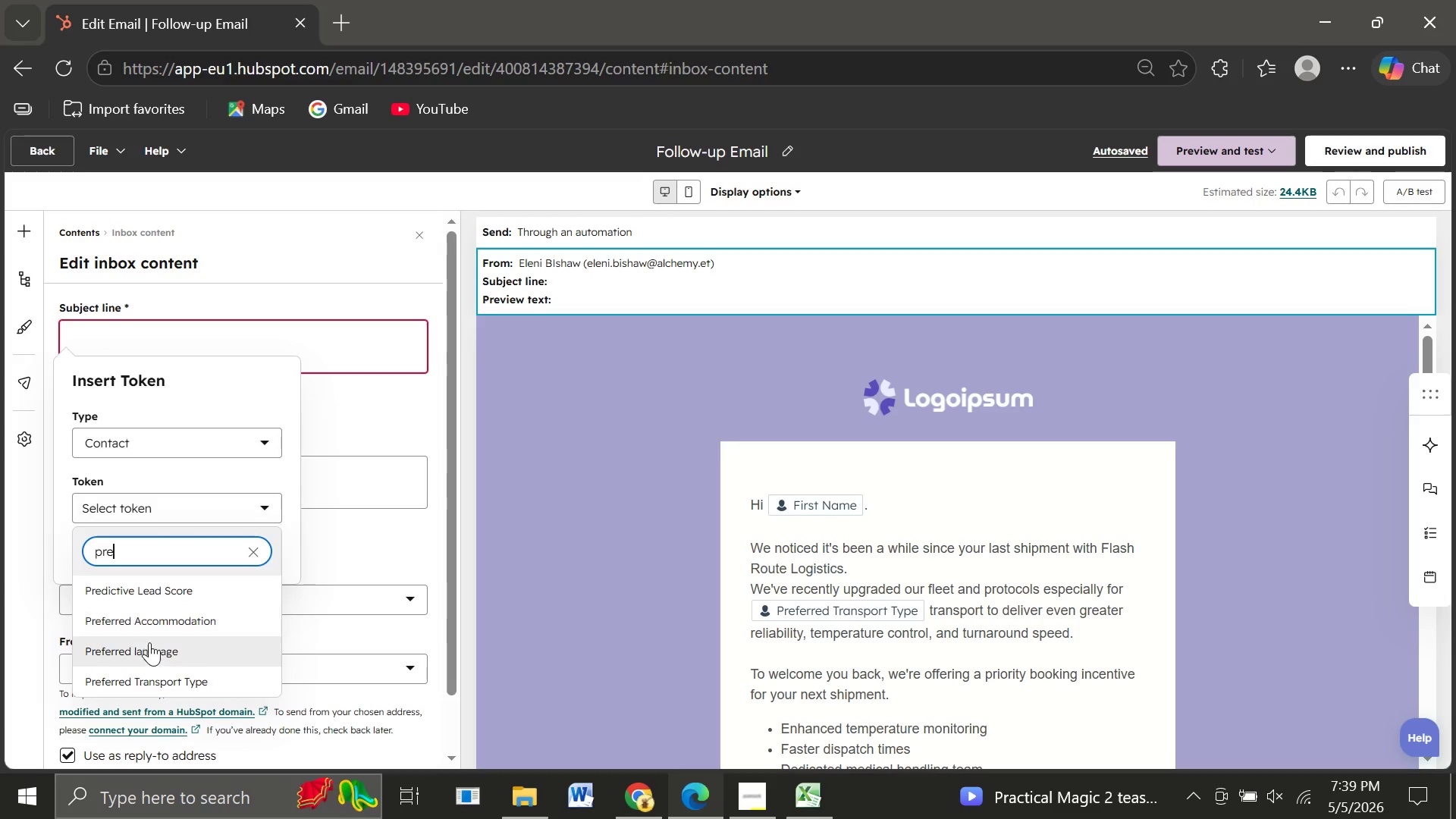 
left_click([153, 670])
 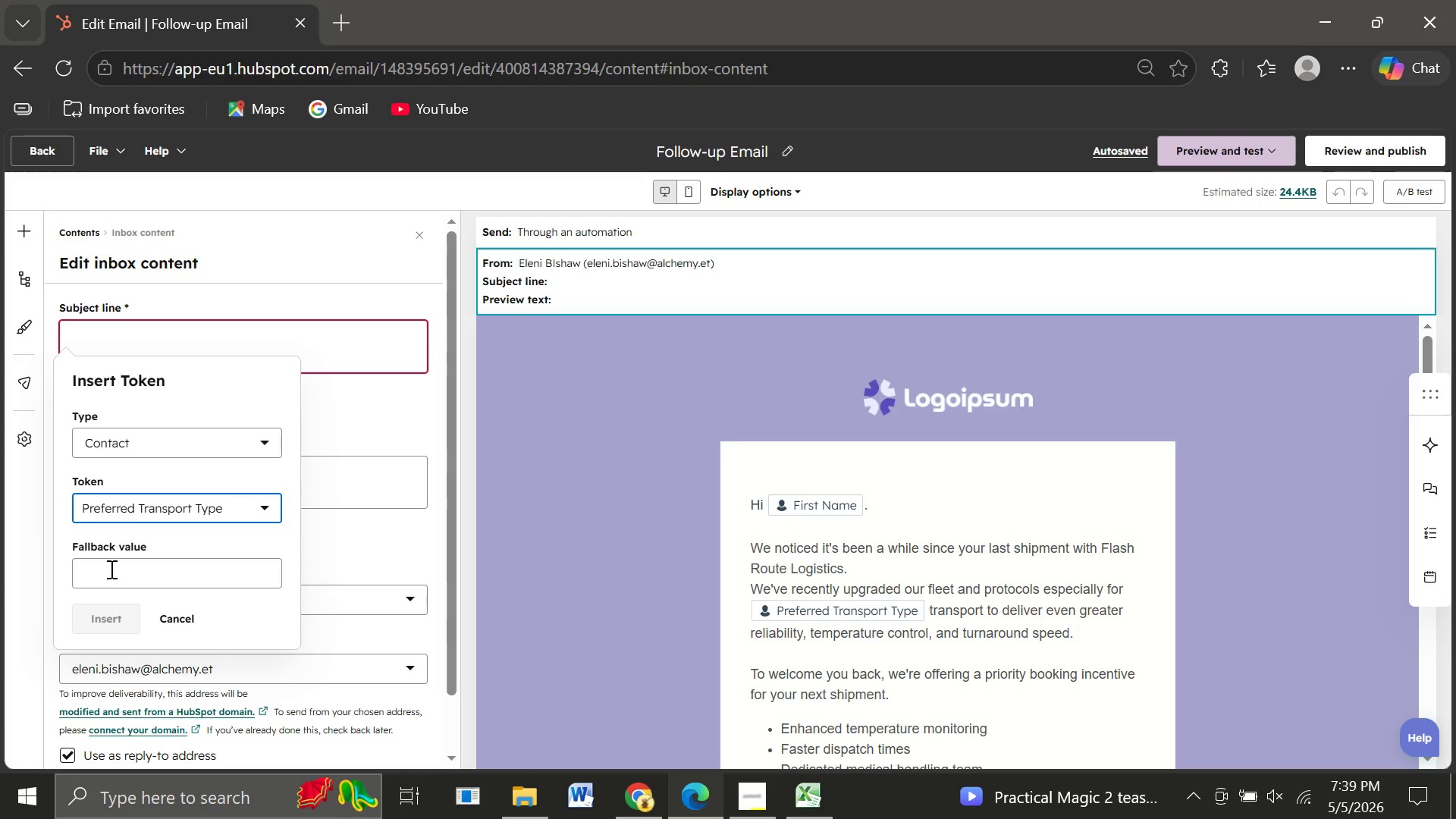 
left_click([110, 569])
 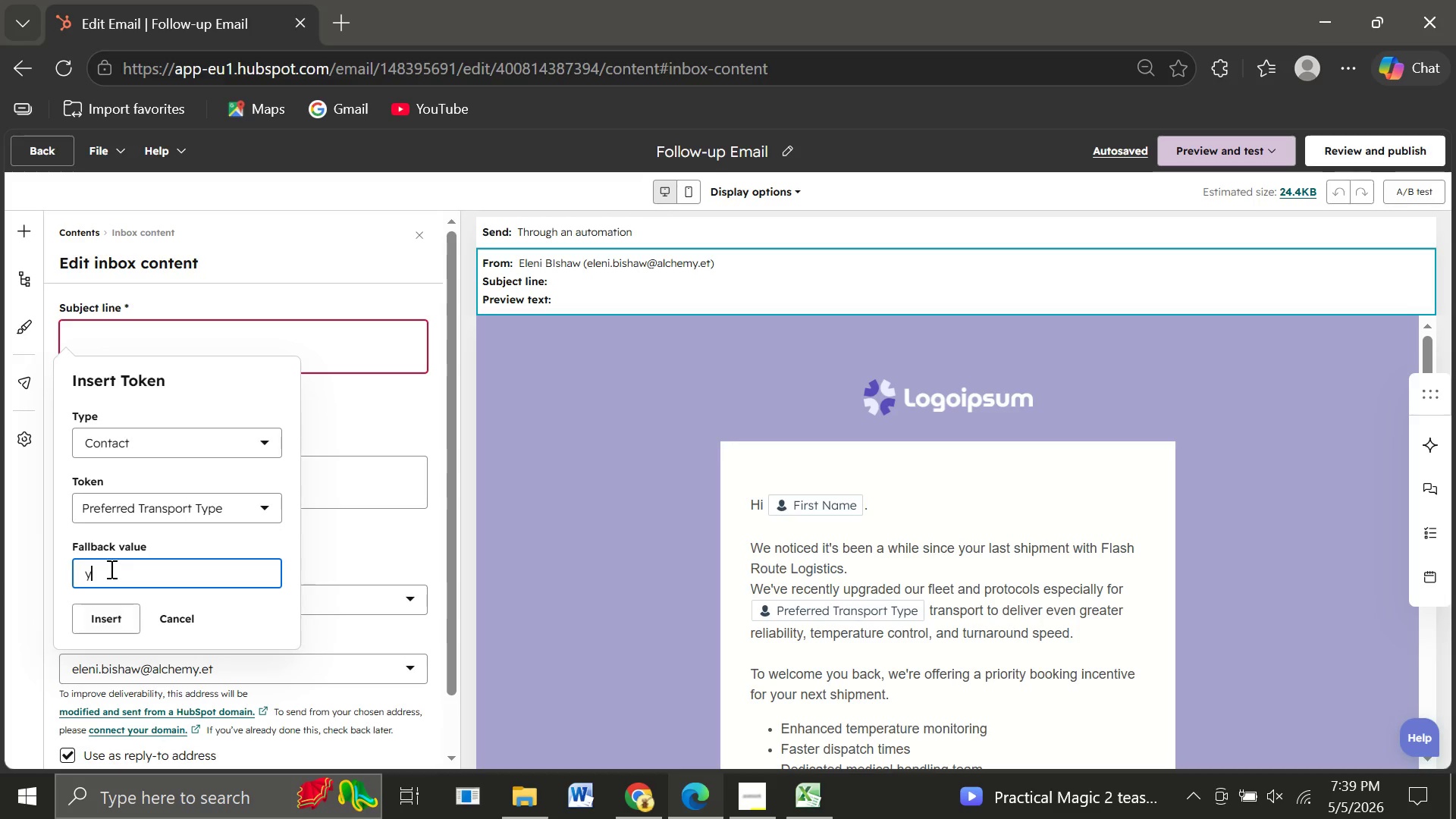 
type(your transport)
 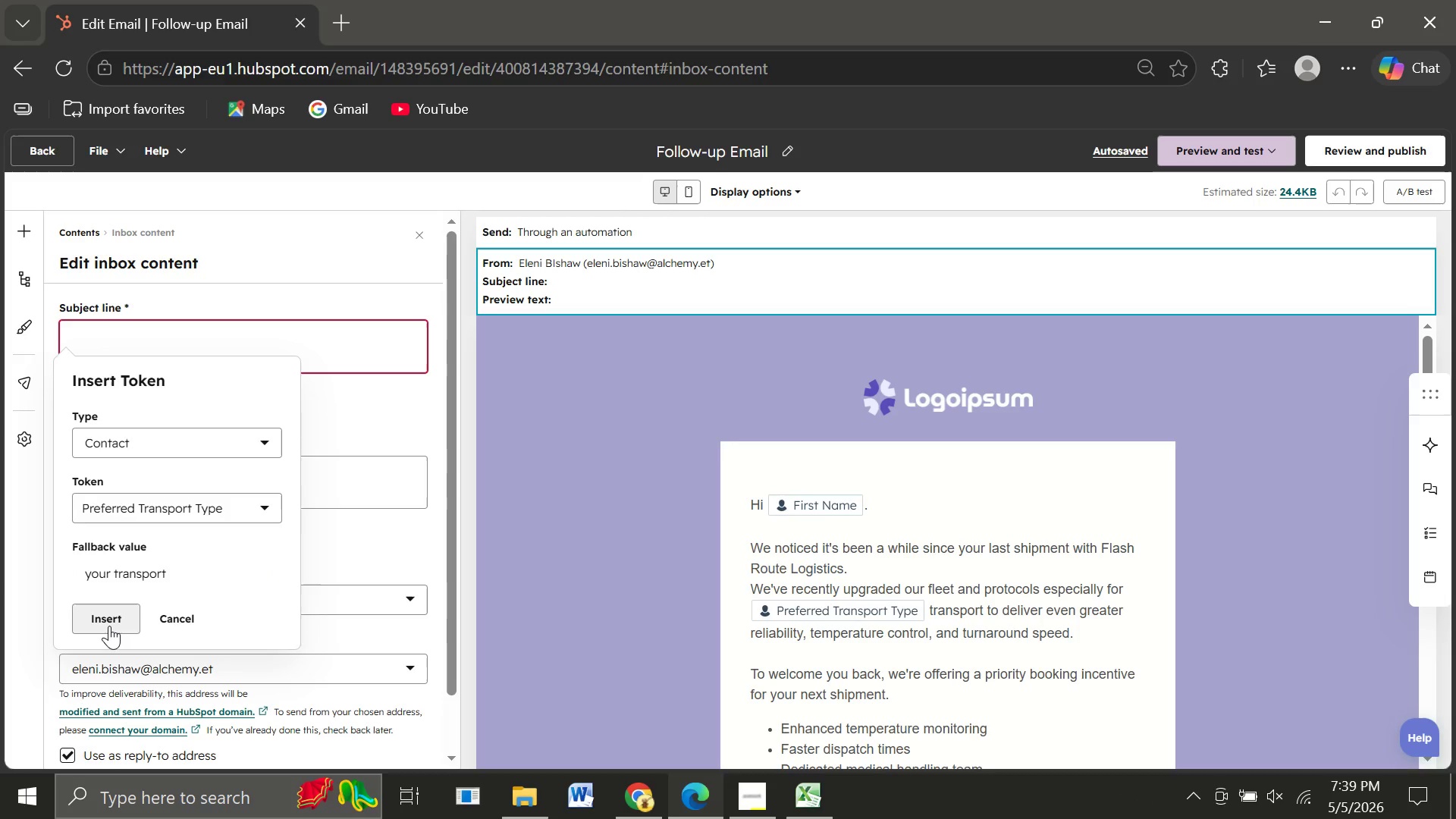 
left_click([109, 626])
 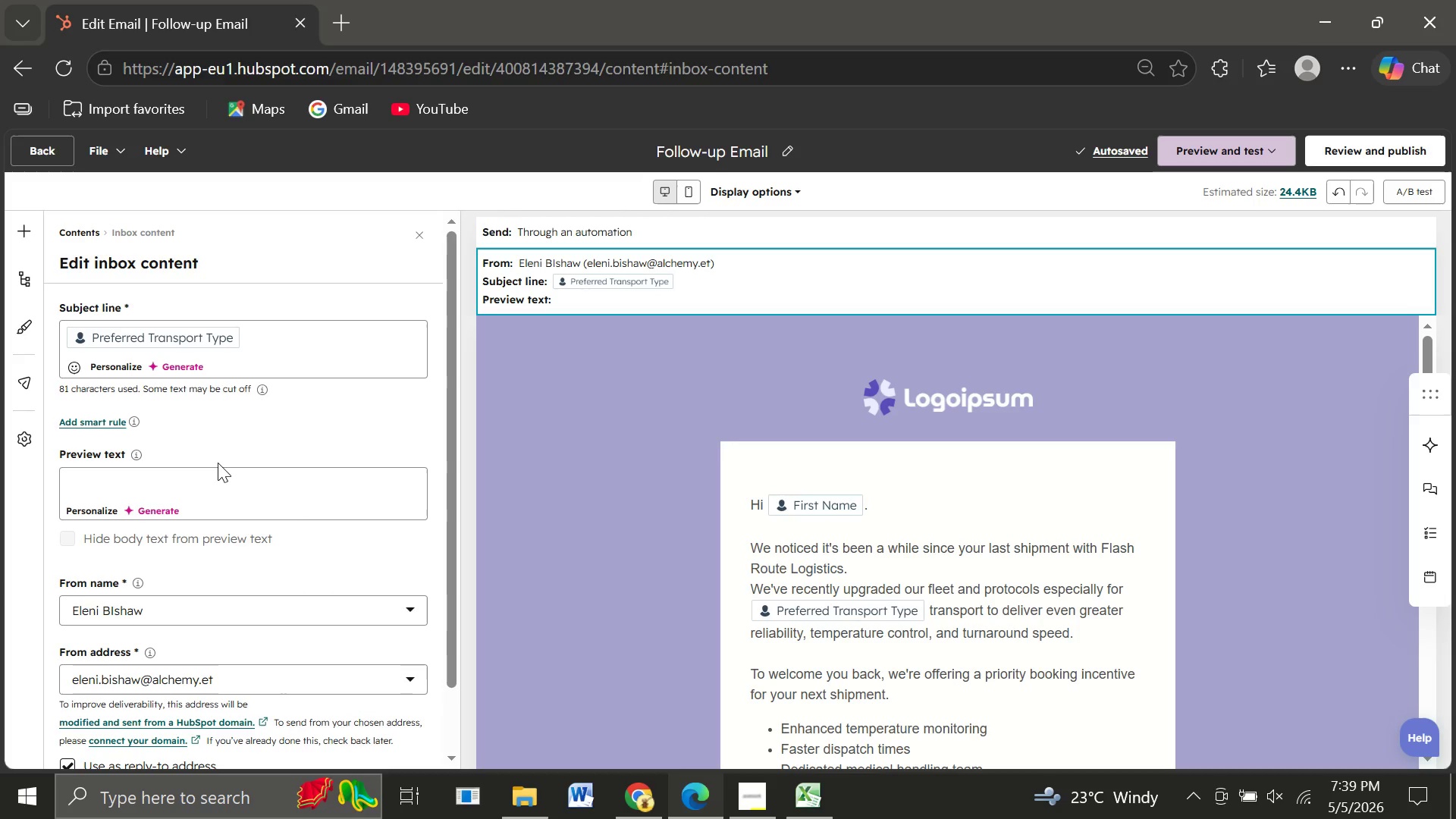 
wait(5.61)
 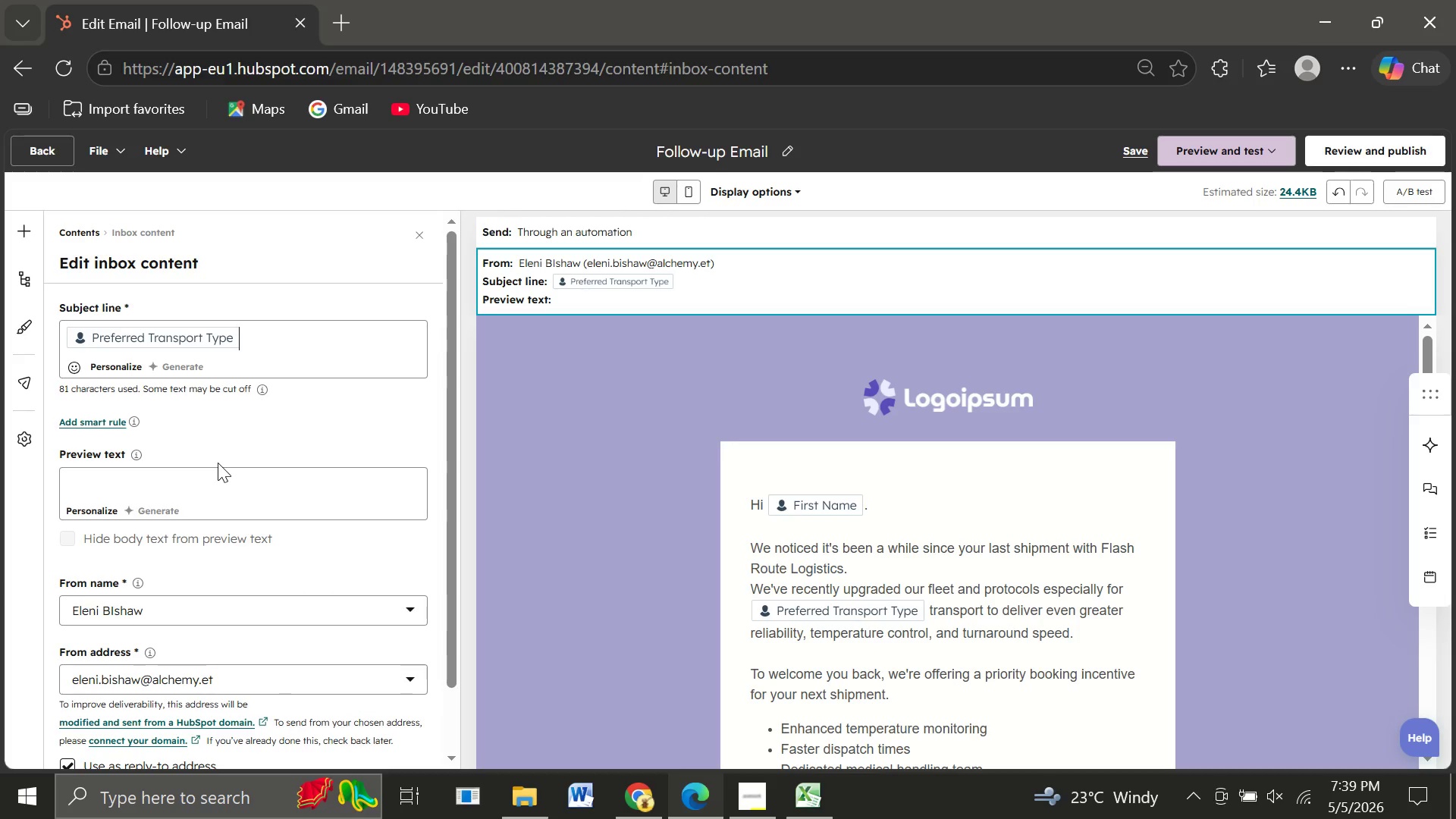 
type( shipments?)
 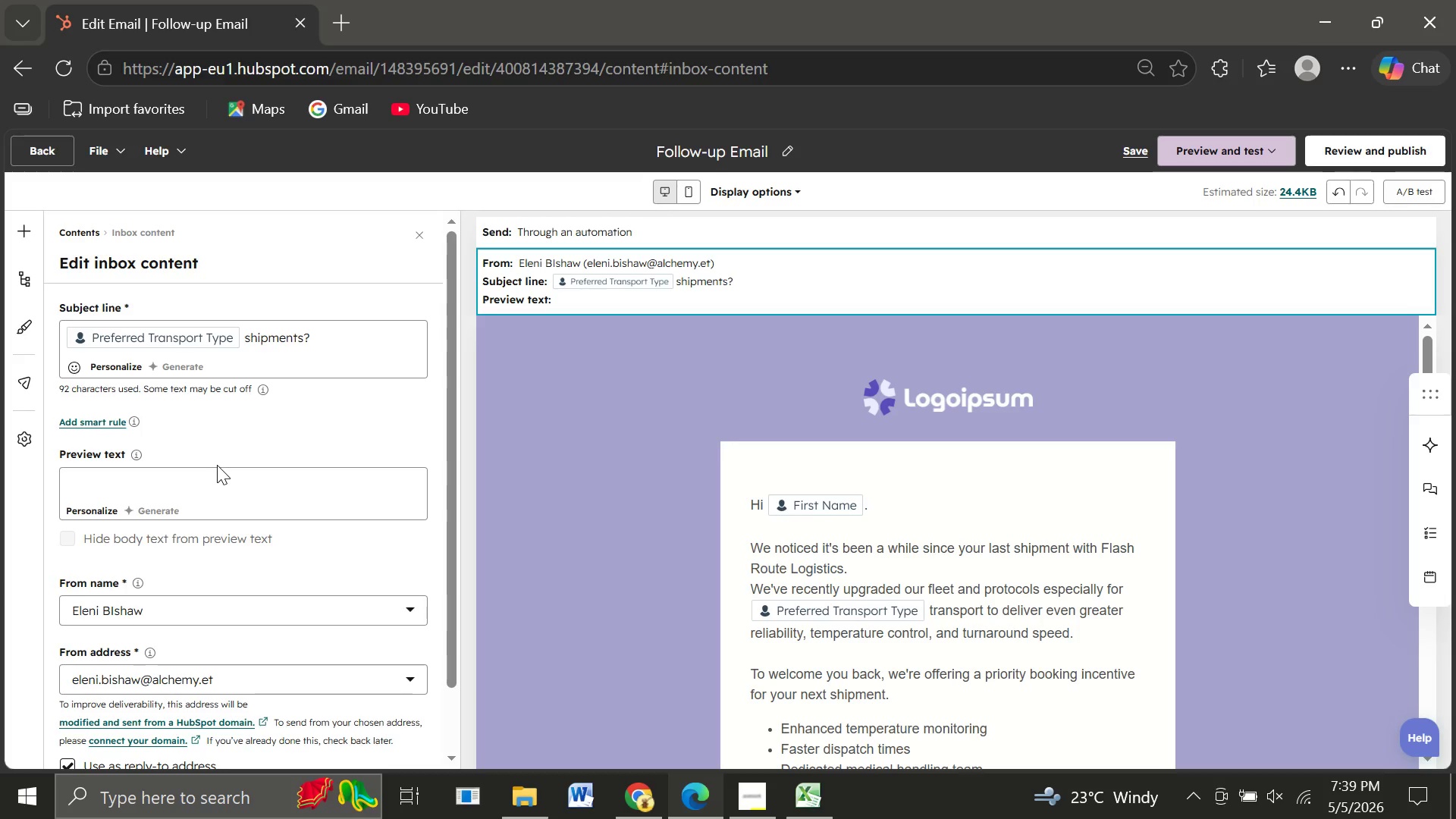 
key(Shift+ShiftLeft)
 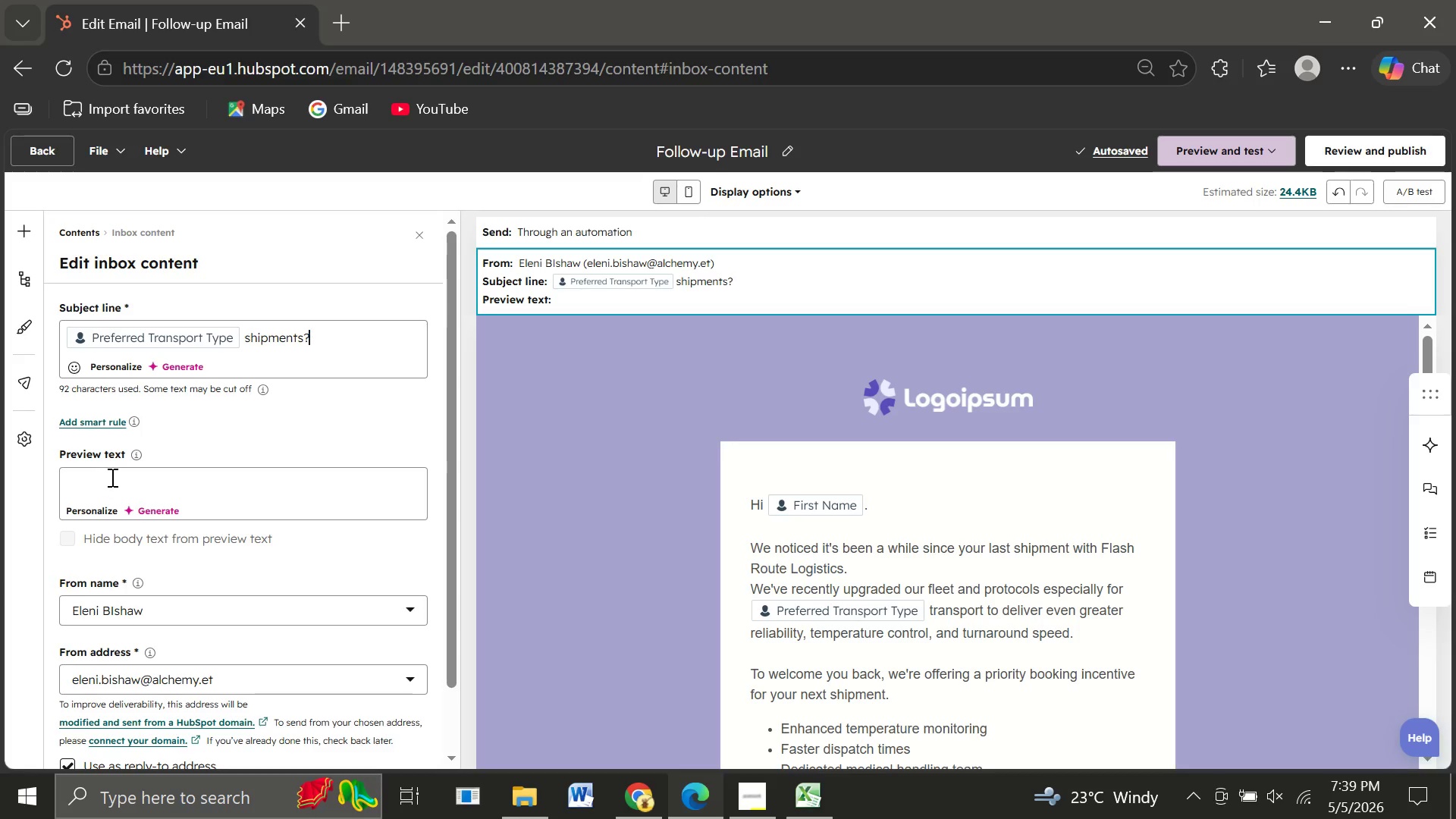 
left_click([111, 476])
 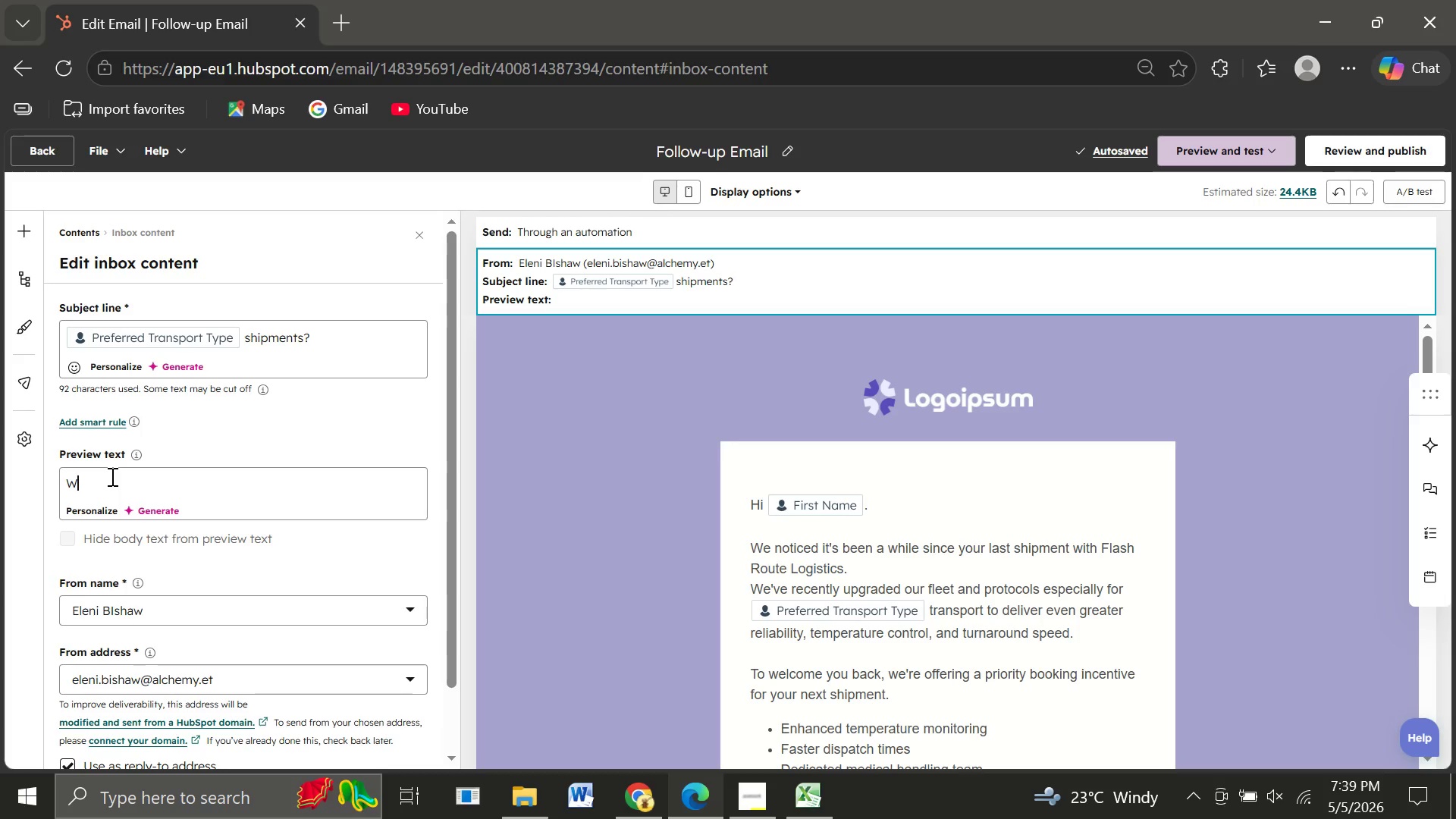 
type(We've made a few updates worth a quick)
 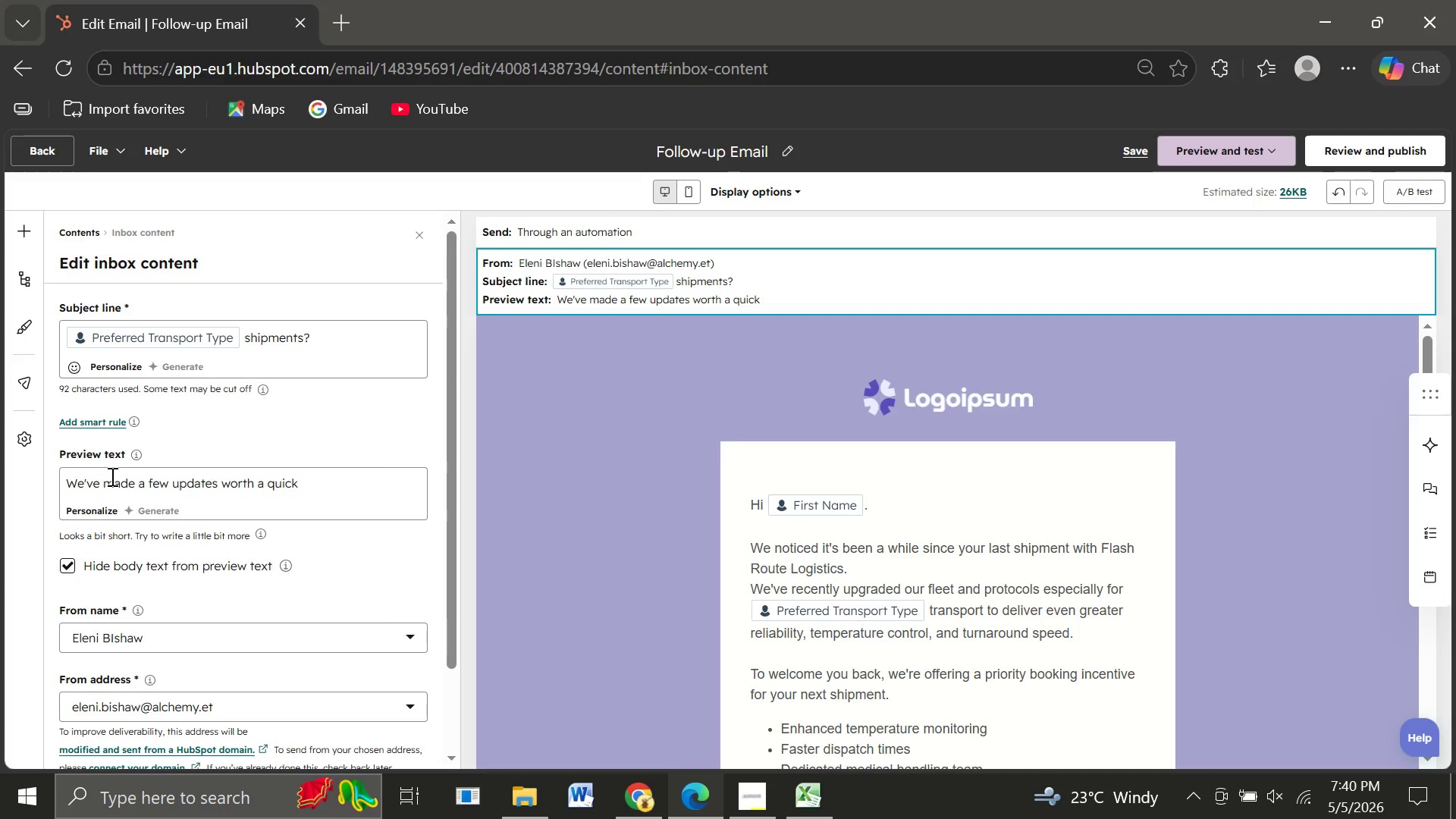 
type(loo)
key(Backspace)
key(Backspace)
key(Backspace)
type( look.)
 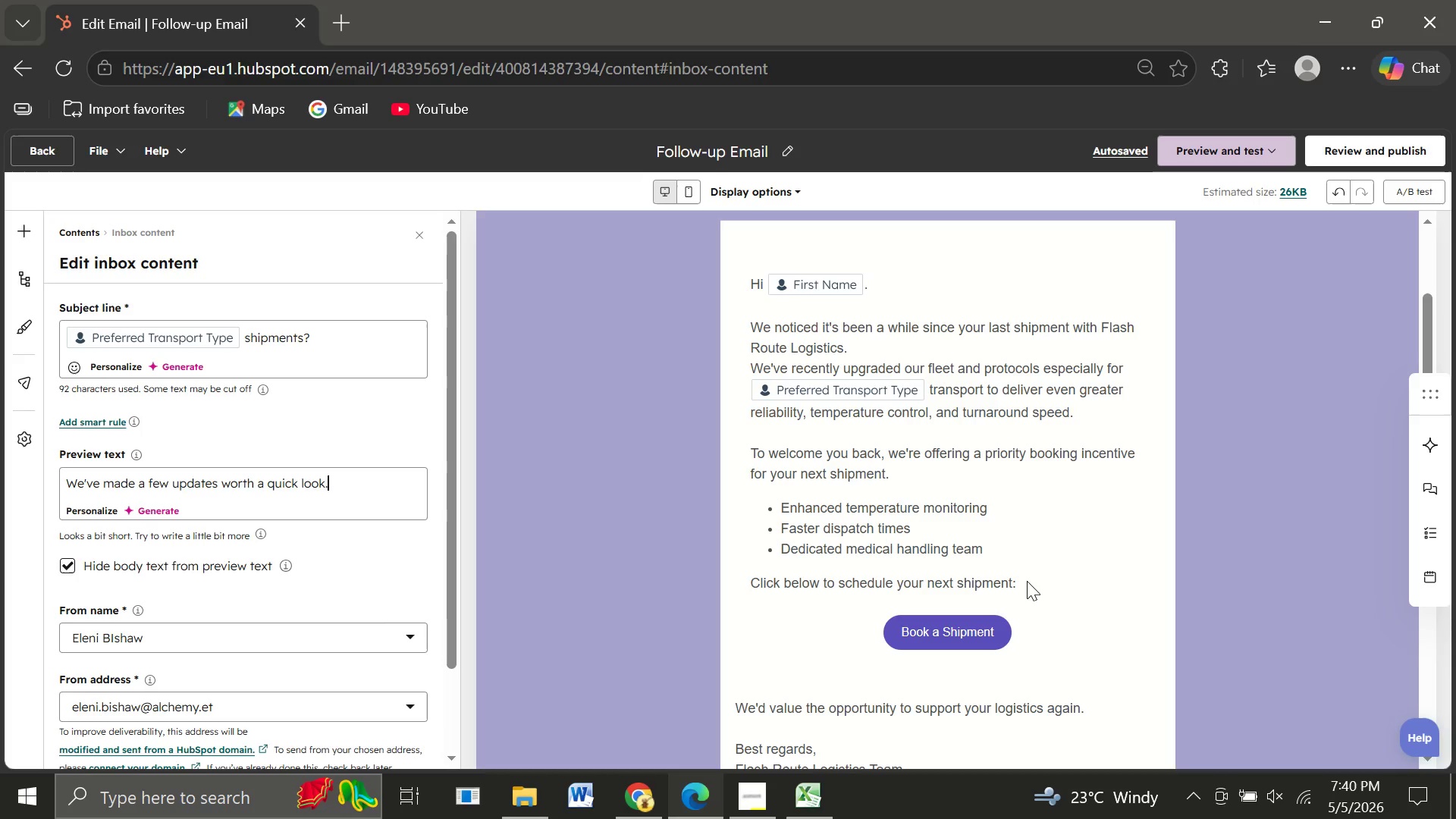 
wait(27.2)
 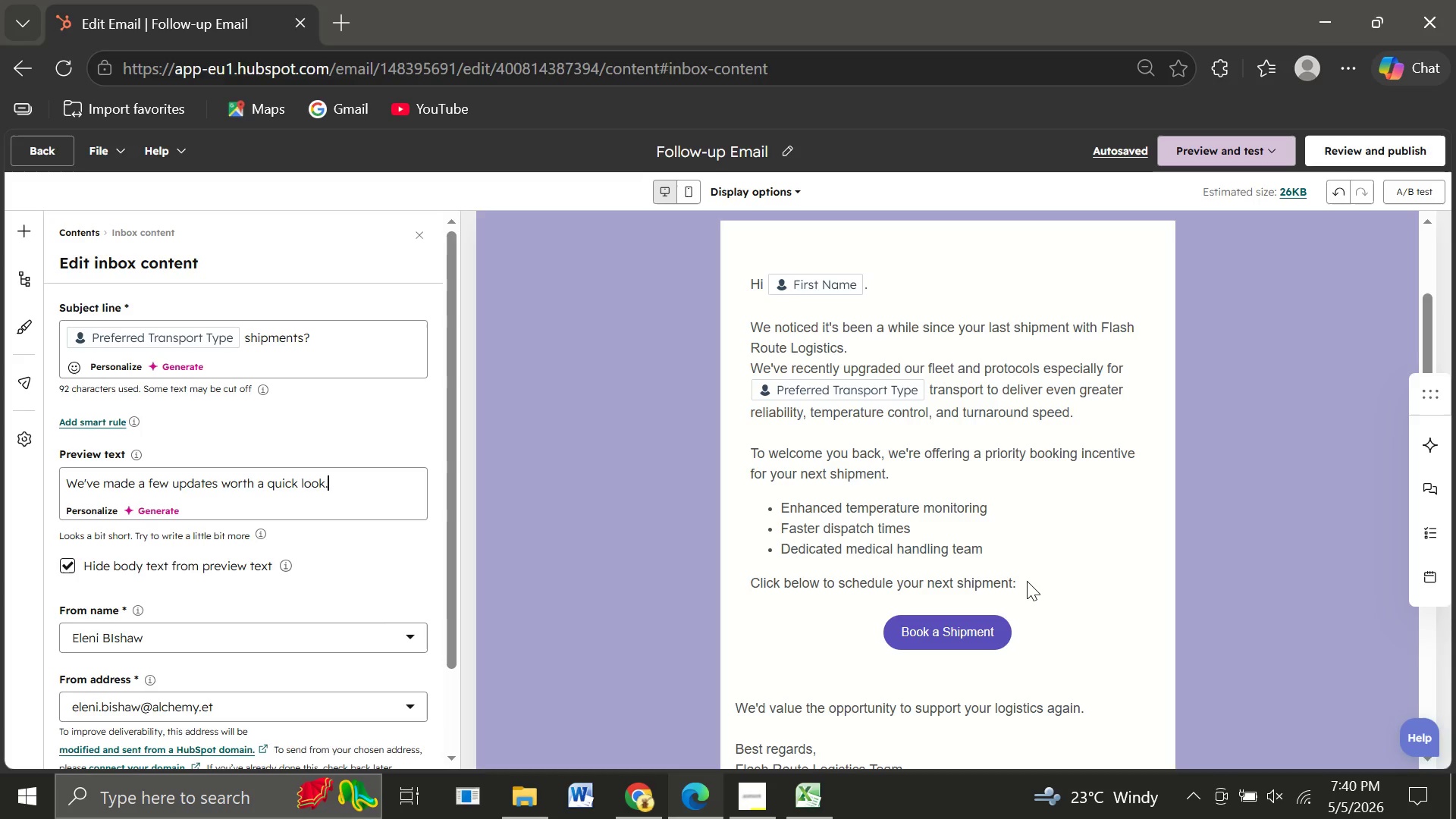 
left_click_drag(start_coordinate=[749, 325], to_coordinate=[981, 562])
 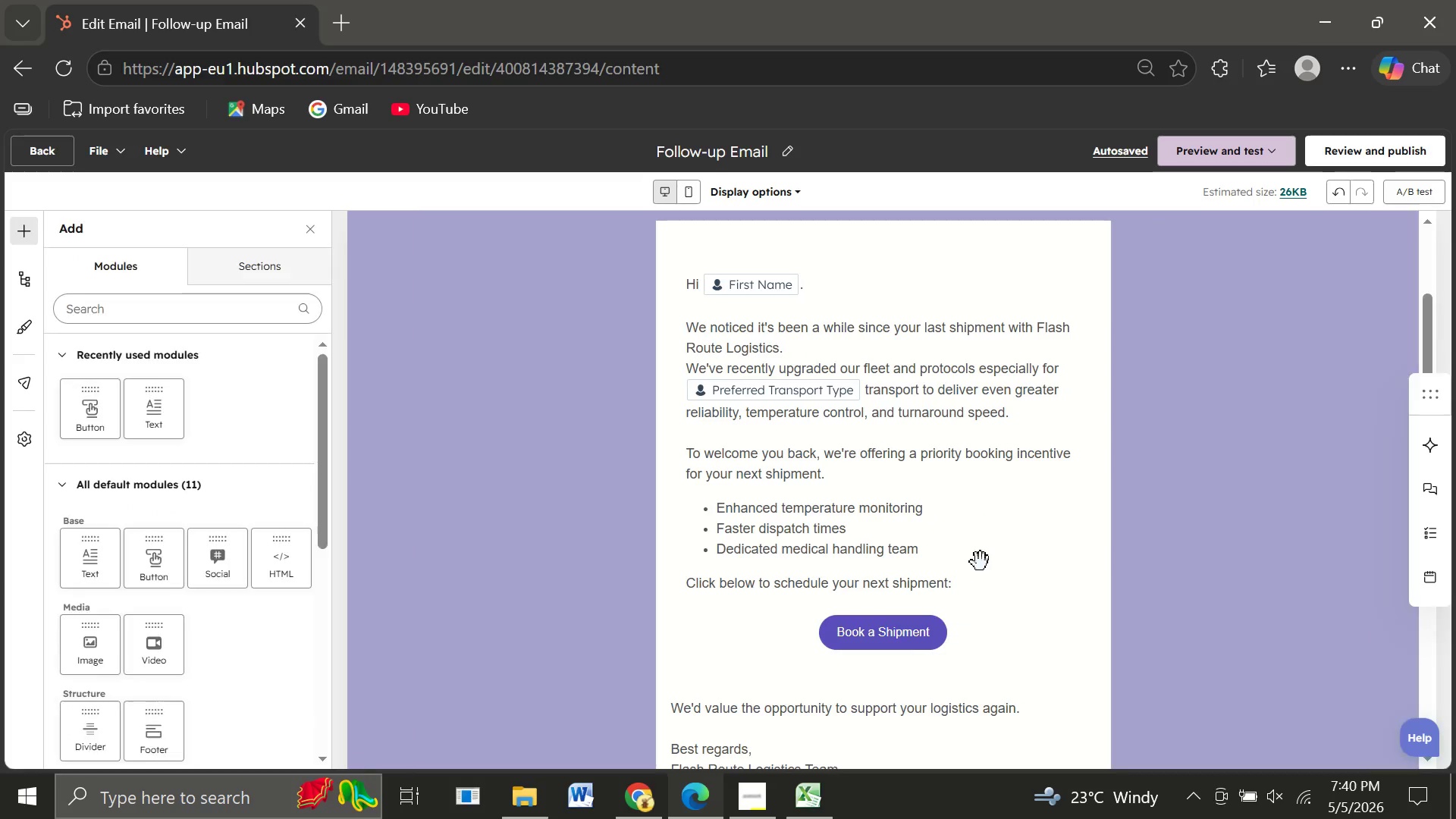 
double_click([981, 562])
 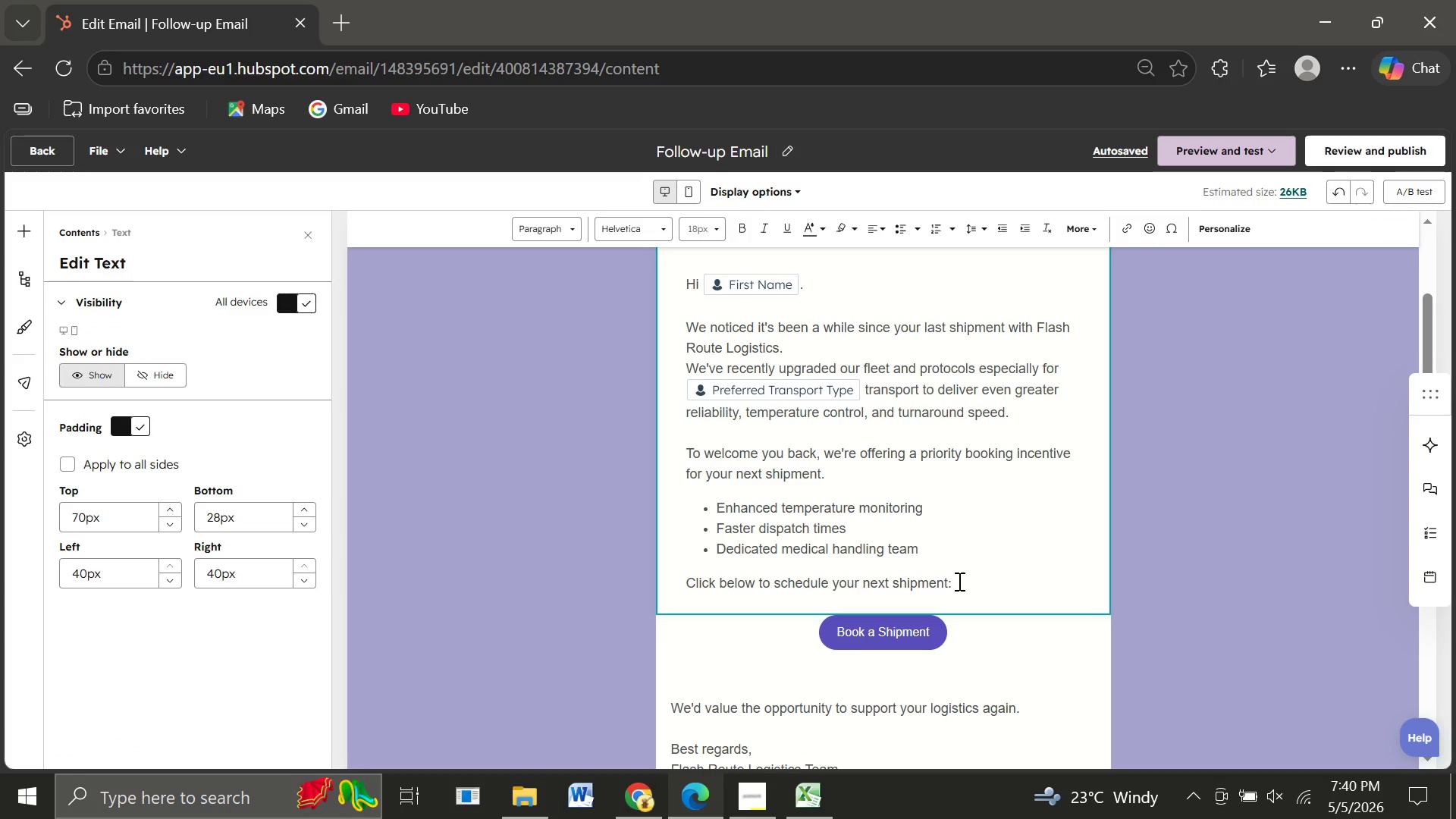 
left_click_drag(start_coordinate=[958, 581], to_coordinate=[683, 324])
 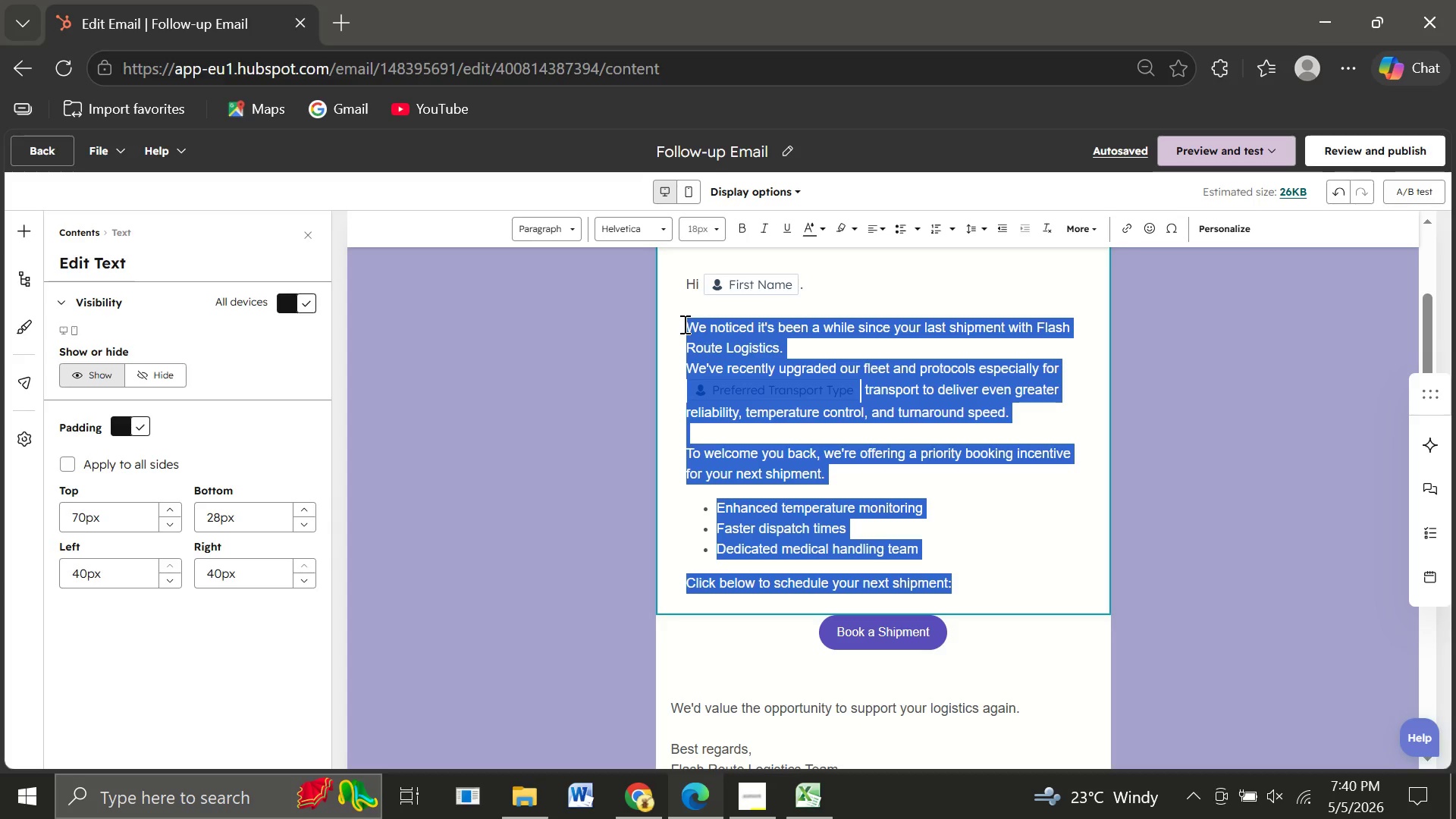 
type(I e)
key(Backspace)
type(wanted to quickly follow up in case you missed my previous messaf)
key(Backspace)
type(ge.)
 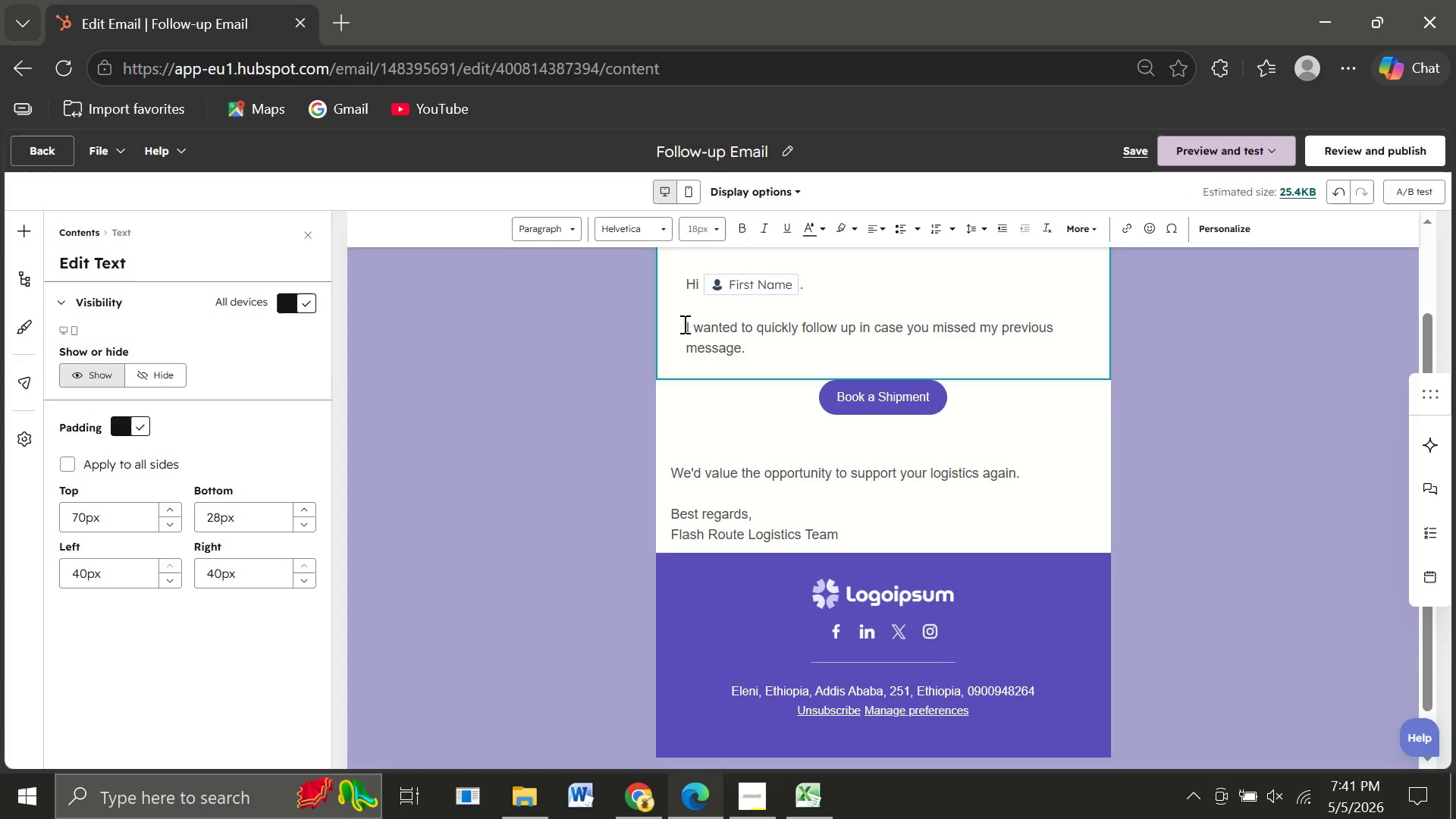 
key(Enter)
 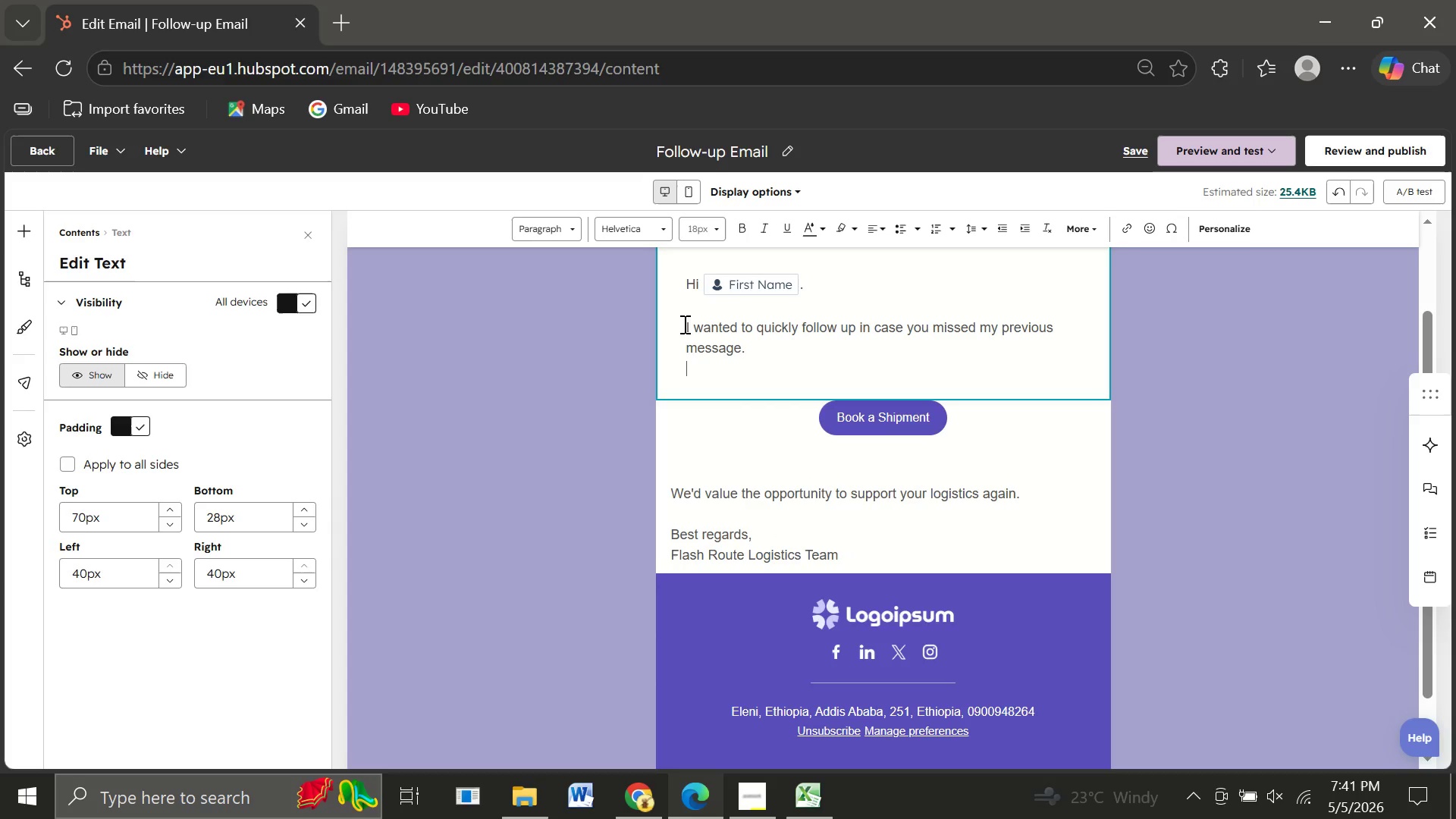 
type(We've recently improved how we handle )
 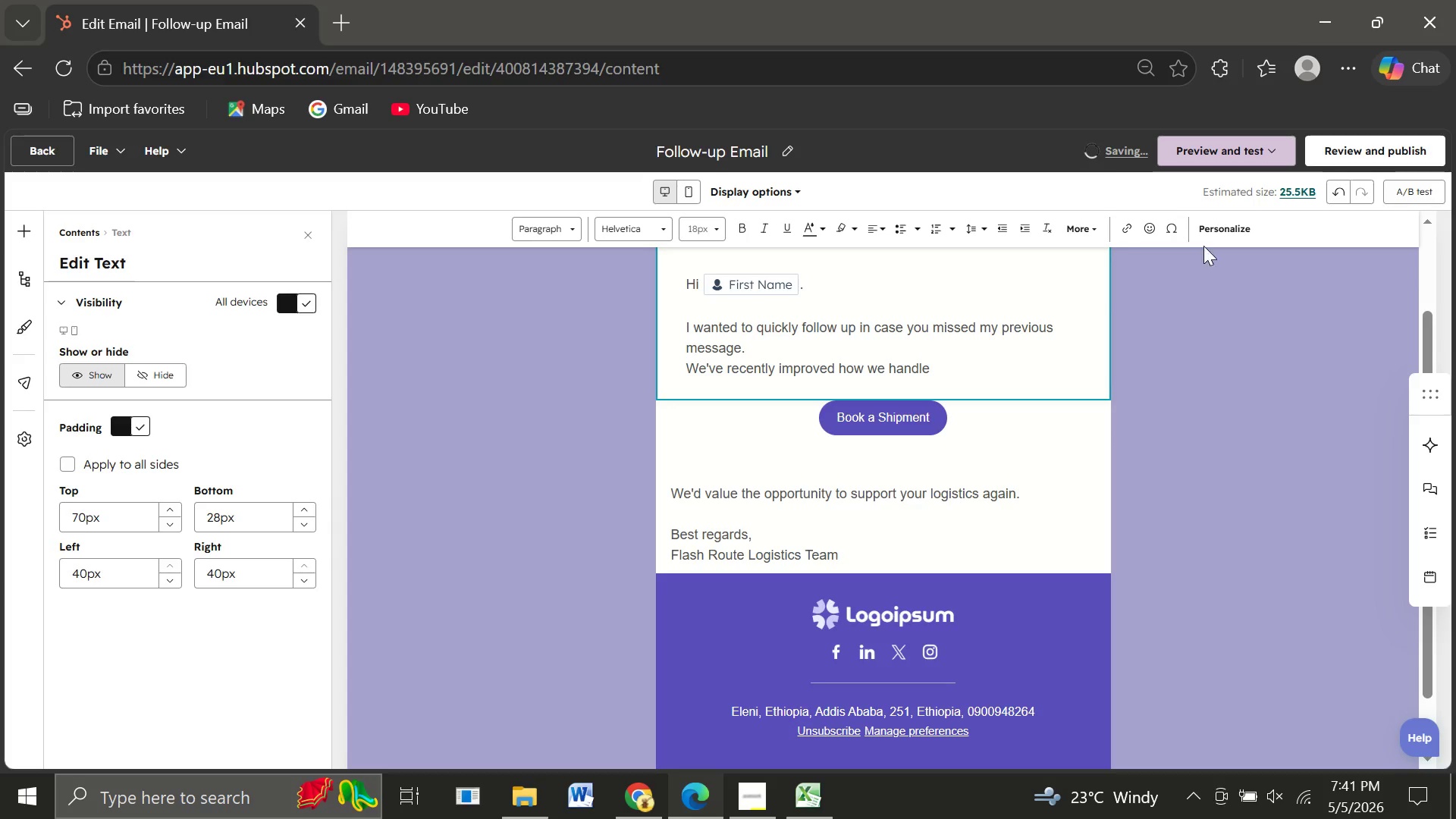 
left_click([1210, 232])
 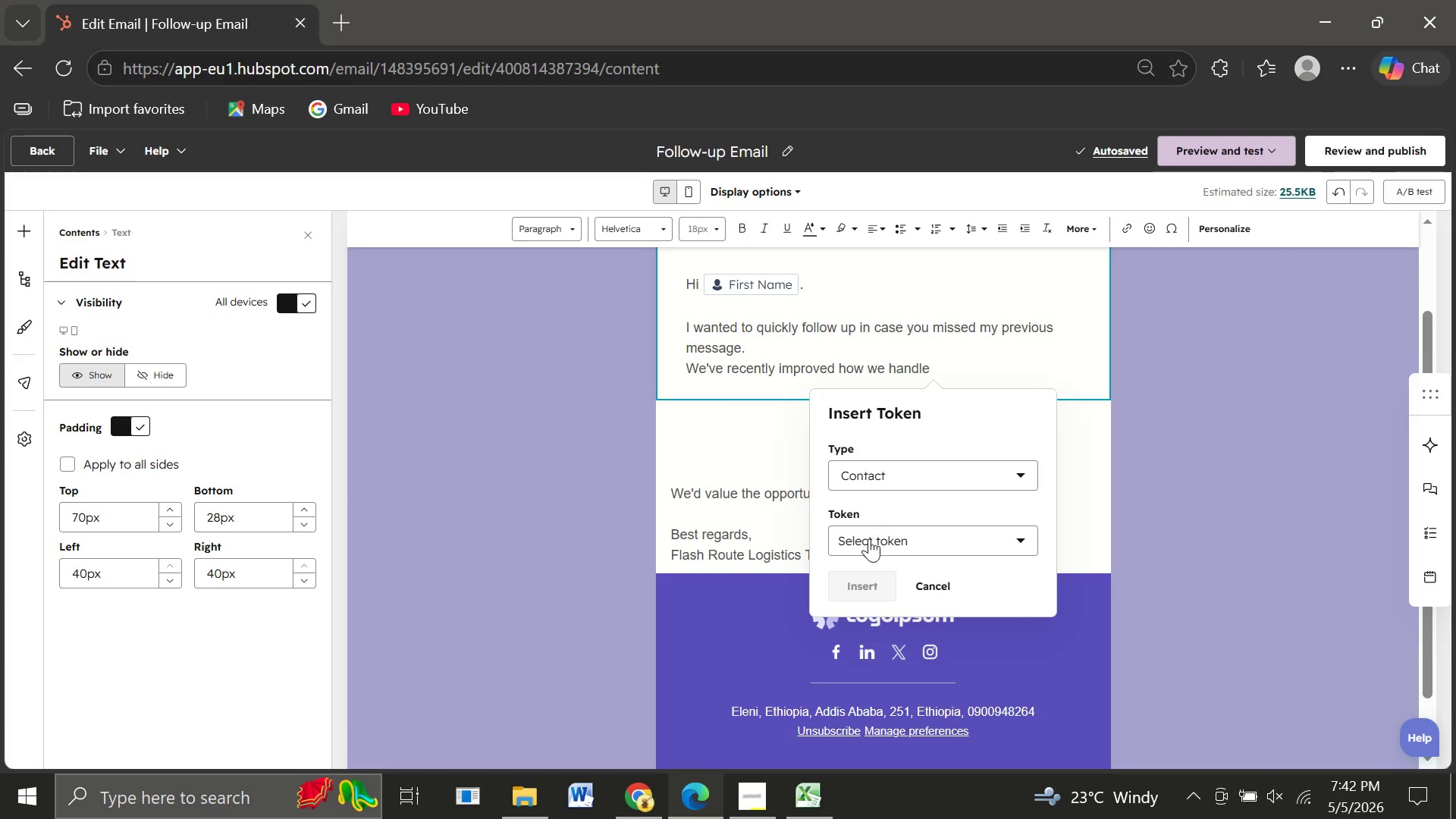 
left_click([869, 538])
 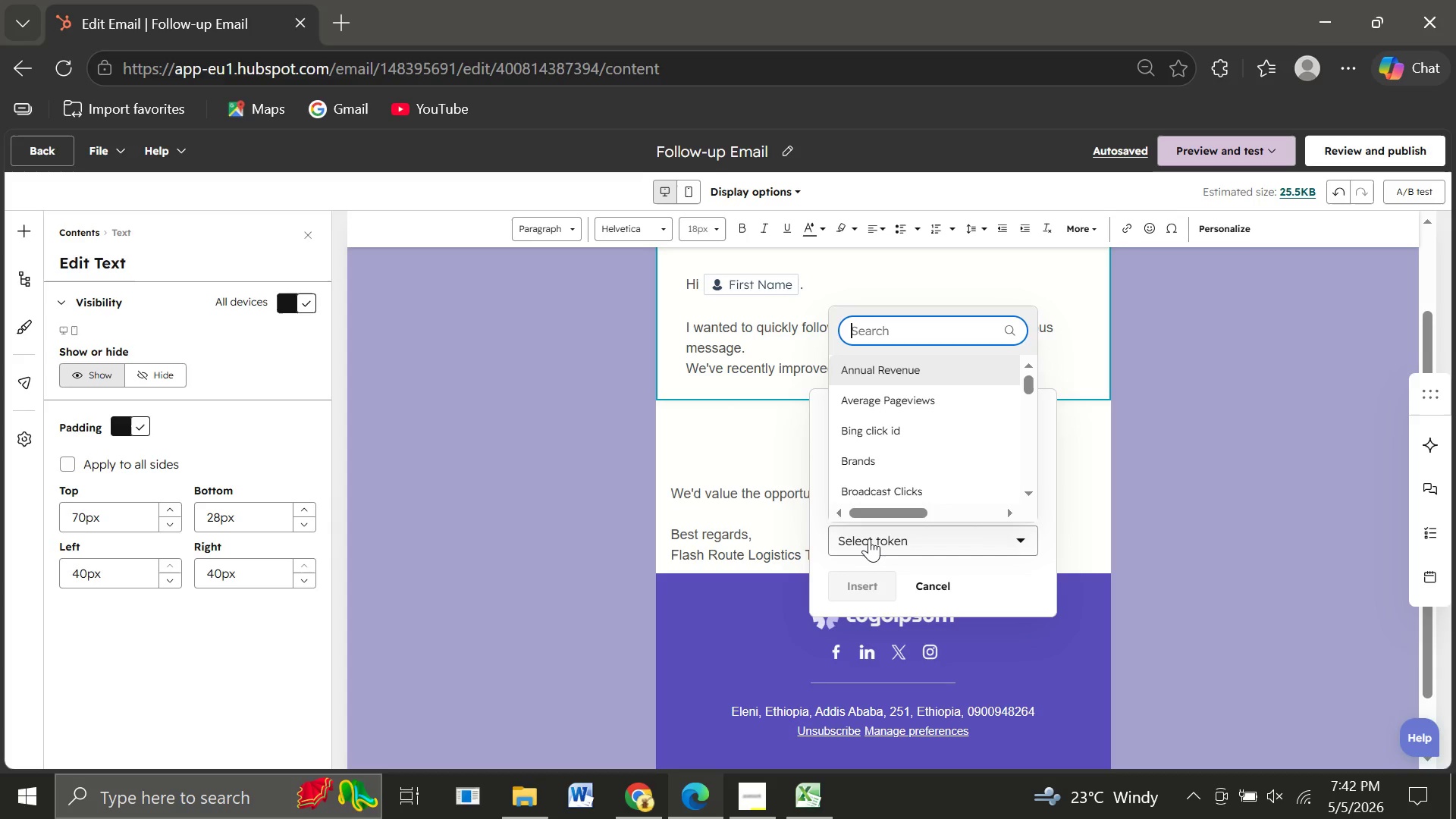 
type(prefer)
 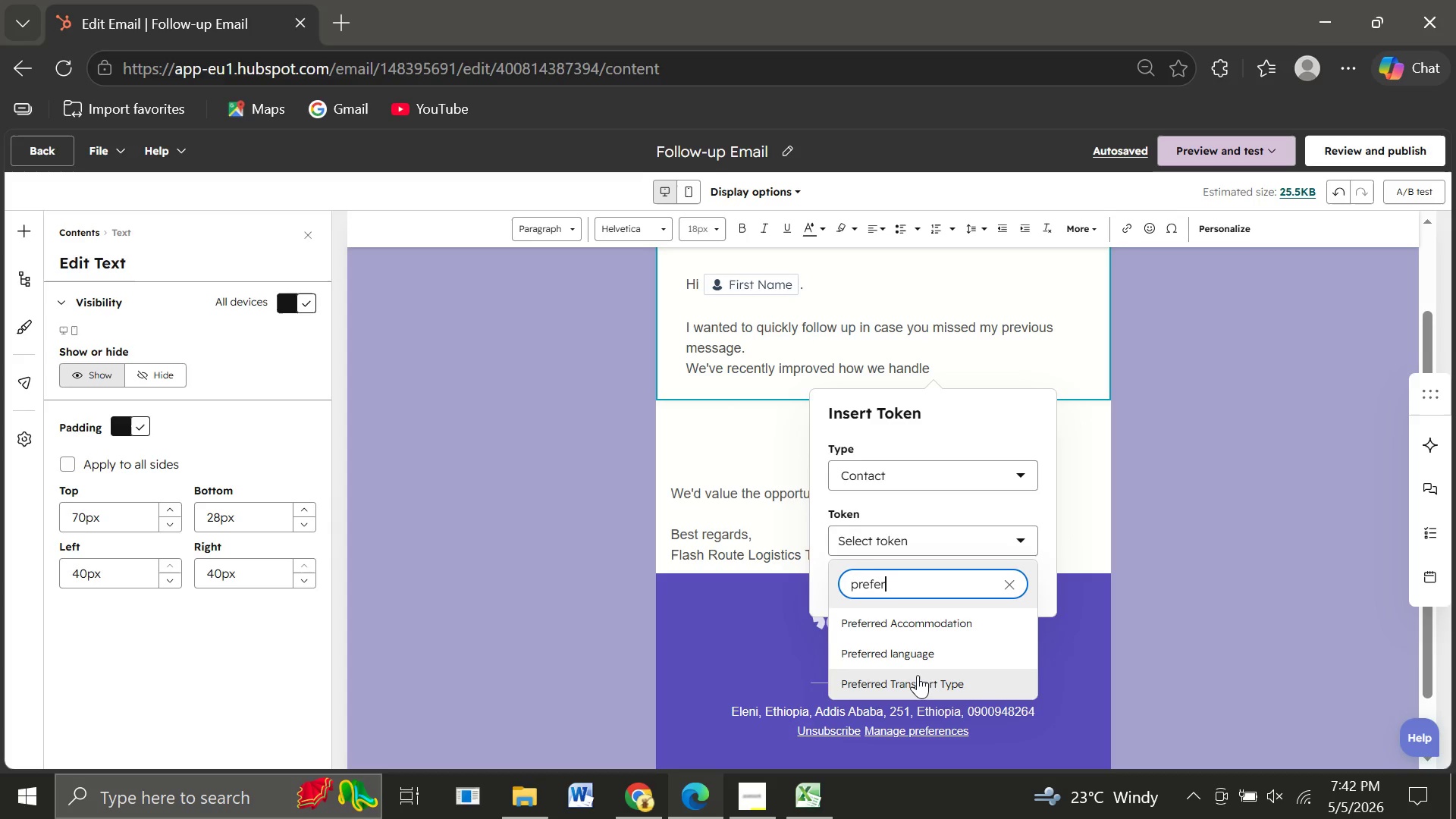 
left_click([916, 681])
 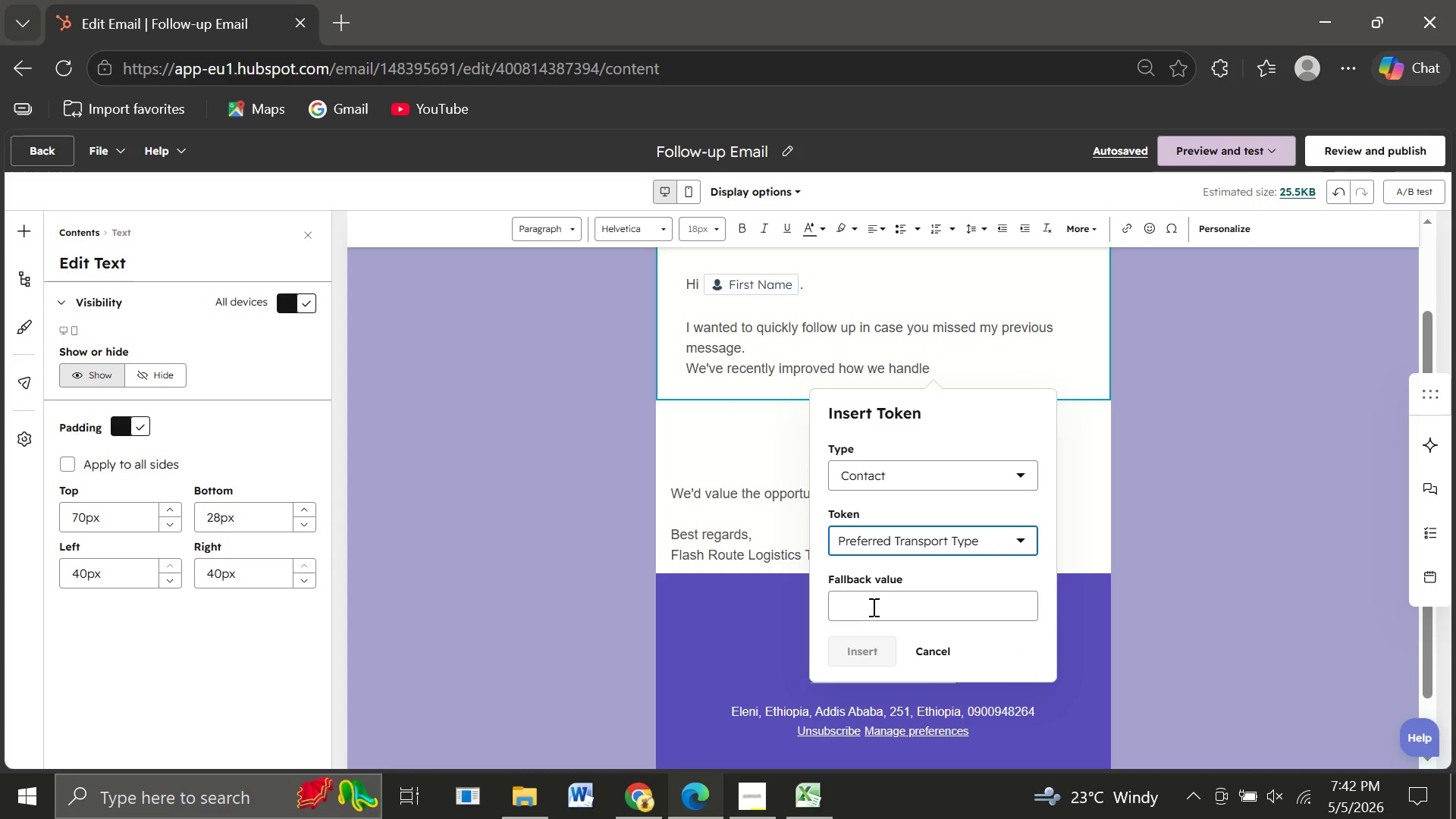 
left_click([872, 607])
 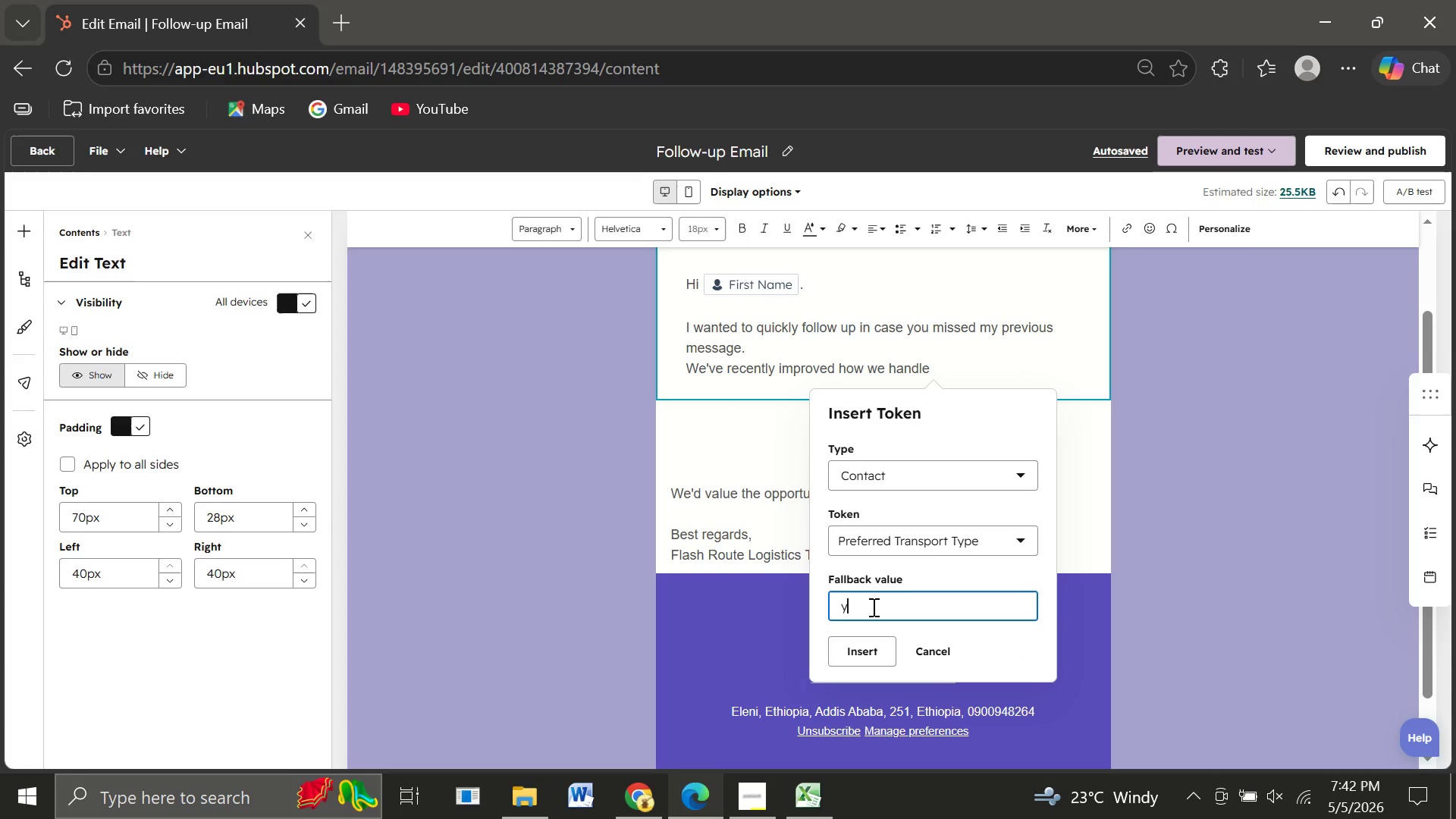 
type(your transport)
 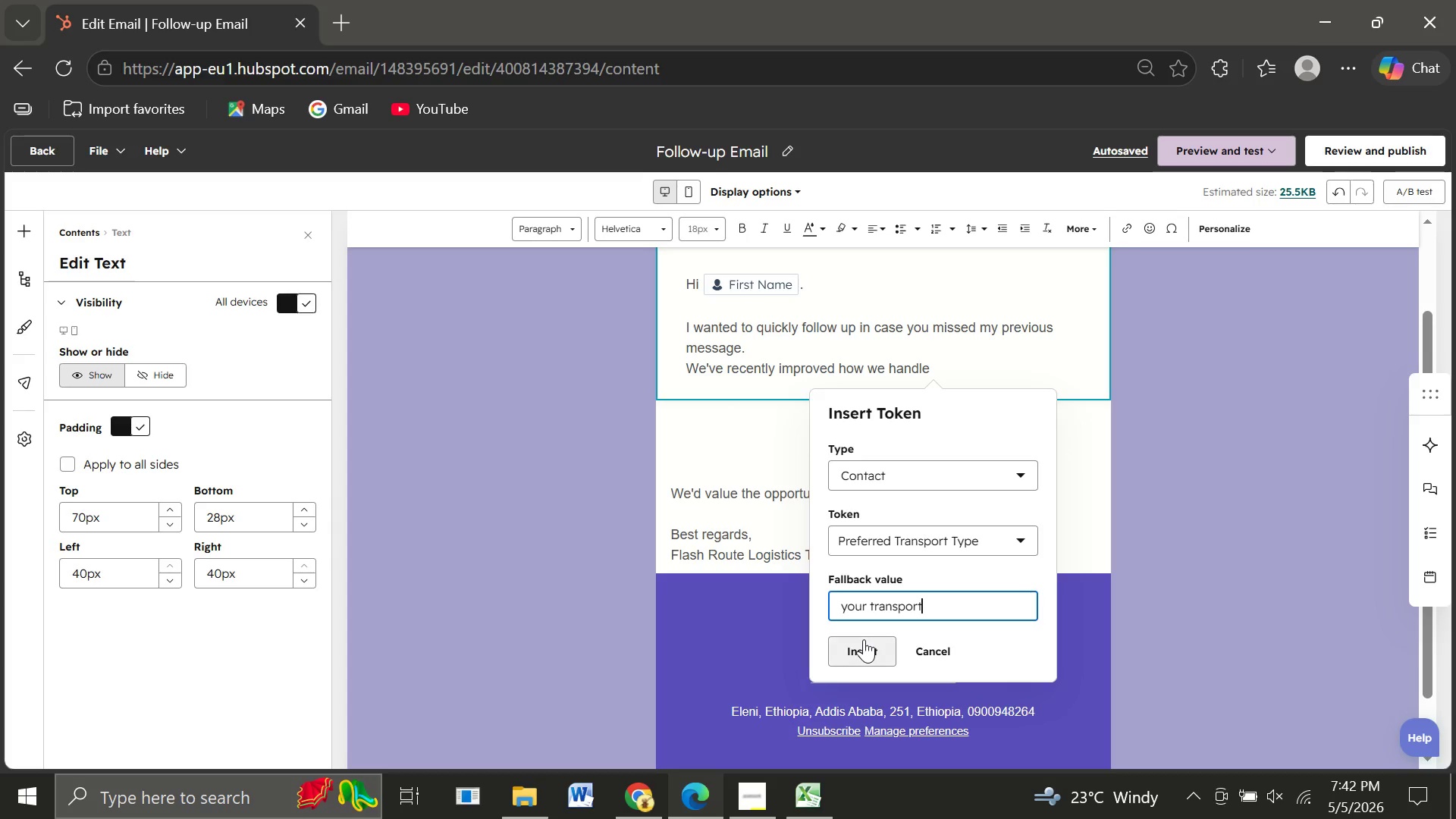 
left_click([864, 639])
 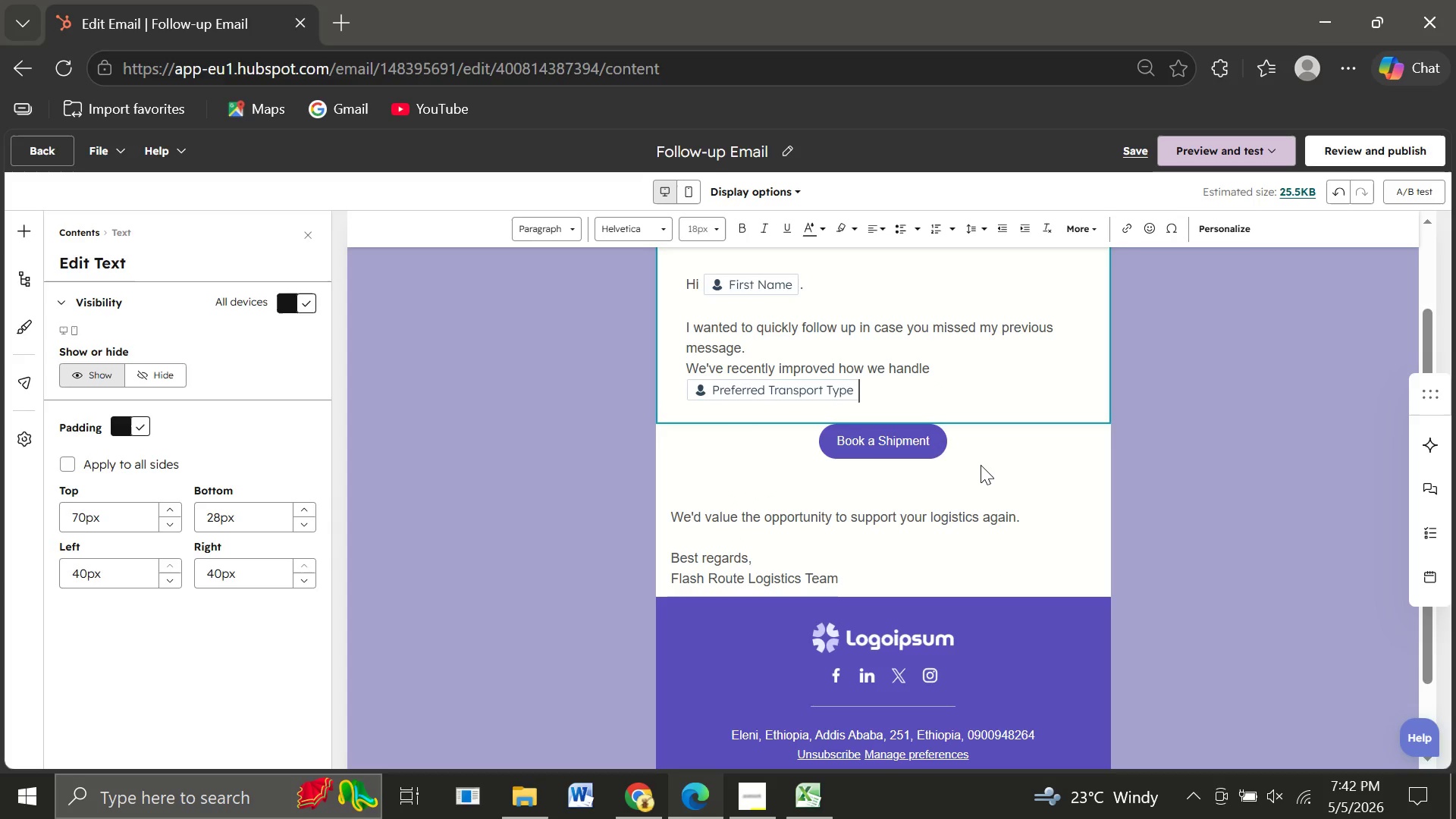 
type( shipments, with tighter temp)
 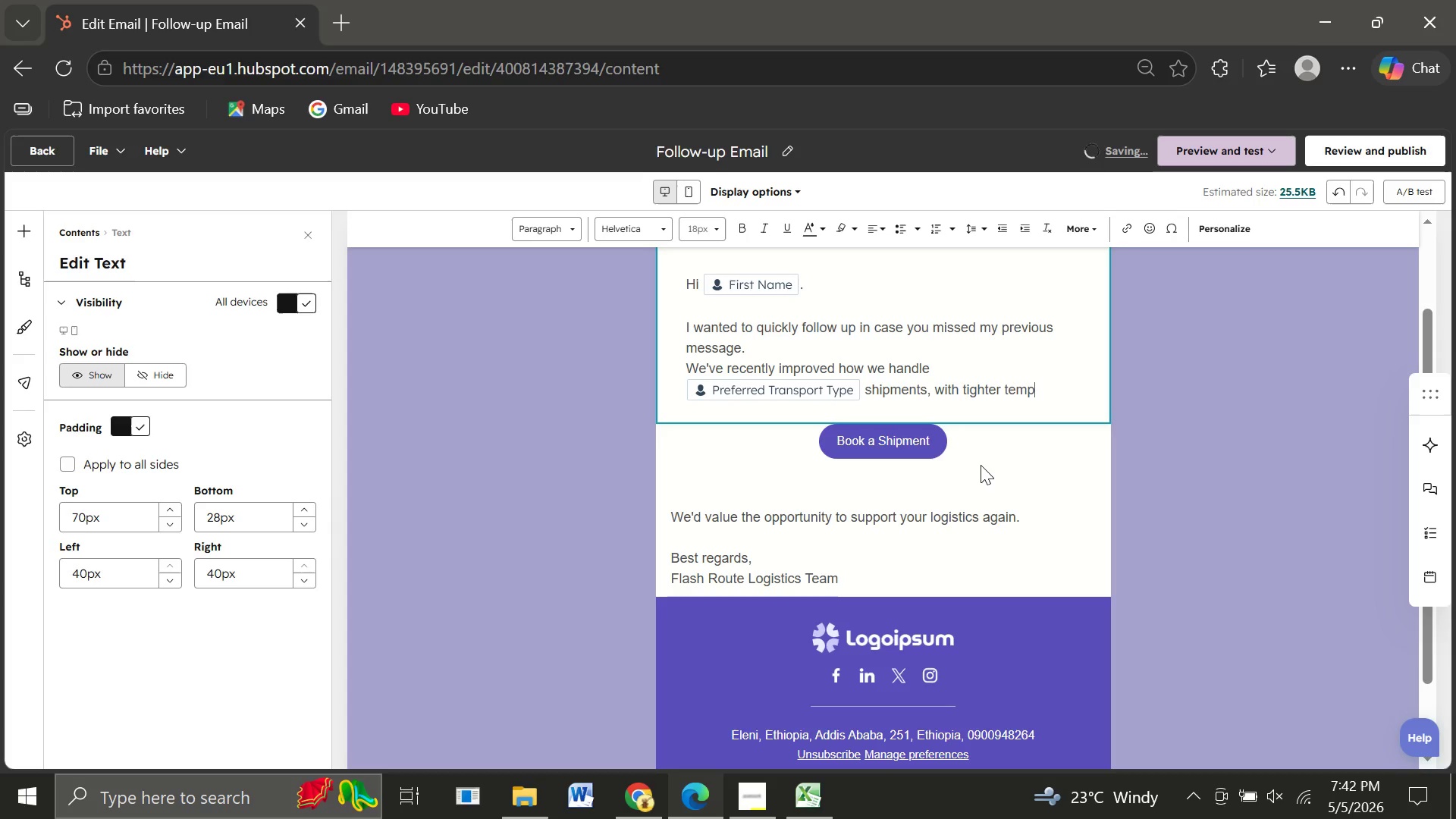 
type(erature control and faster dispatch times.)
 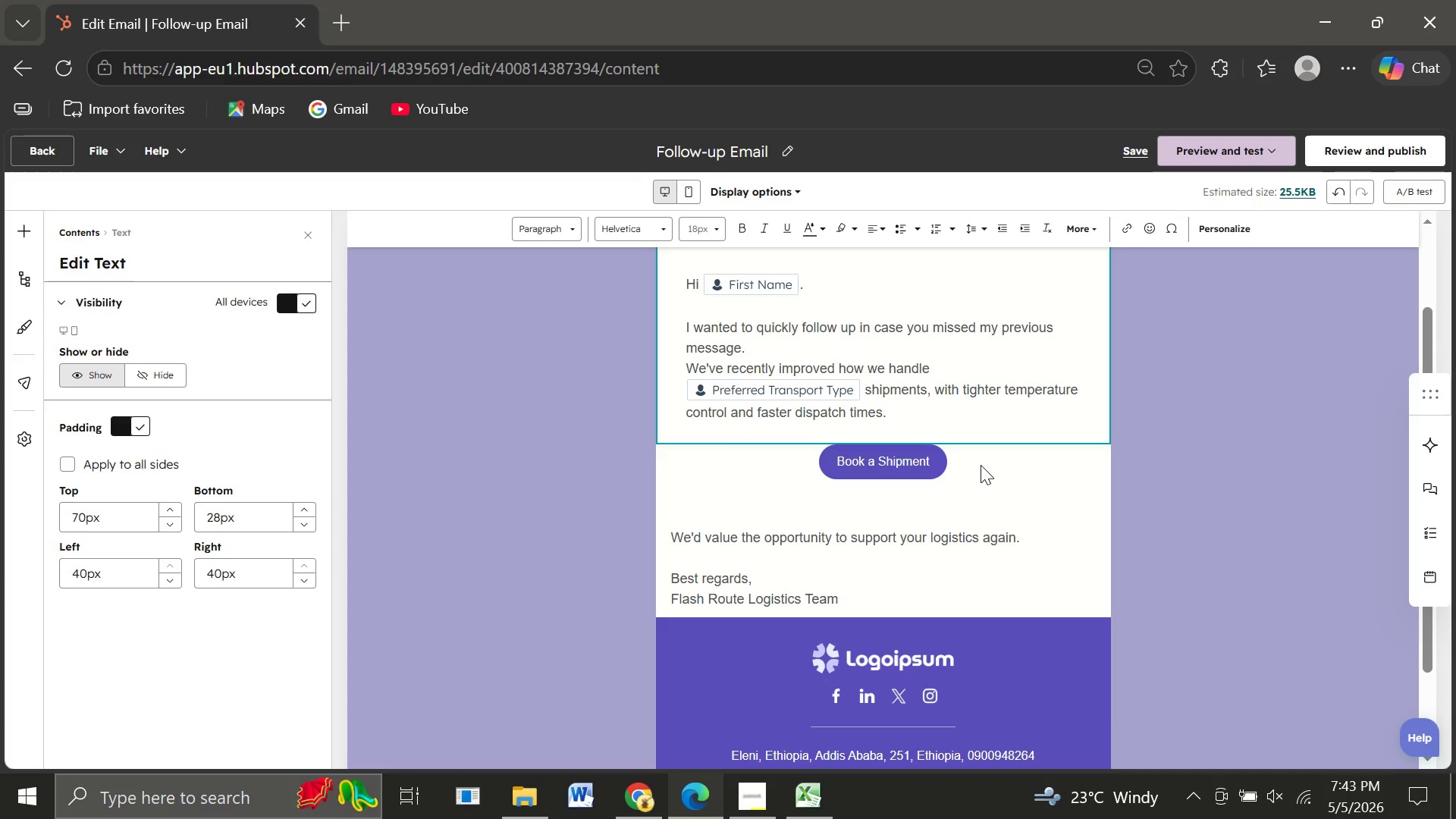 
key(Enter)
 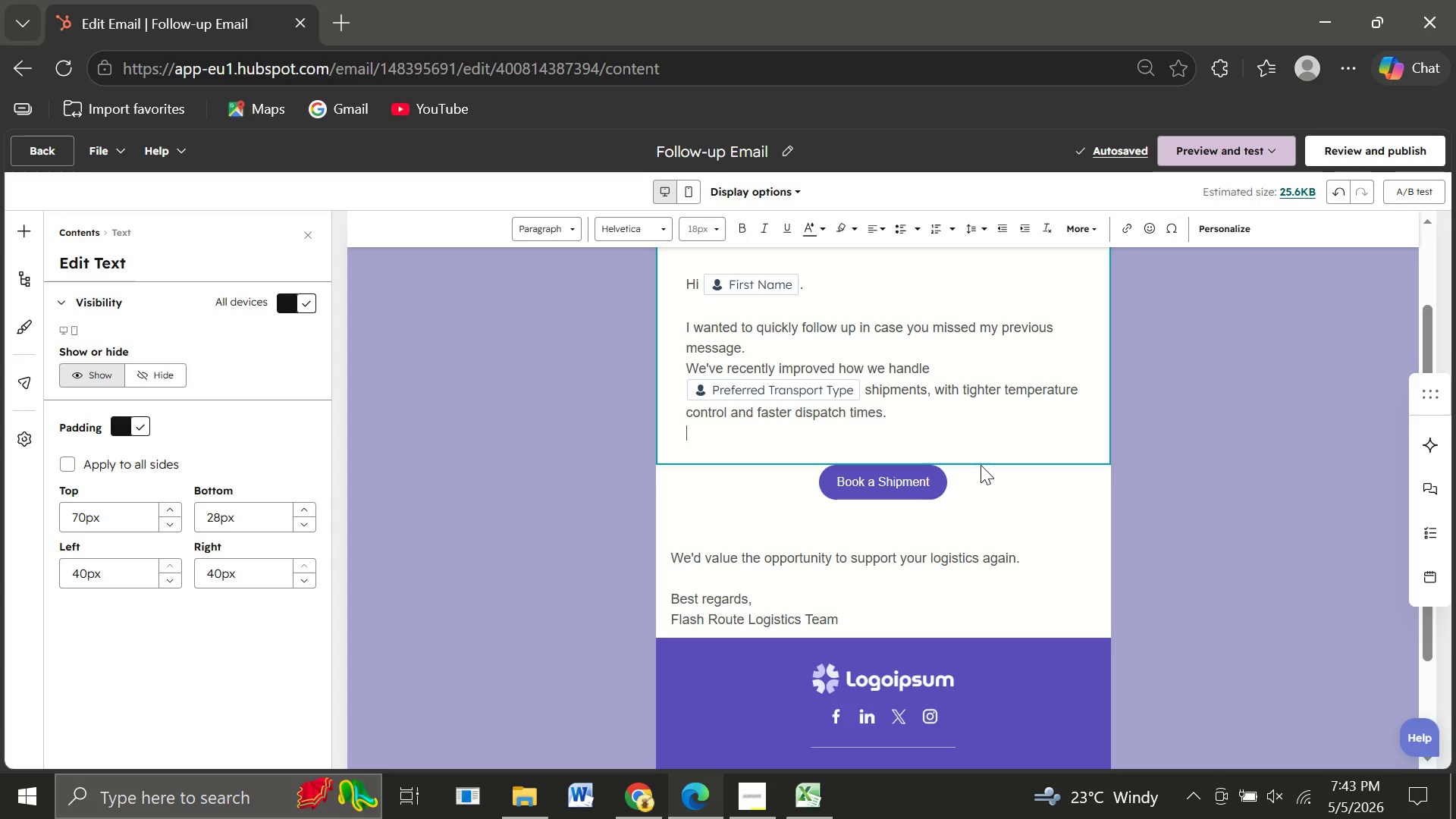 
wait(5.75)
 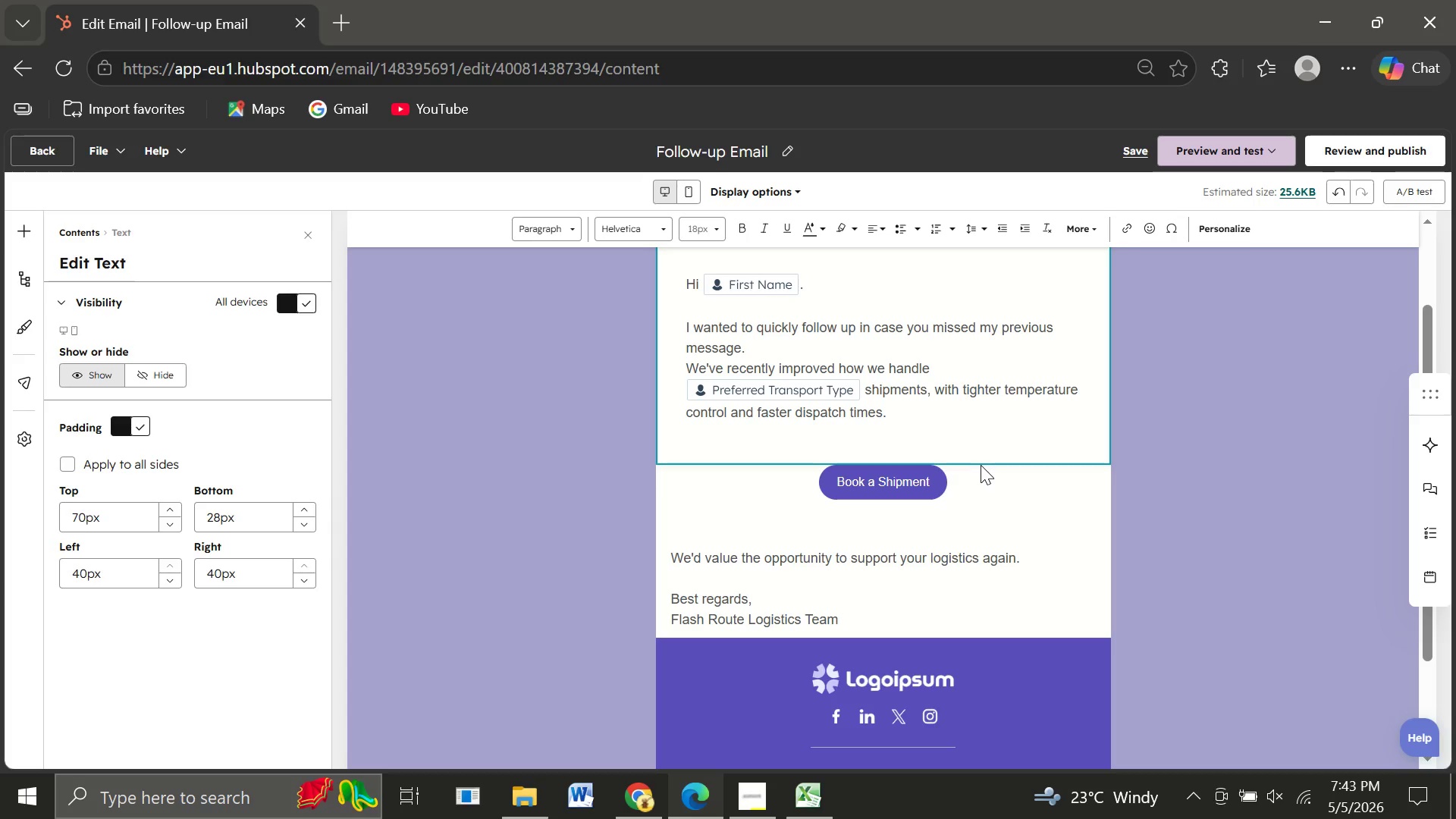 
type(If)
 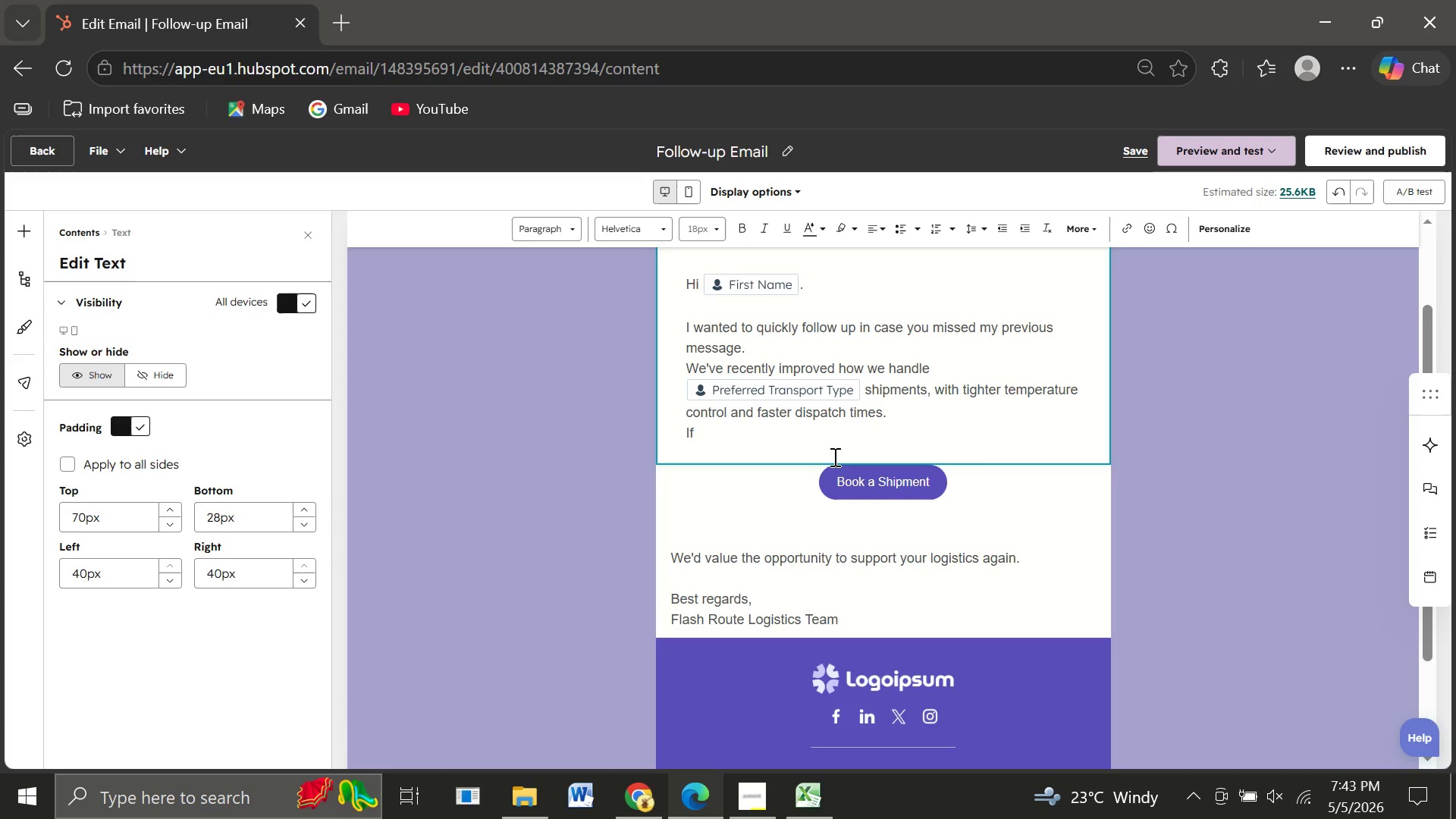 
type( your)
 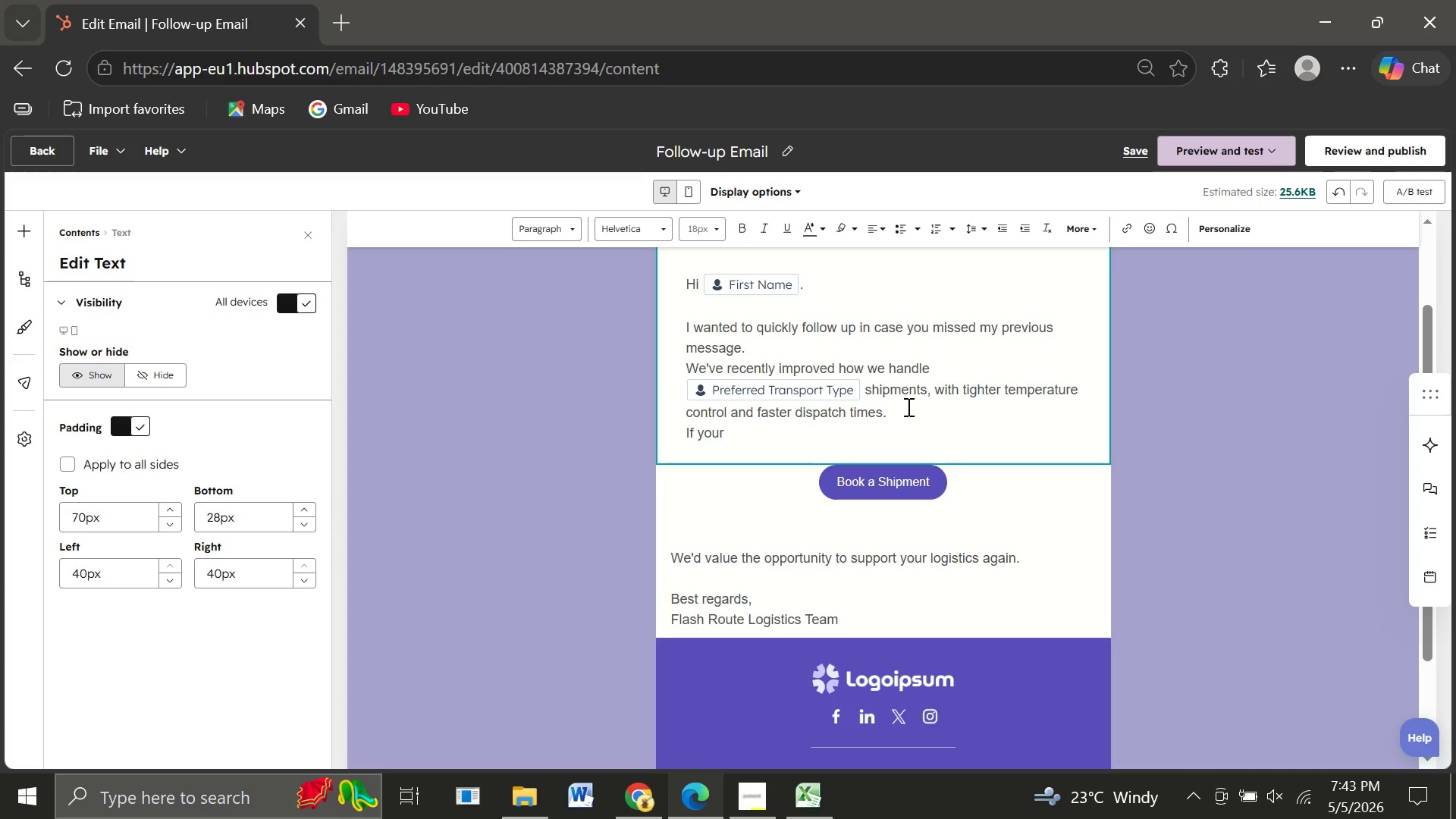 
left_click([908, 406])
 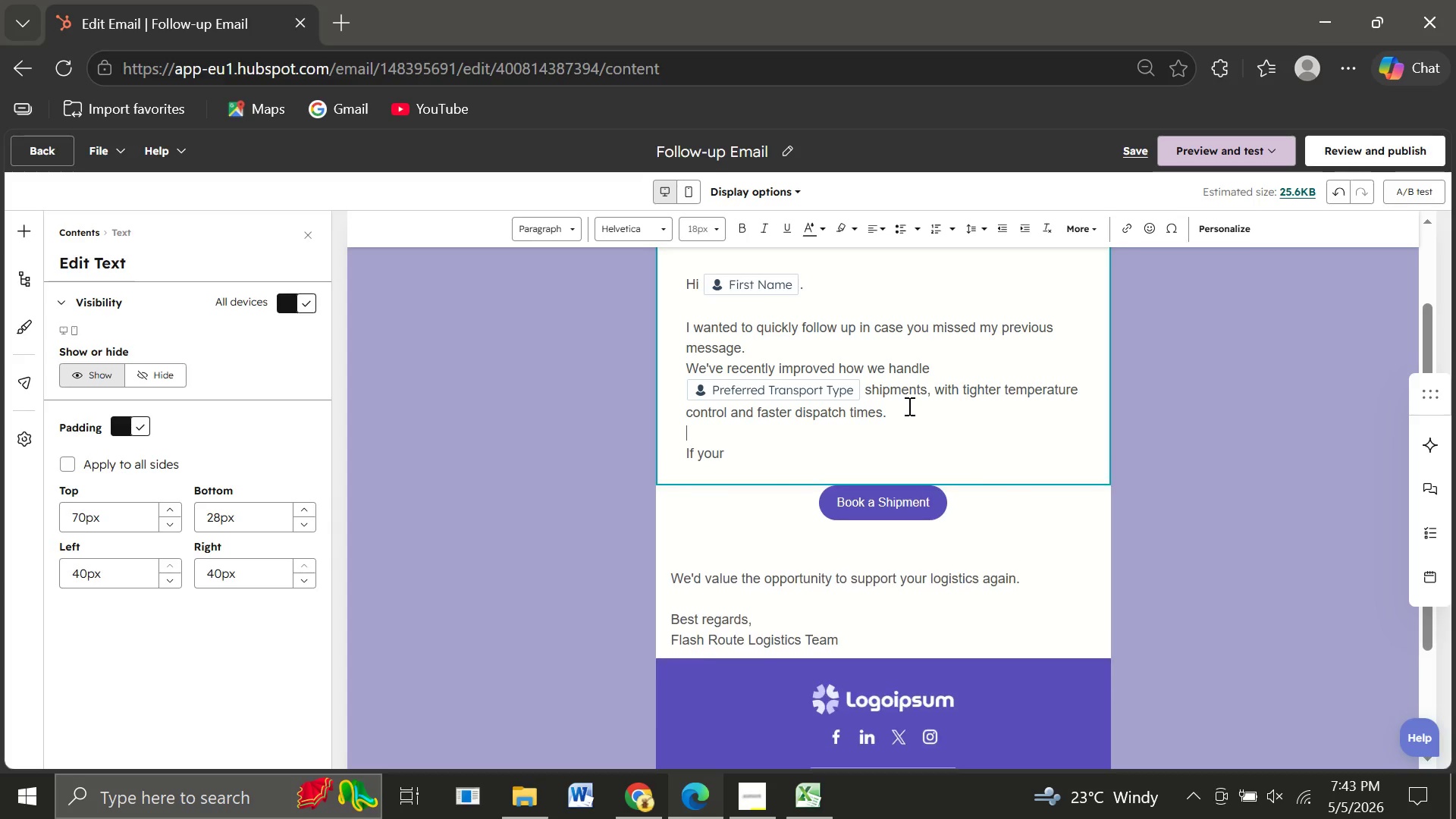 
key(Enter)
 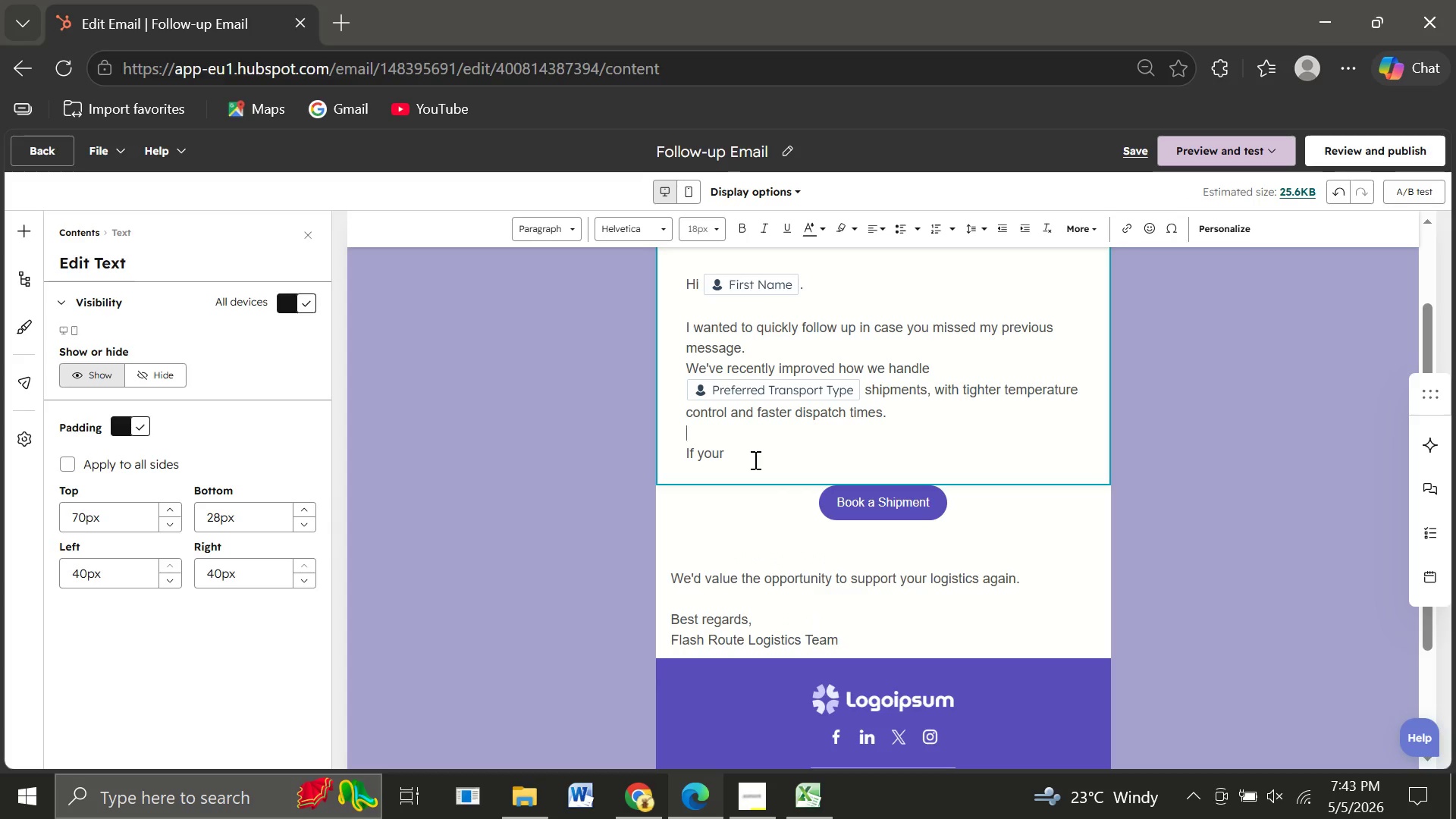 
left_click([754, 460])
 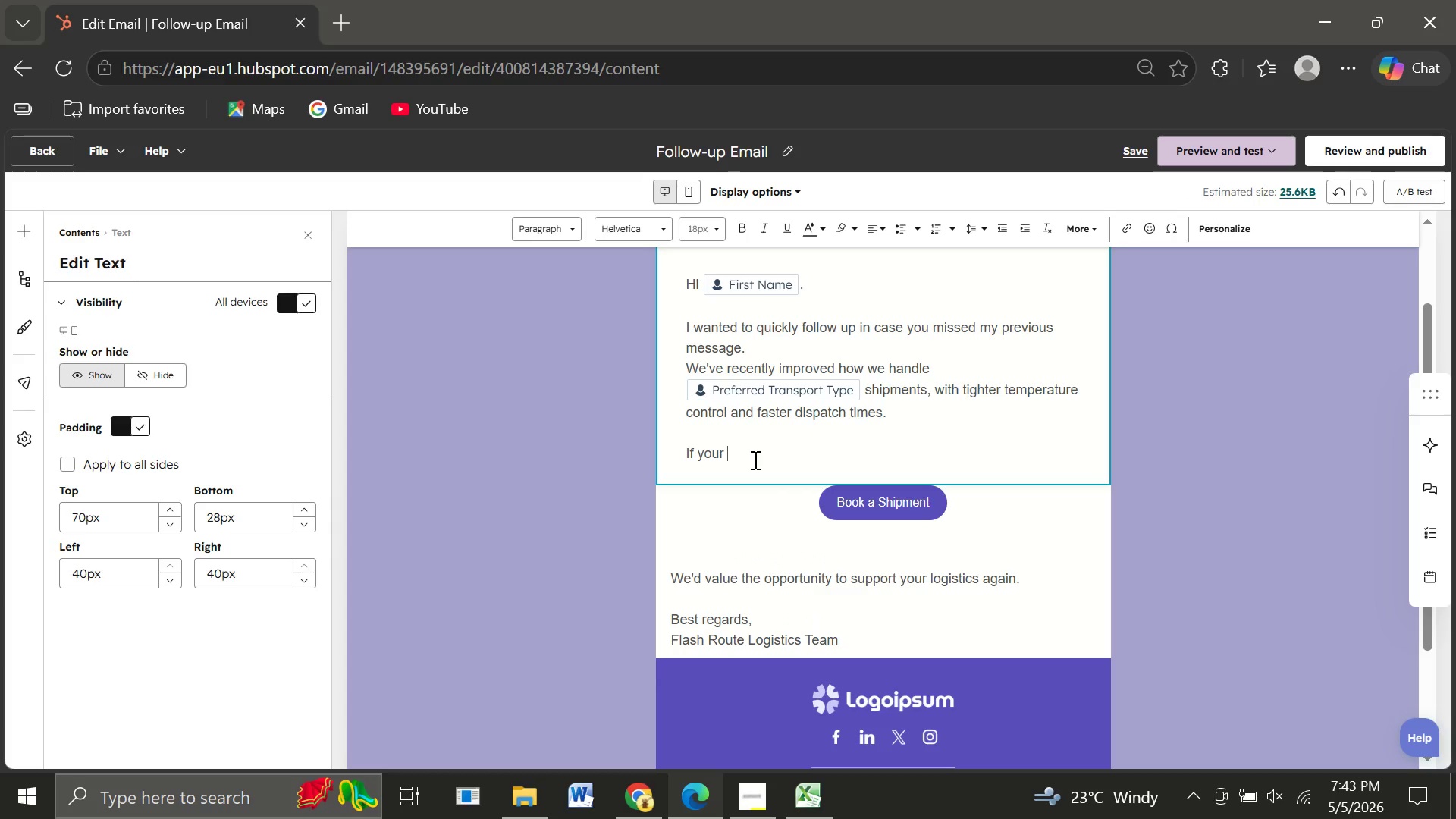 
type( team ste)
key(Backspace)
type(ill requires reliable transport )
key(Backspace)
type(, we'd be ready to support you )
 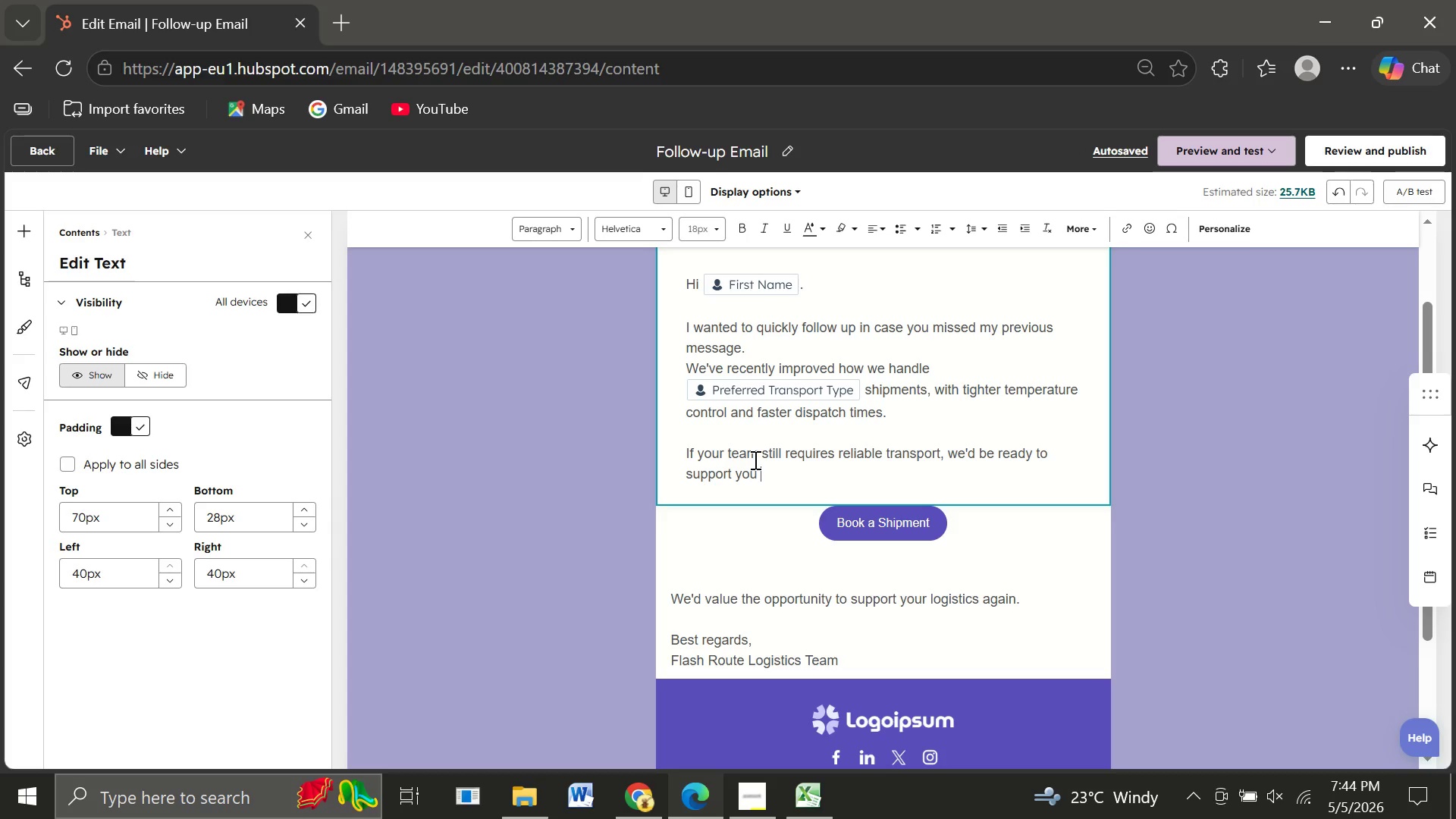 
wait(14.23)
 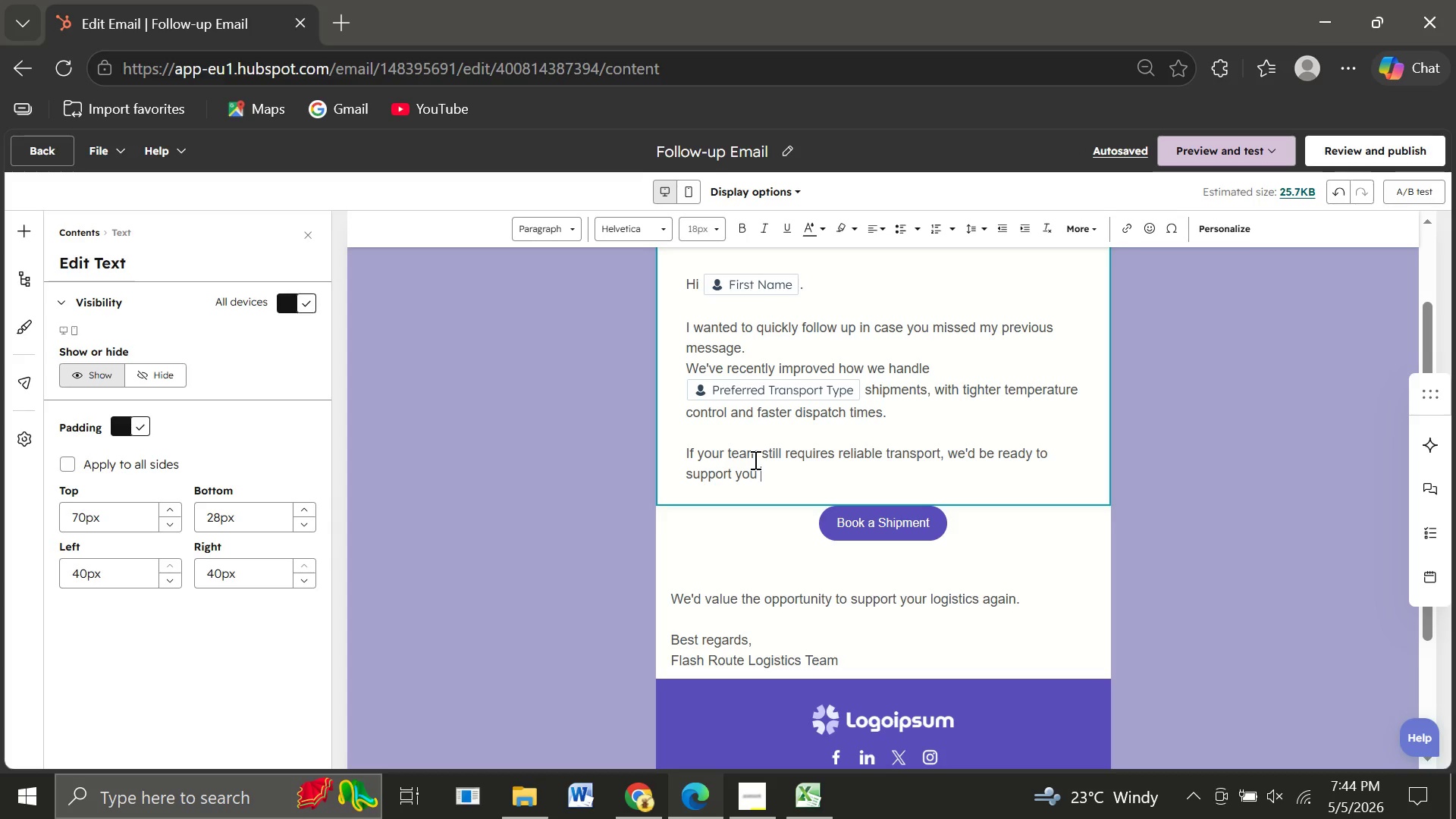 
type(immediately.)
 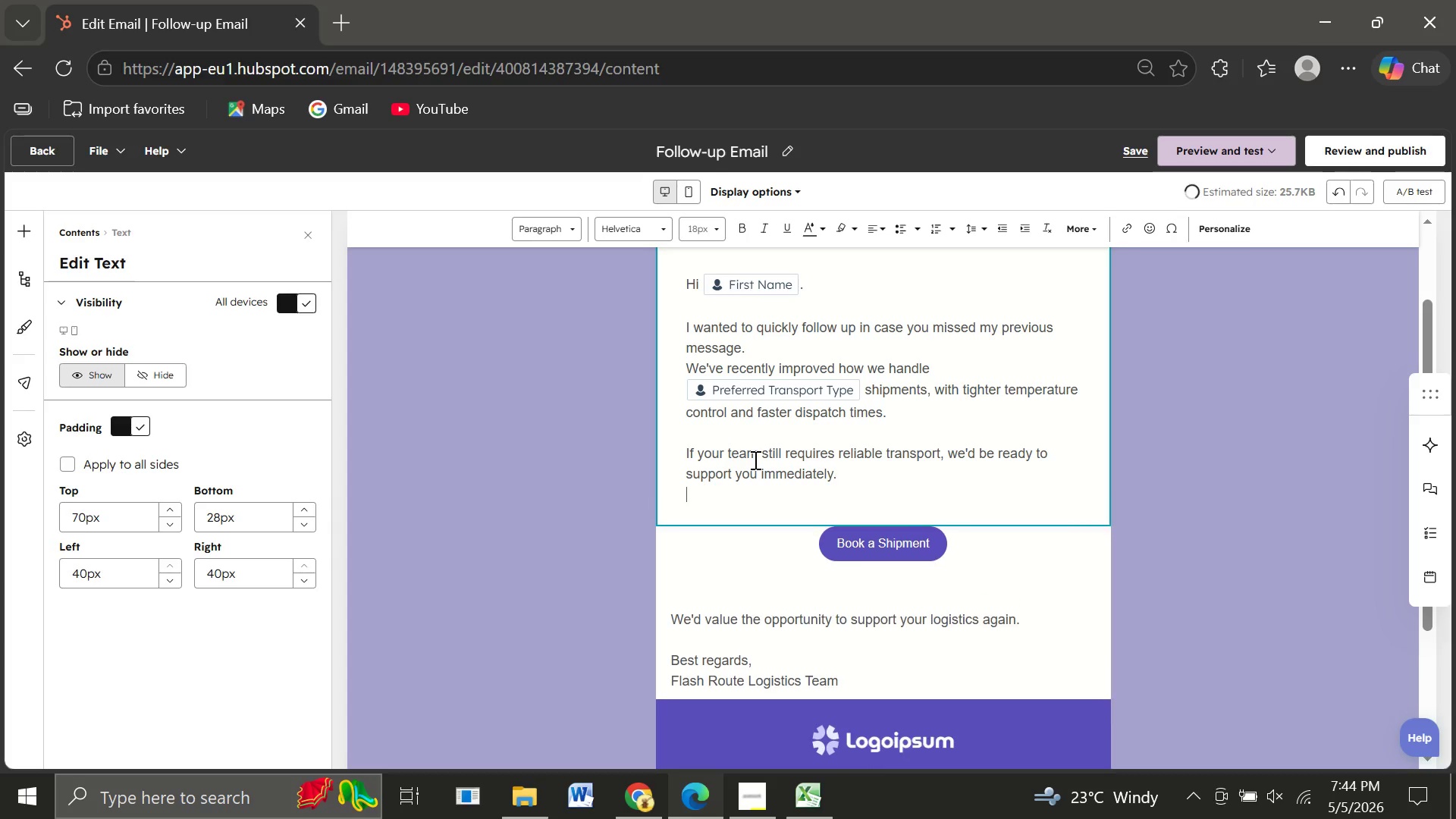 
key(Enter)
 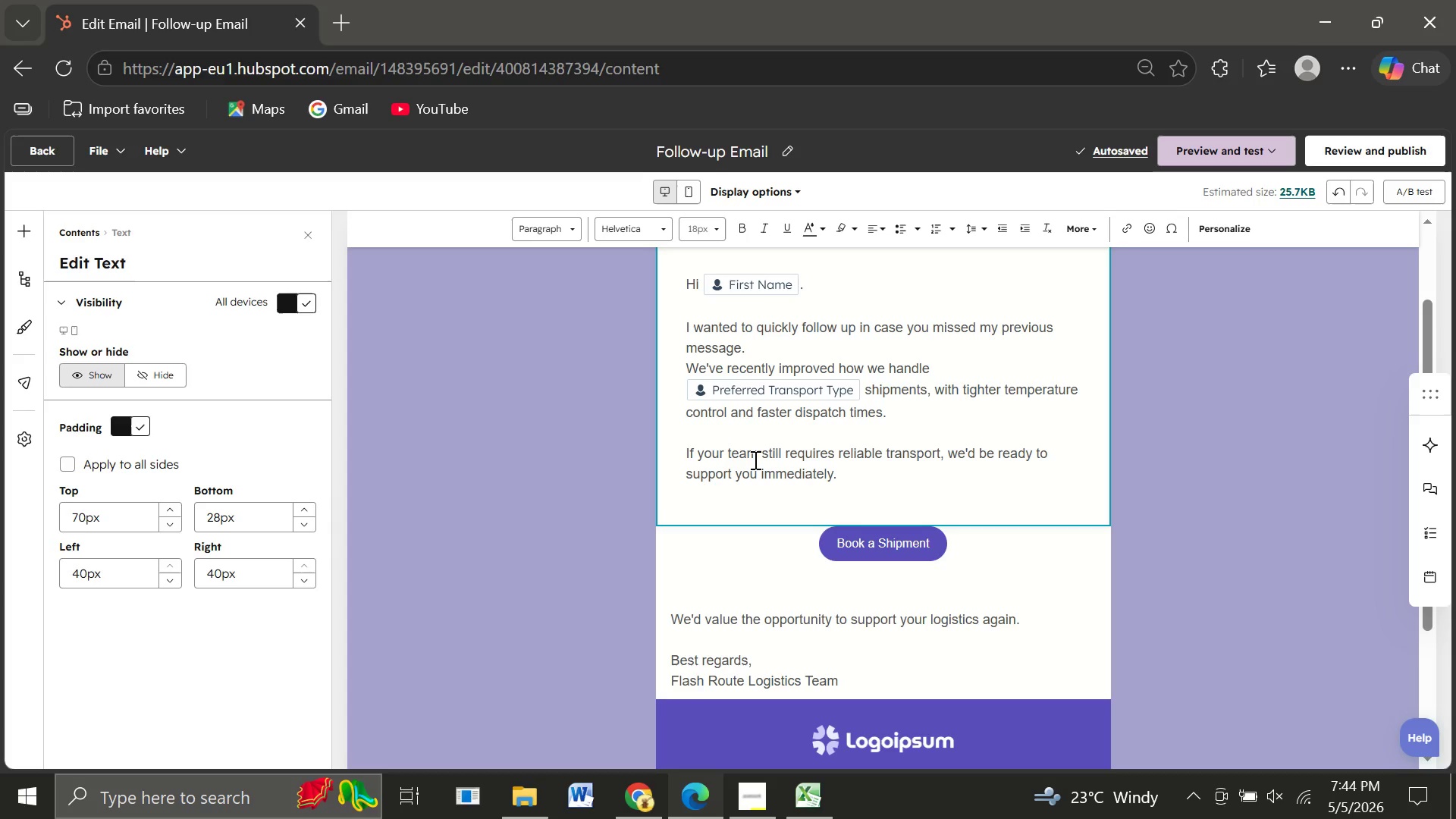 
wait(6.28)
 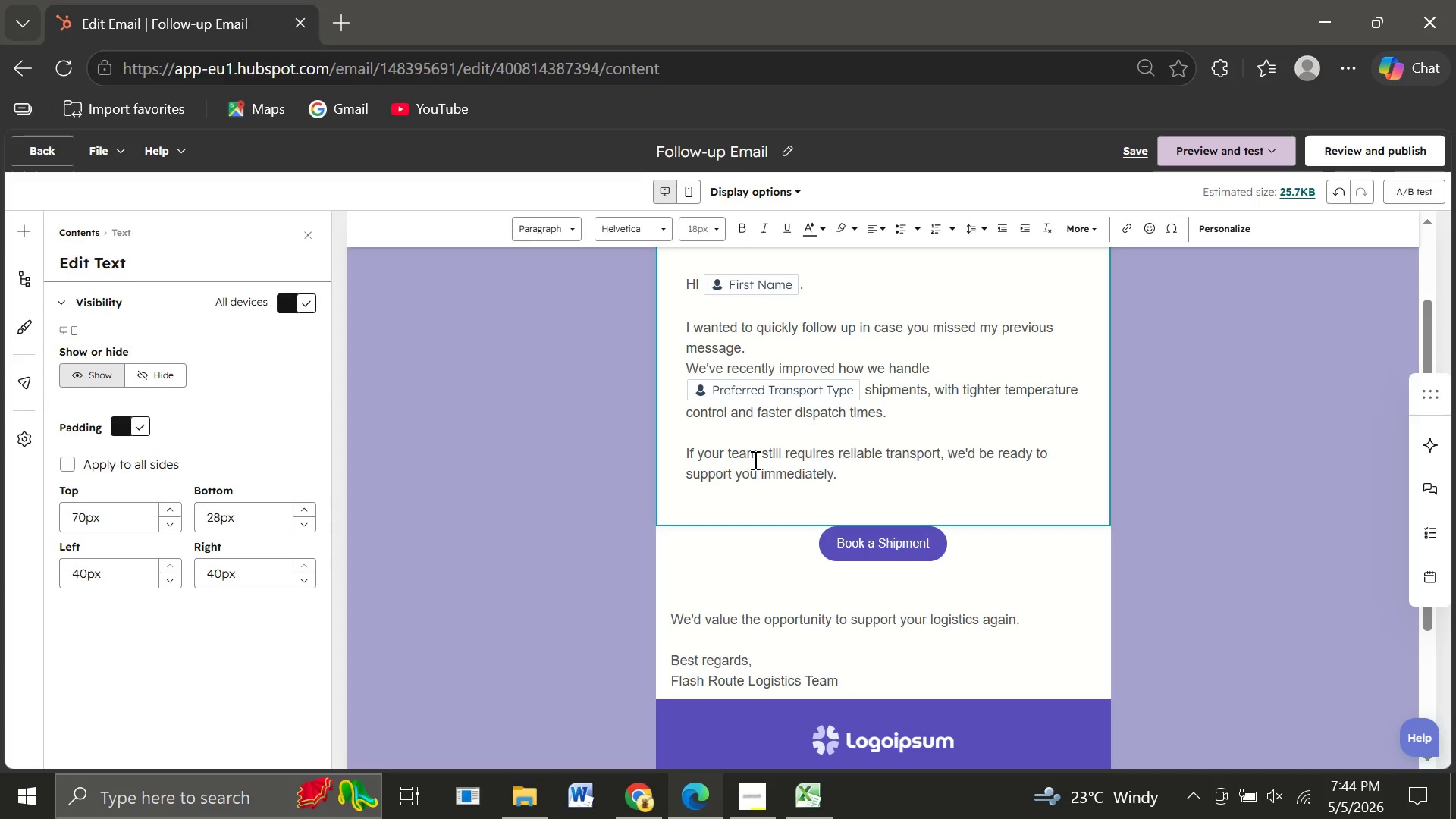 
key(Enter)
 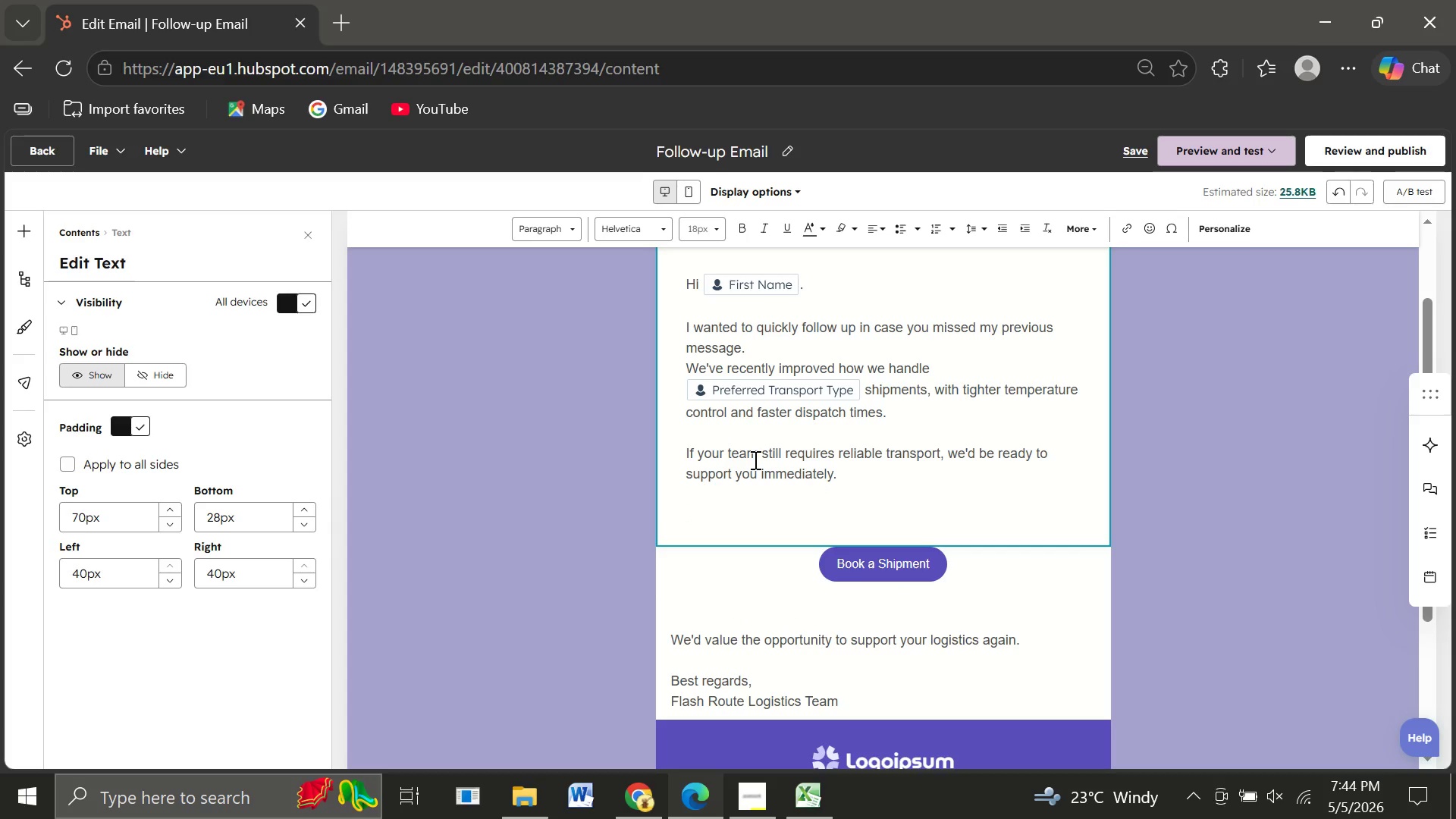 
type(You can book directly here:)
 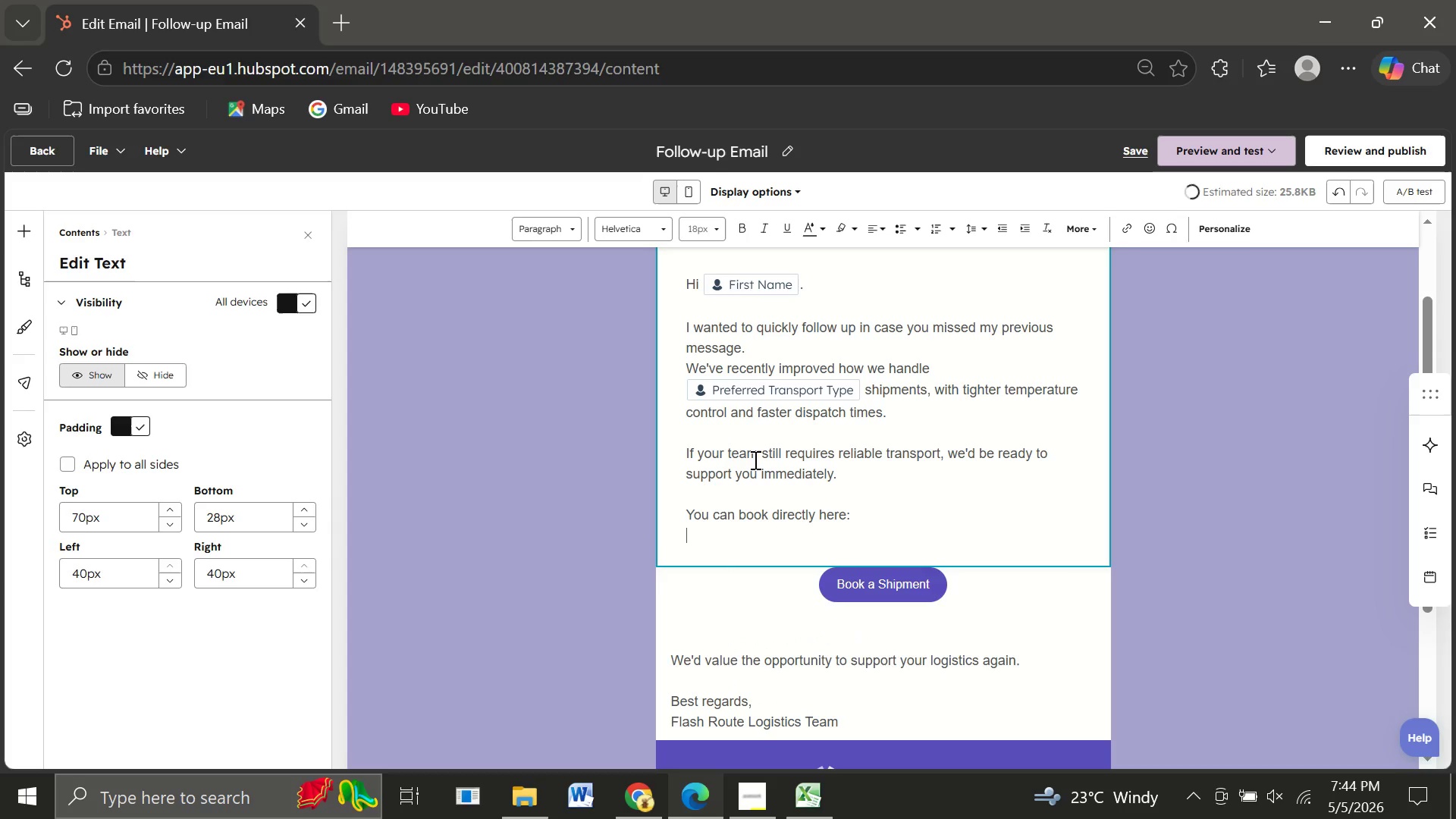 
 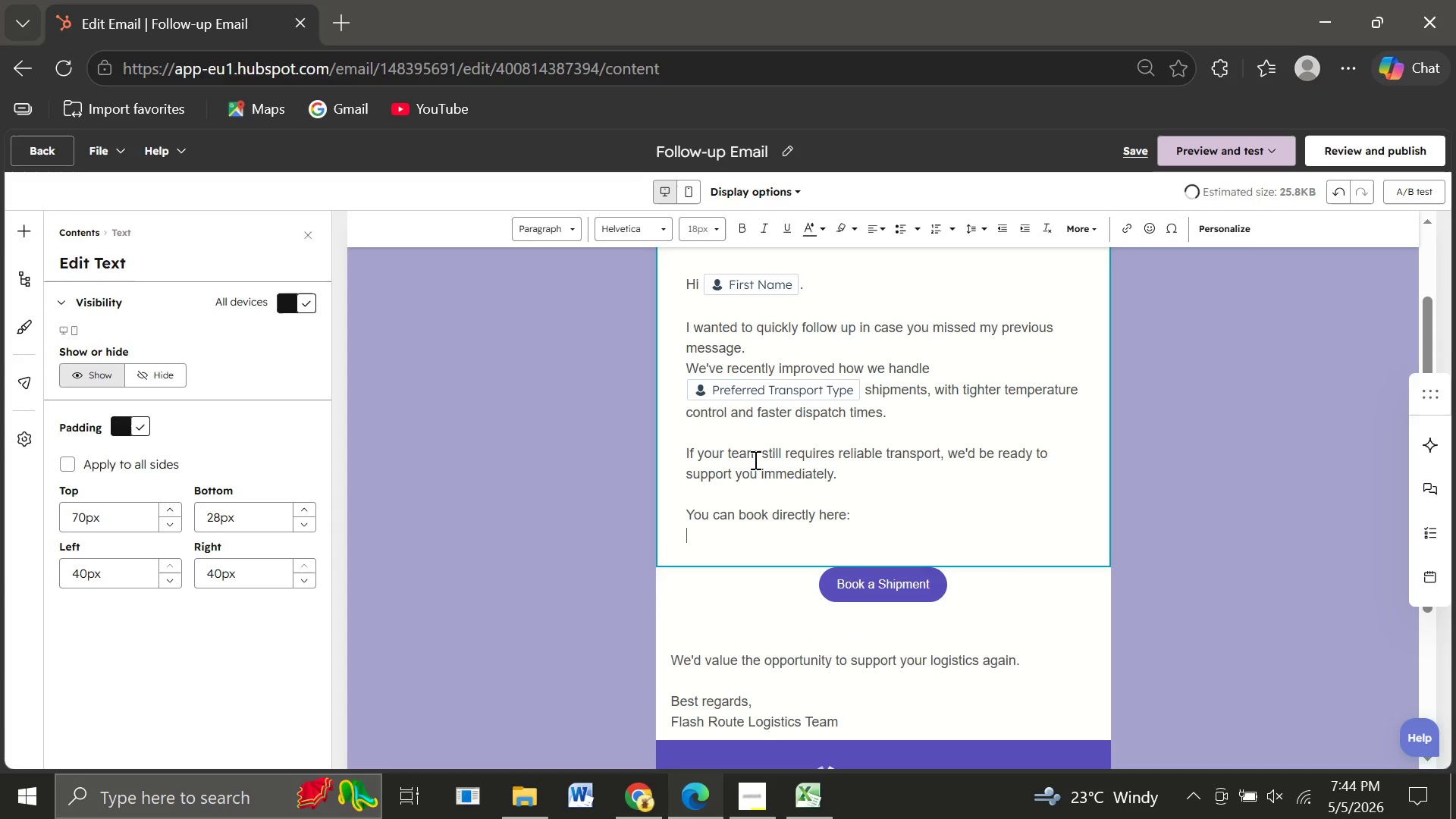 
key(Enter)
 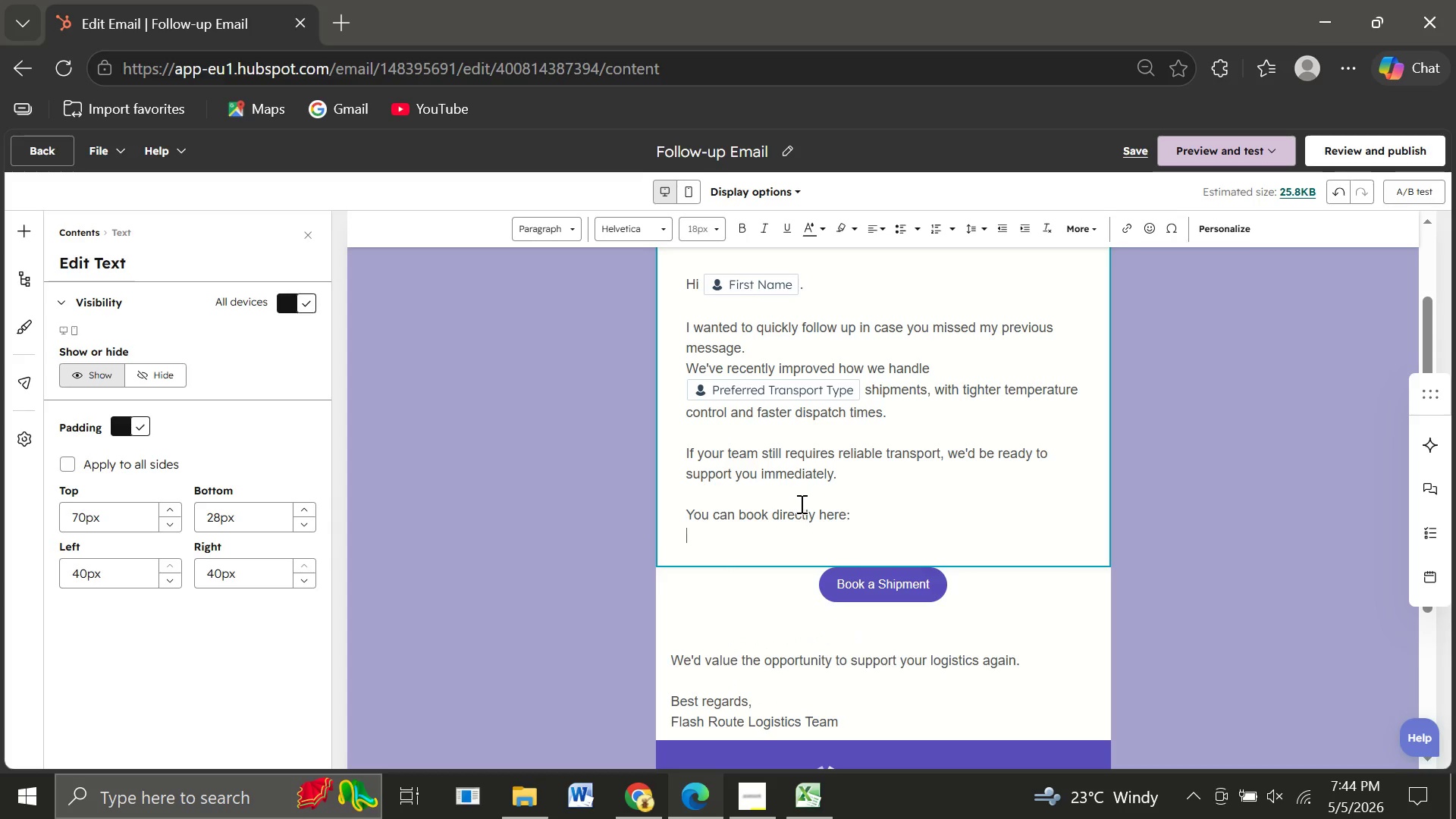 
key(Backspace)
 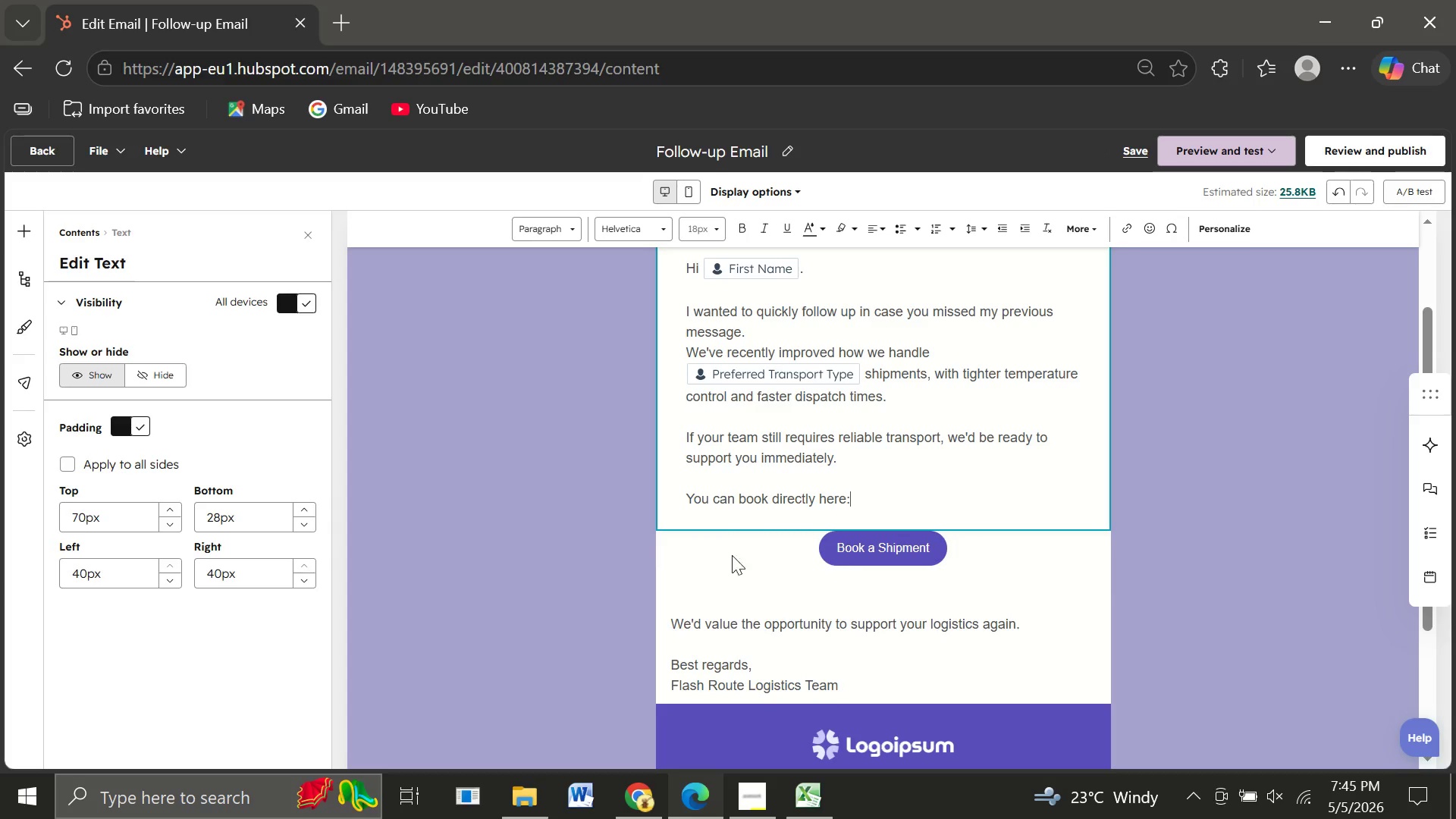 
left_click([701, 520])
 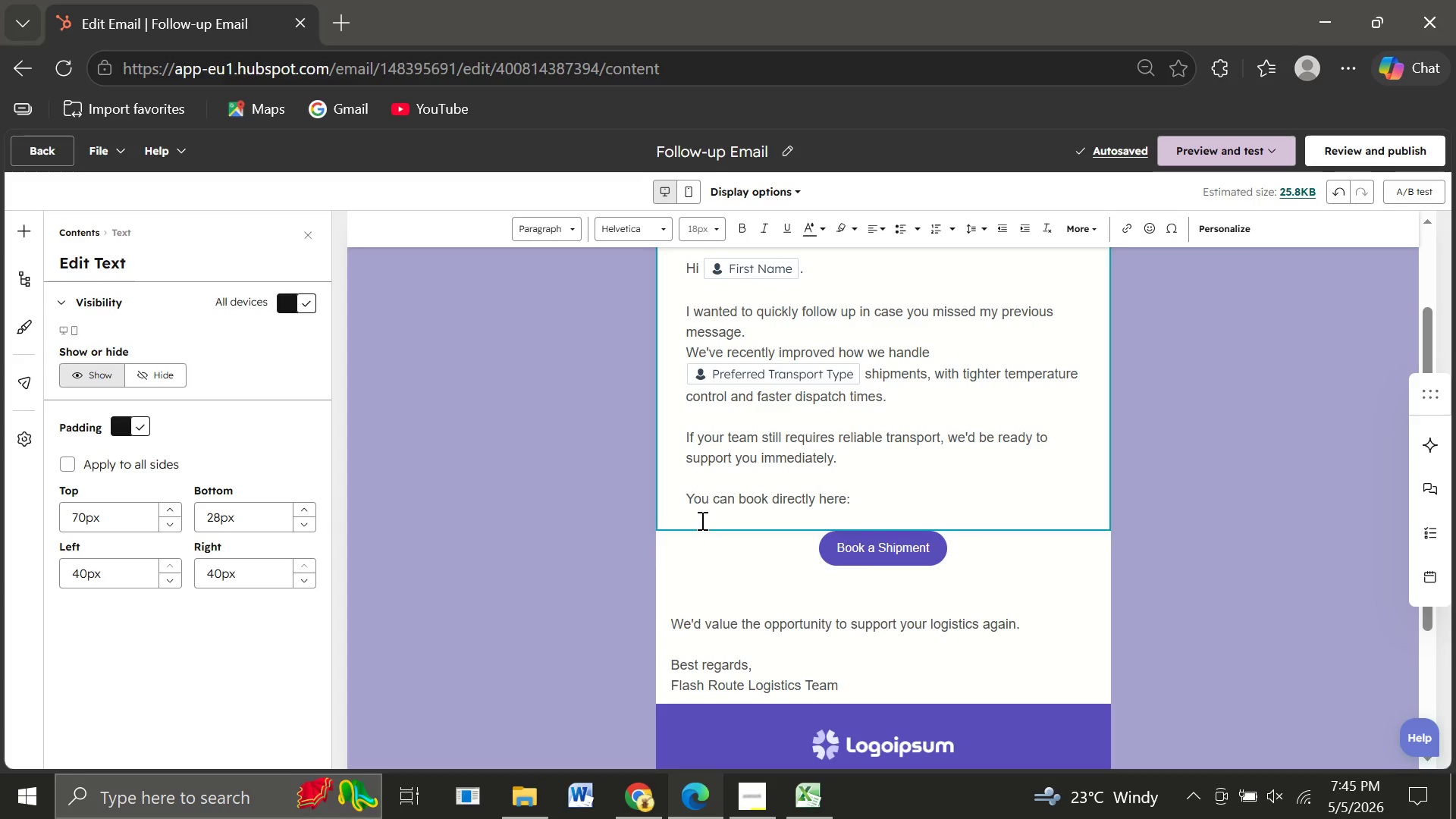 
double_click([701, 520])
 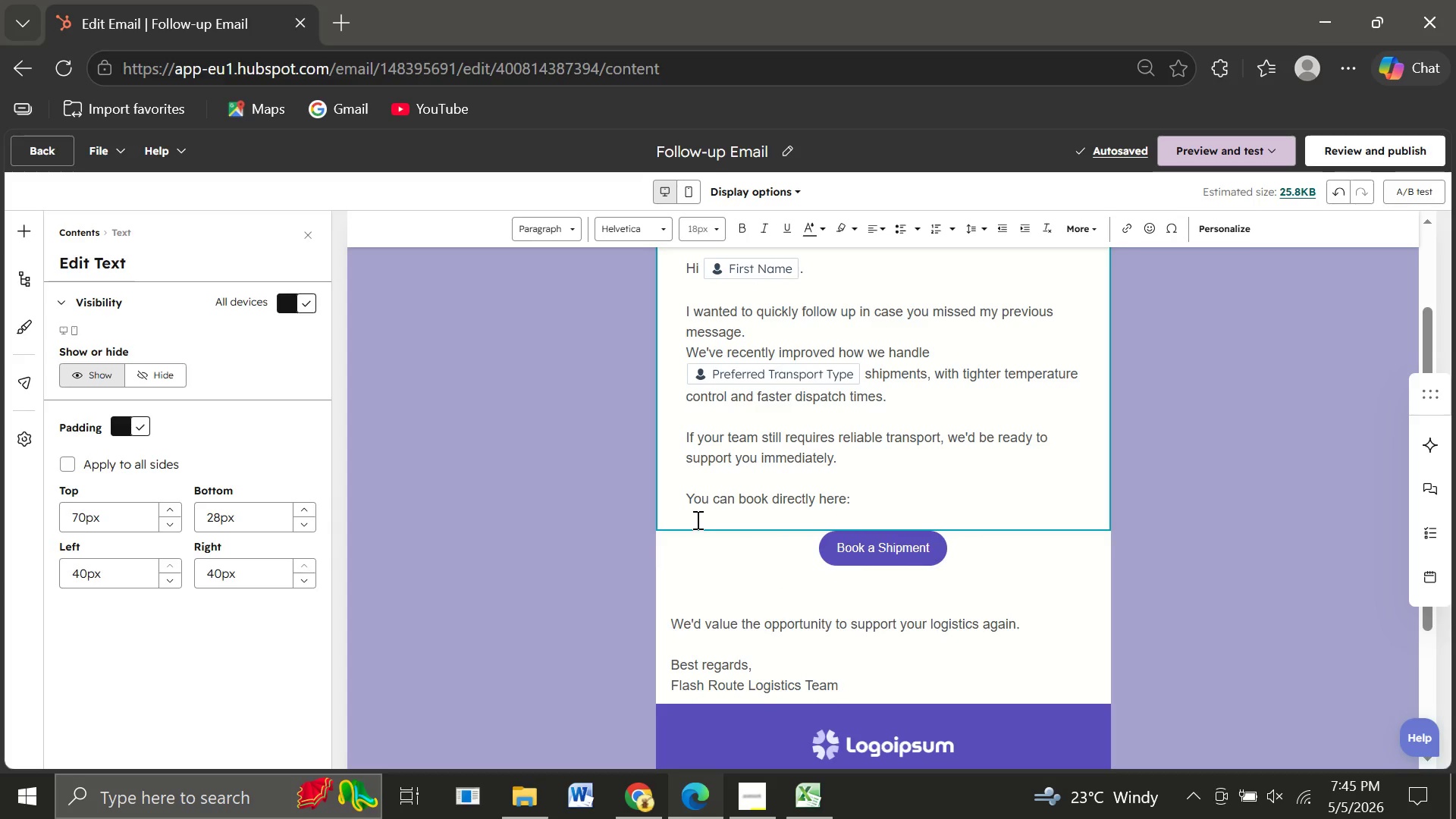 
double_click([696, 519])
 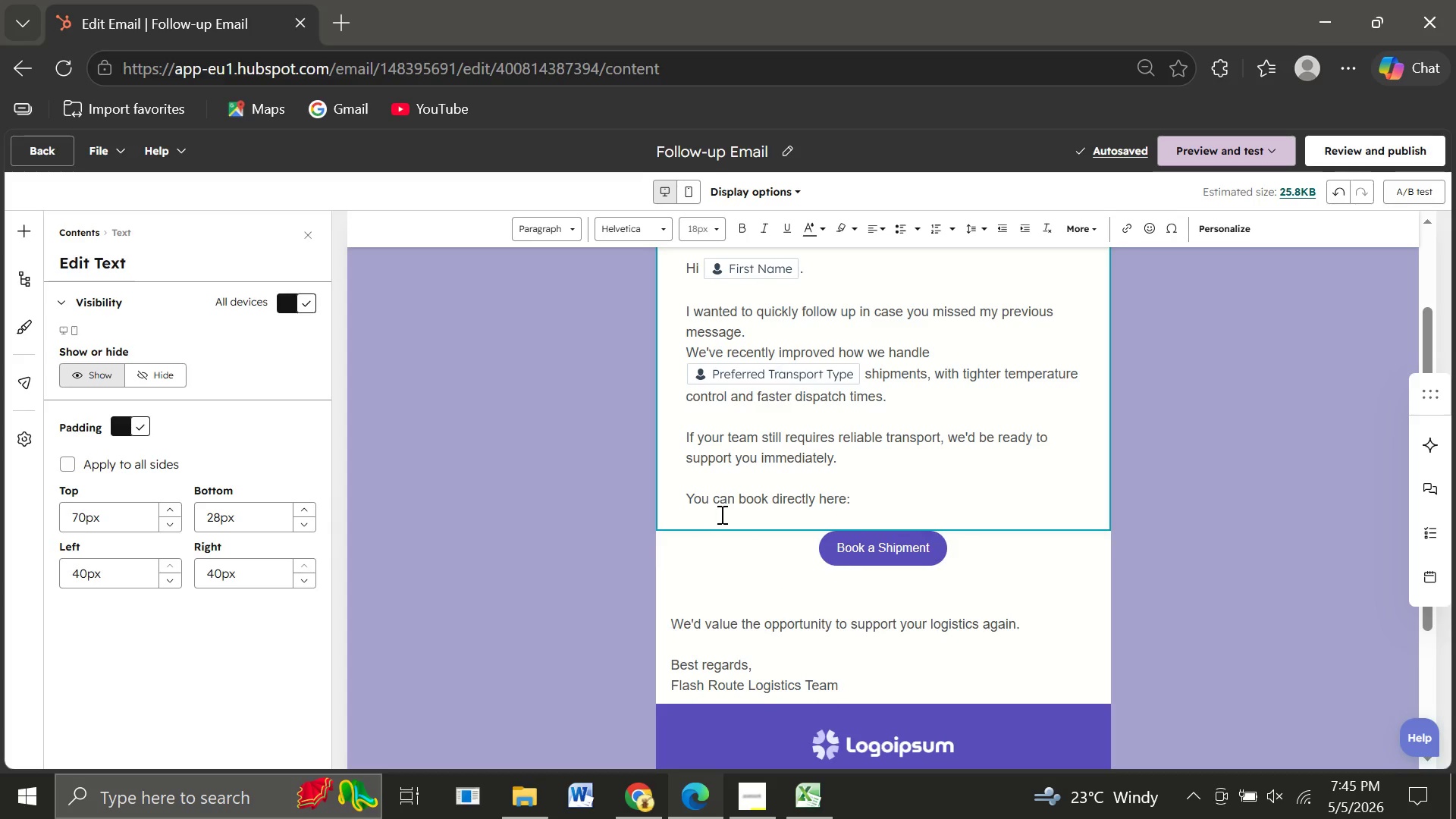 
double_click([720, 514])
 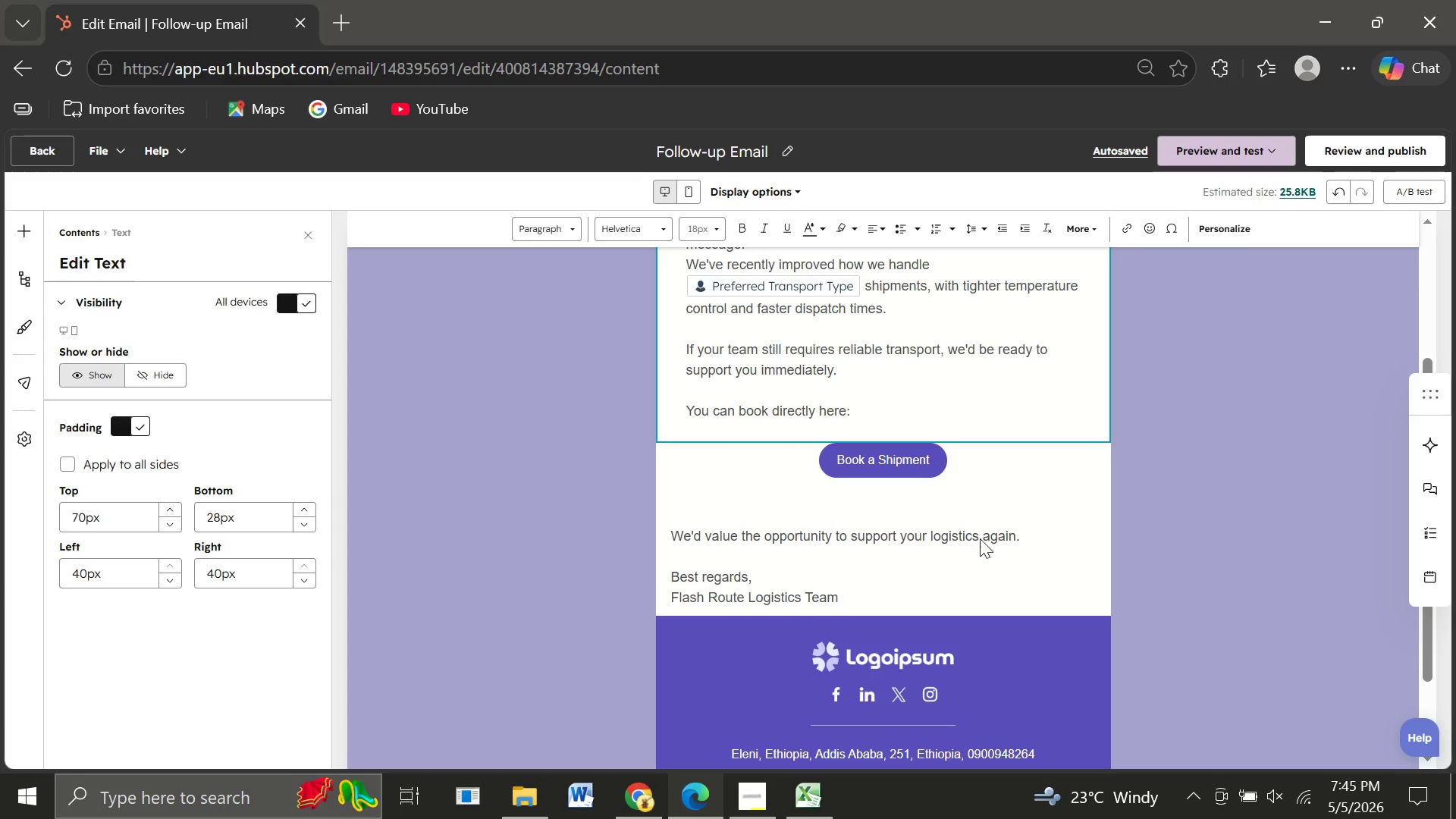 
left_click([1028, 537])
 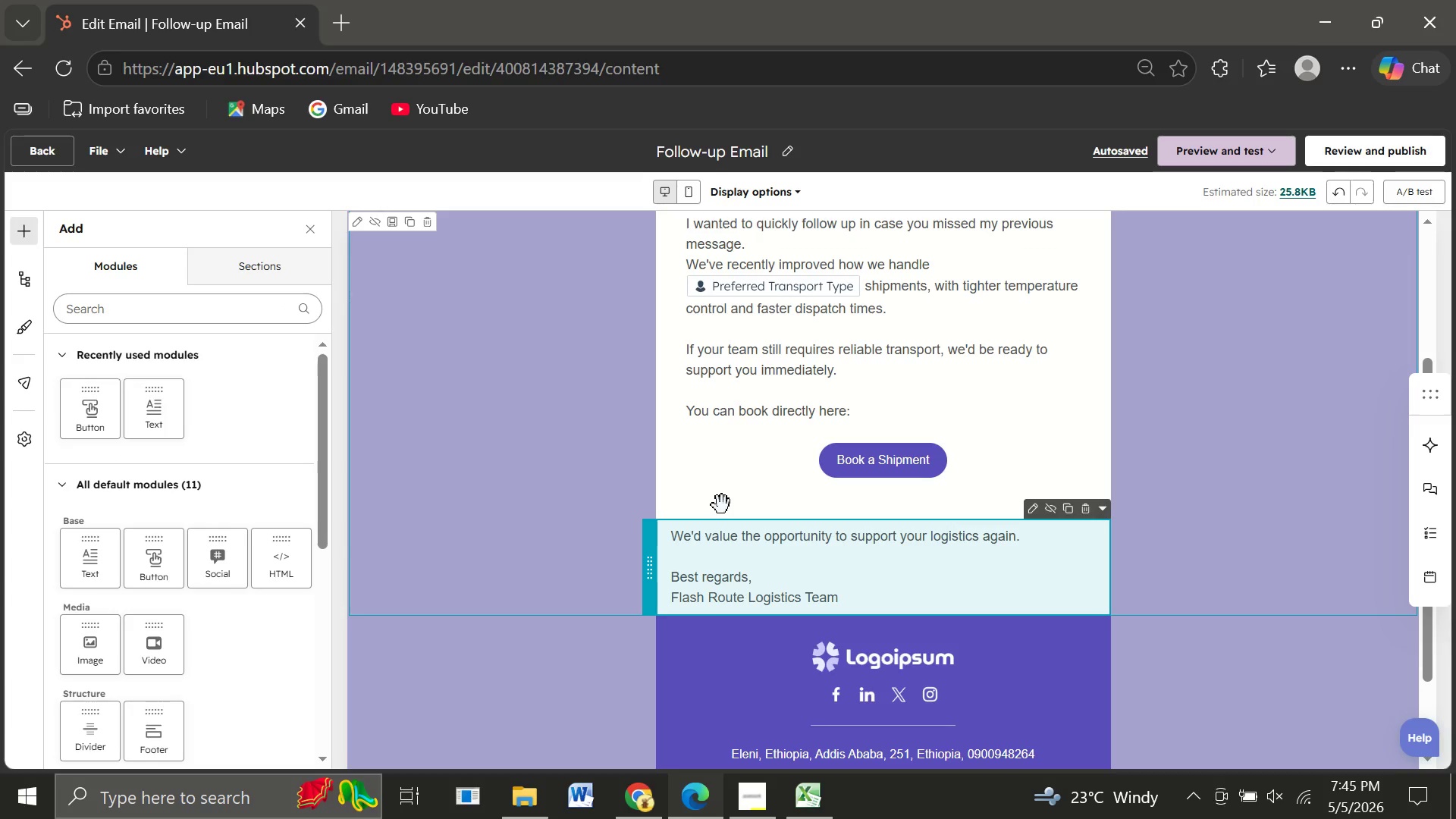 
left_click([722, 505])
 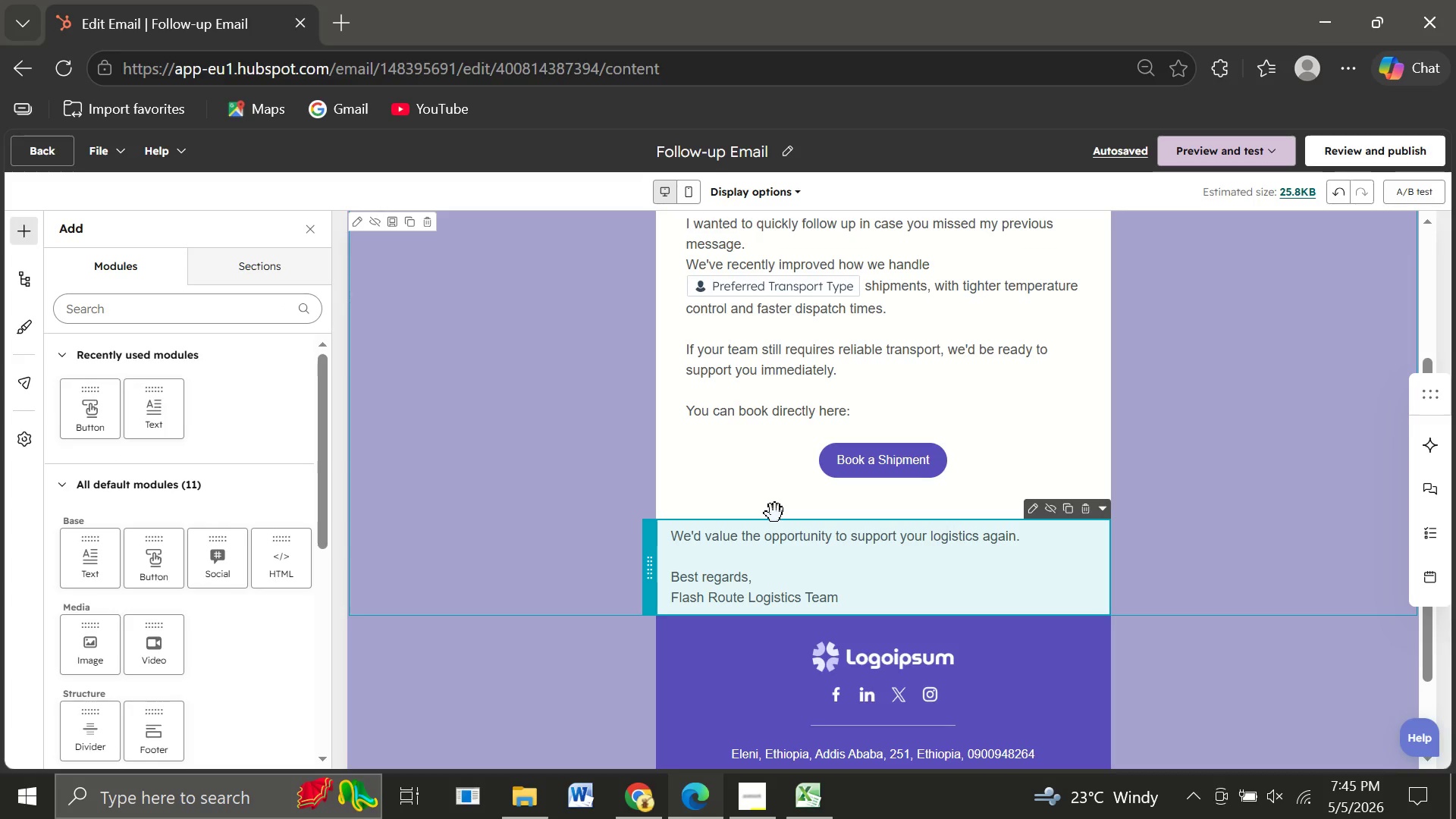 
left_click([775, 513])
 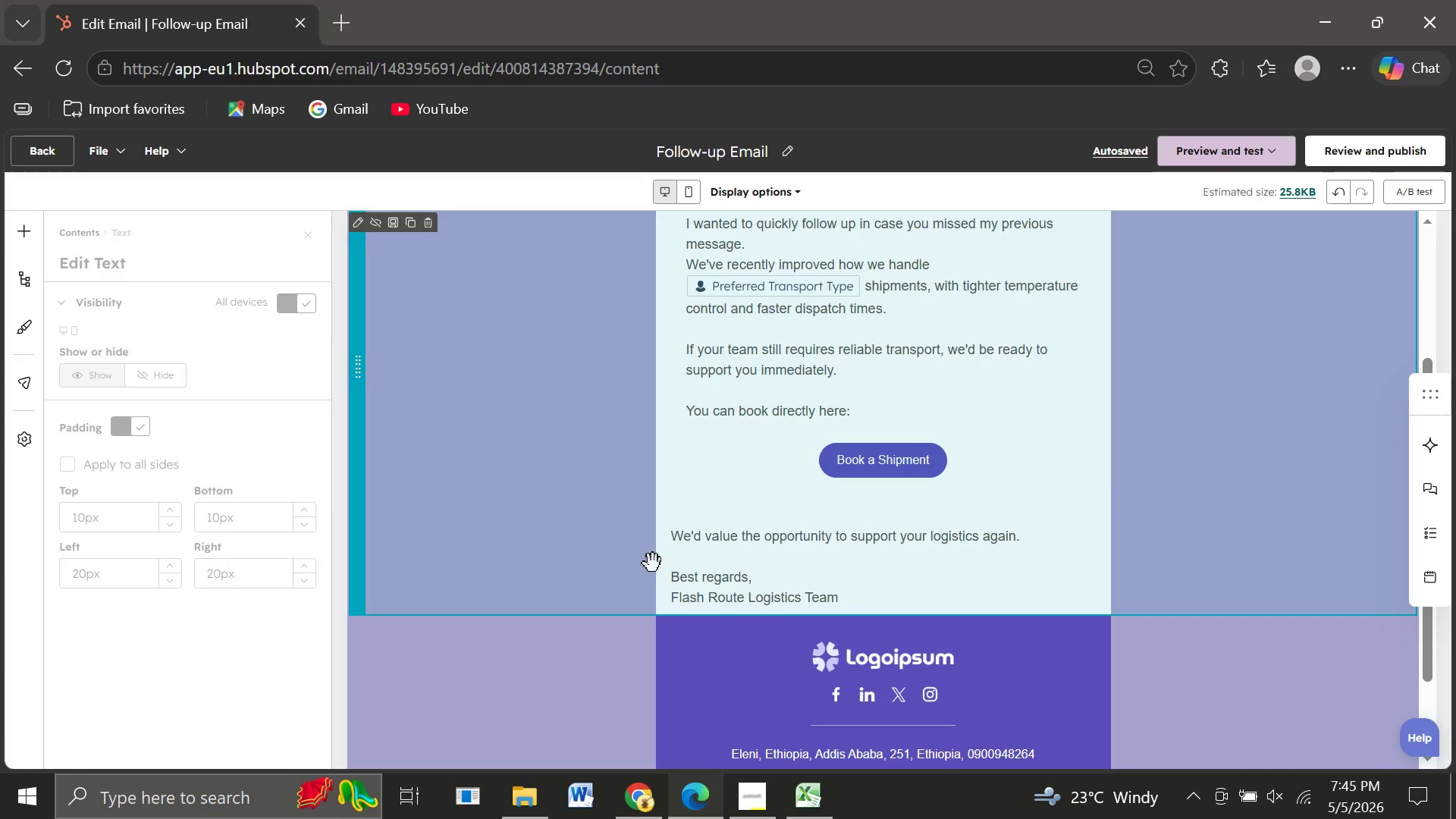 
double_click([653, 563])
 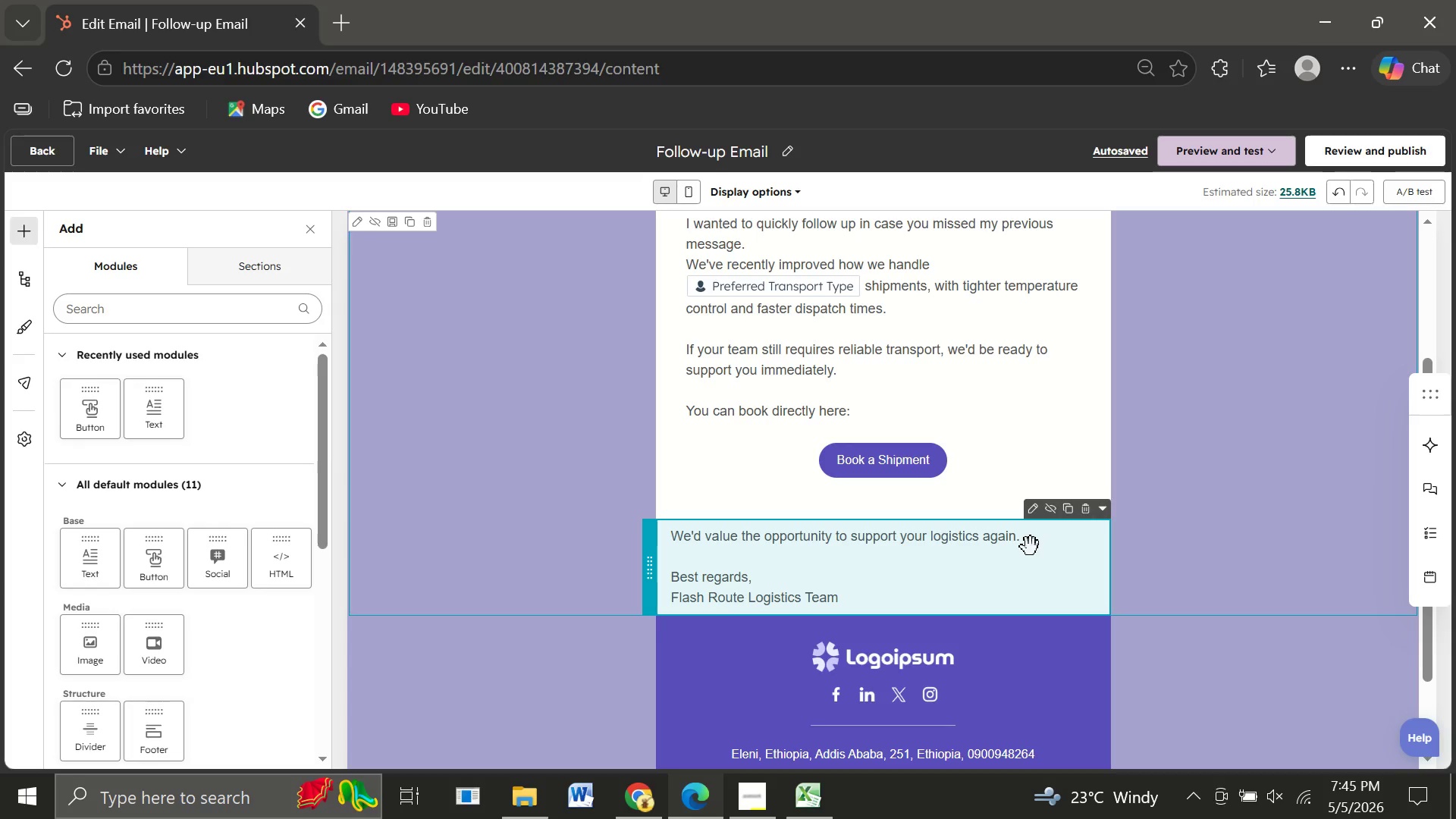 
double_click([1031, 547])
 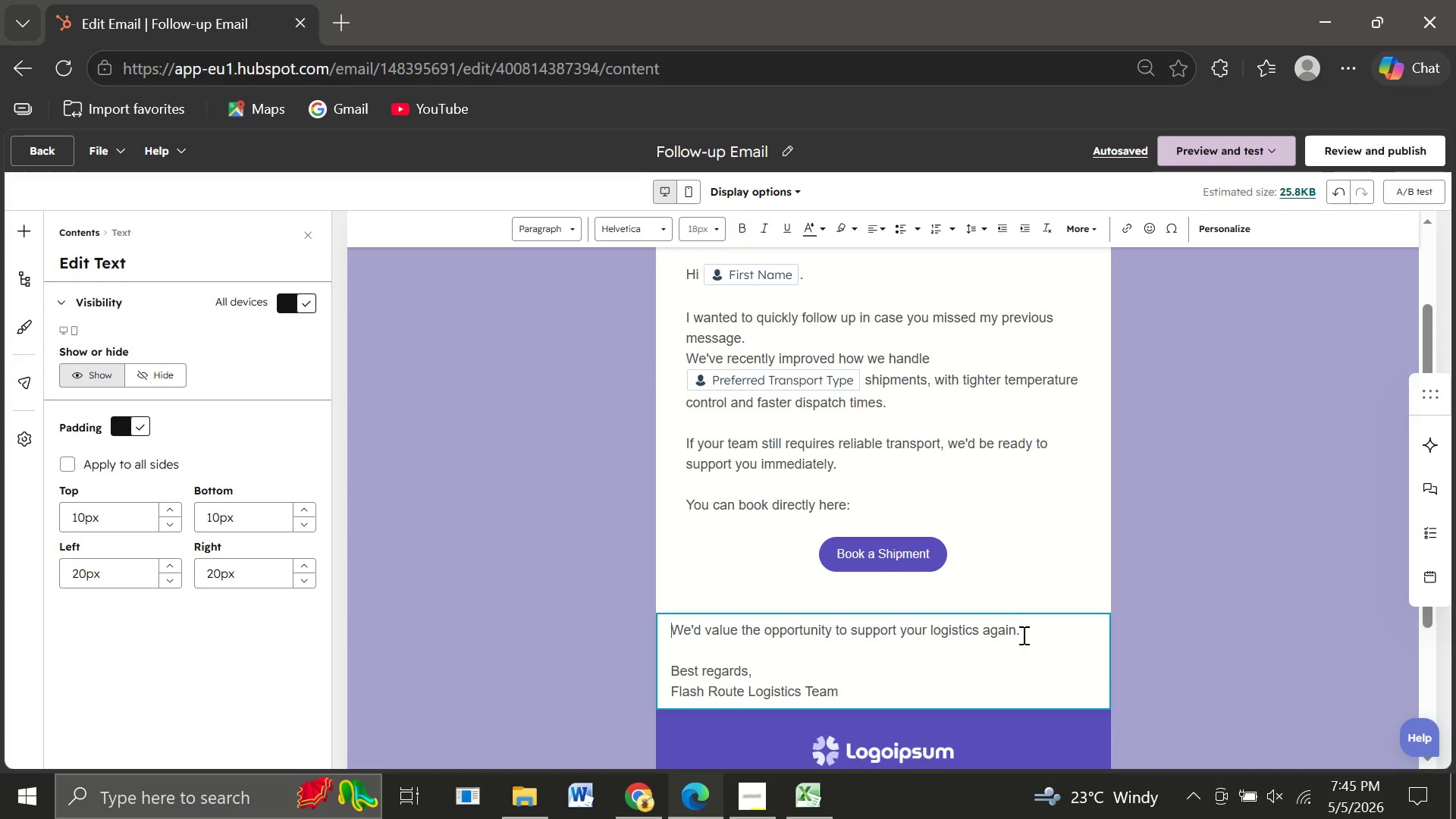 
left_click_drag(start_coordinate=[1022, 635], to_coordinate=[665, 633])
 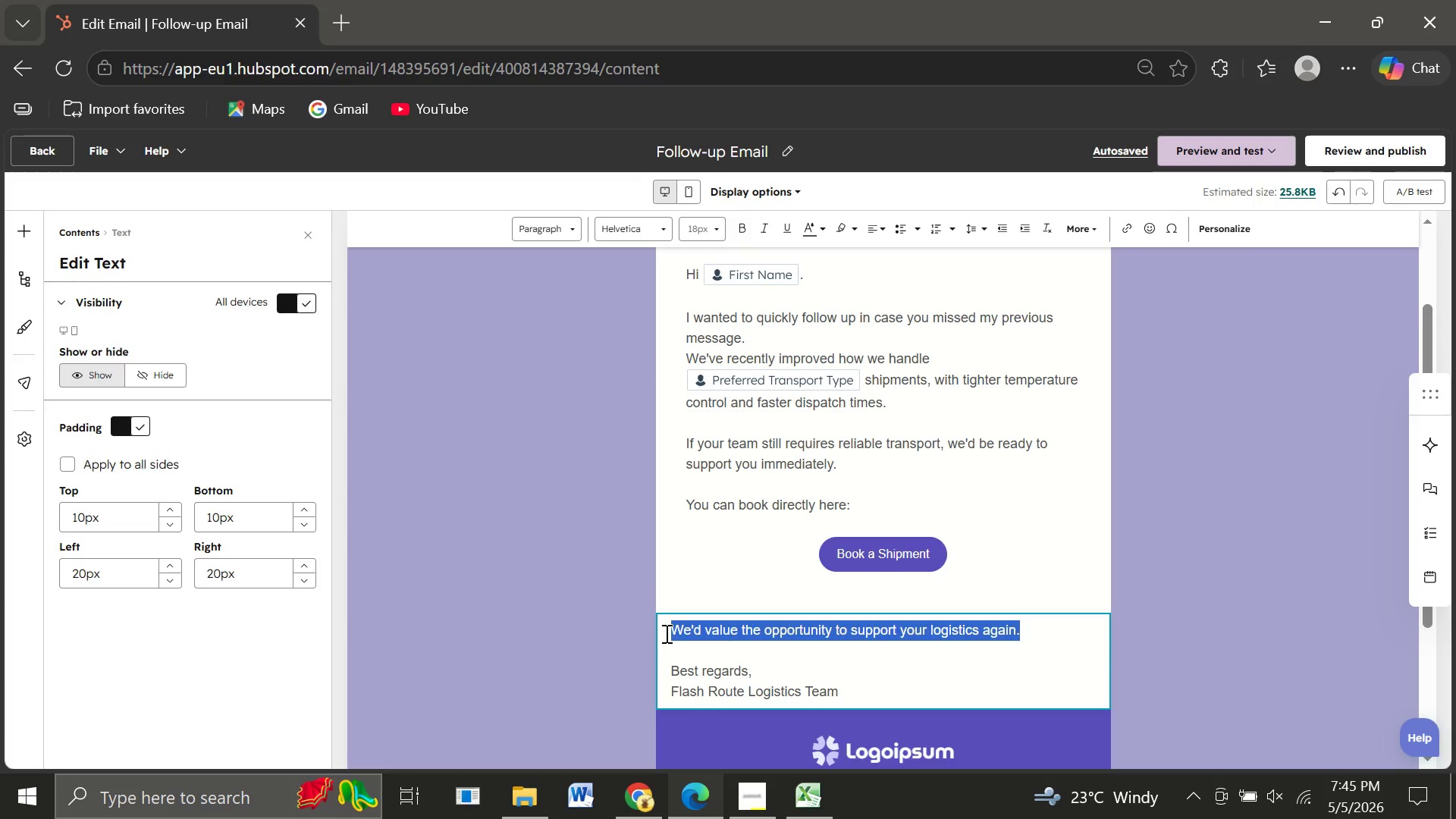 
hold_key(key=ShiftLeft, duration=1.52)
 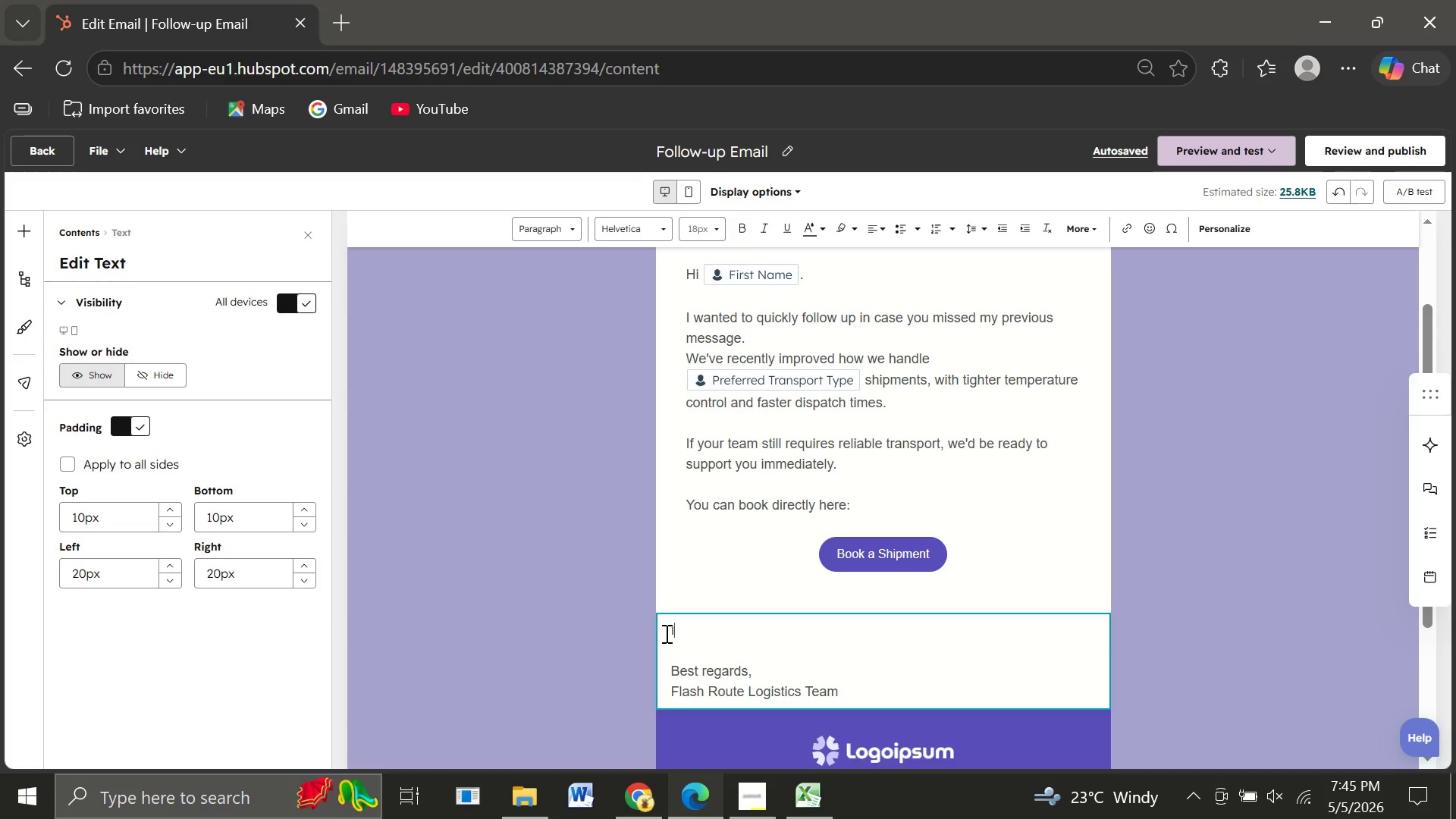 
type(If now isn't the right time )
key(Backspace)
type(, feel )
 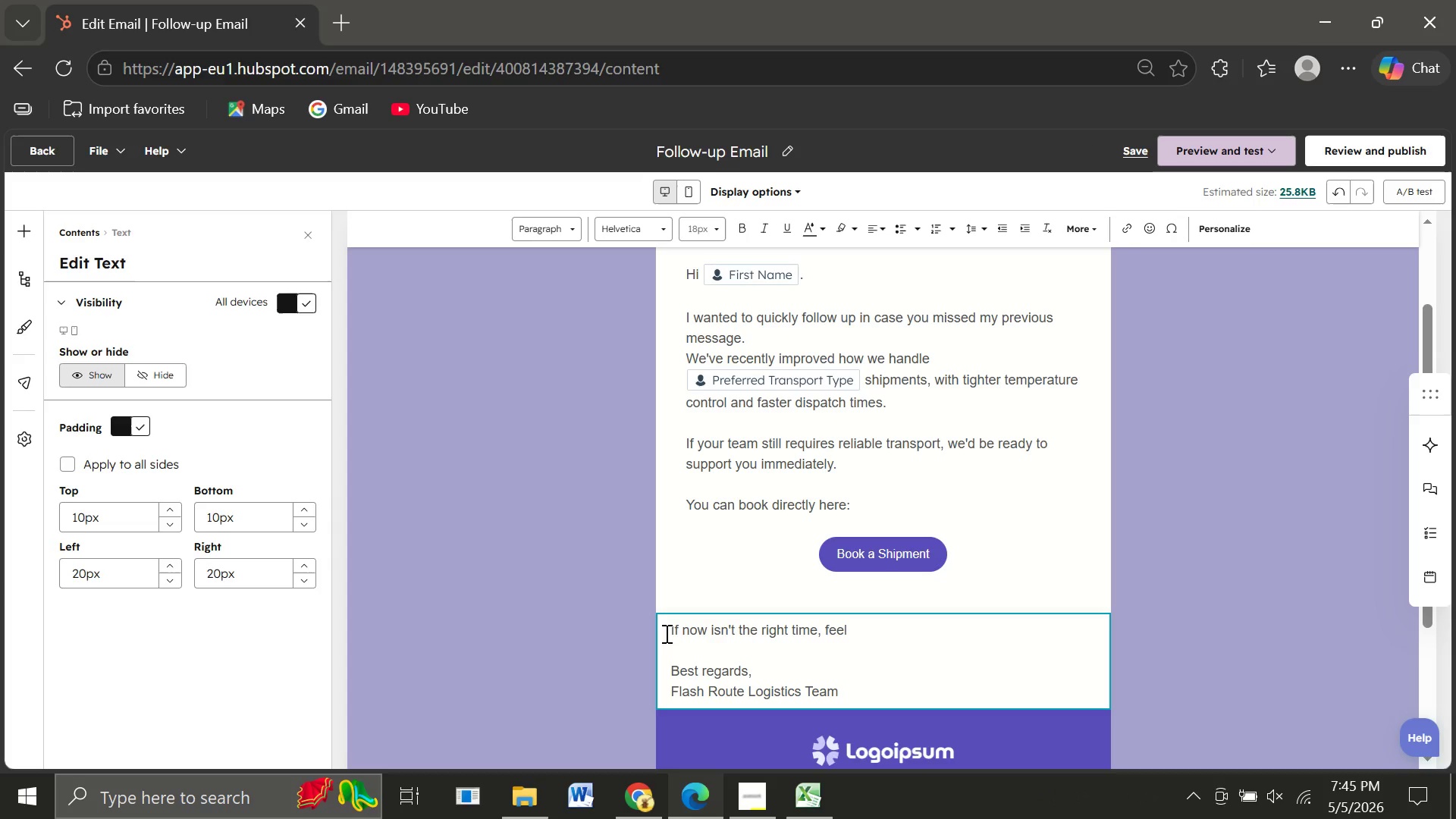 
type(free to reply and let )
 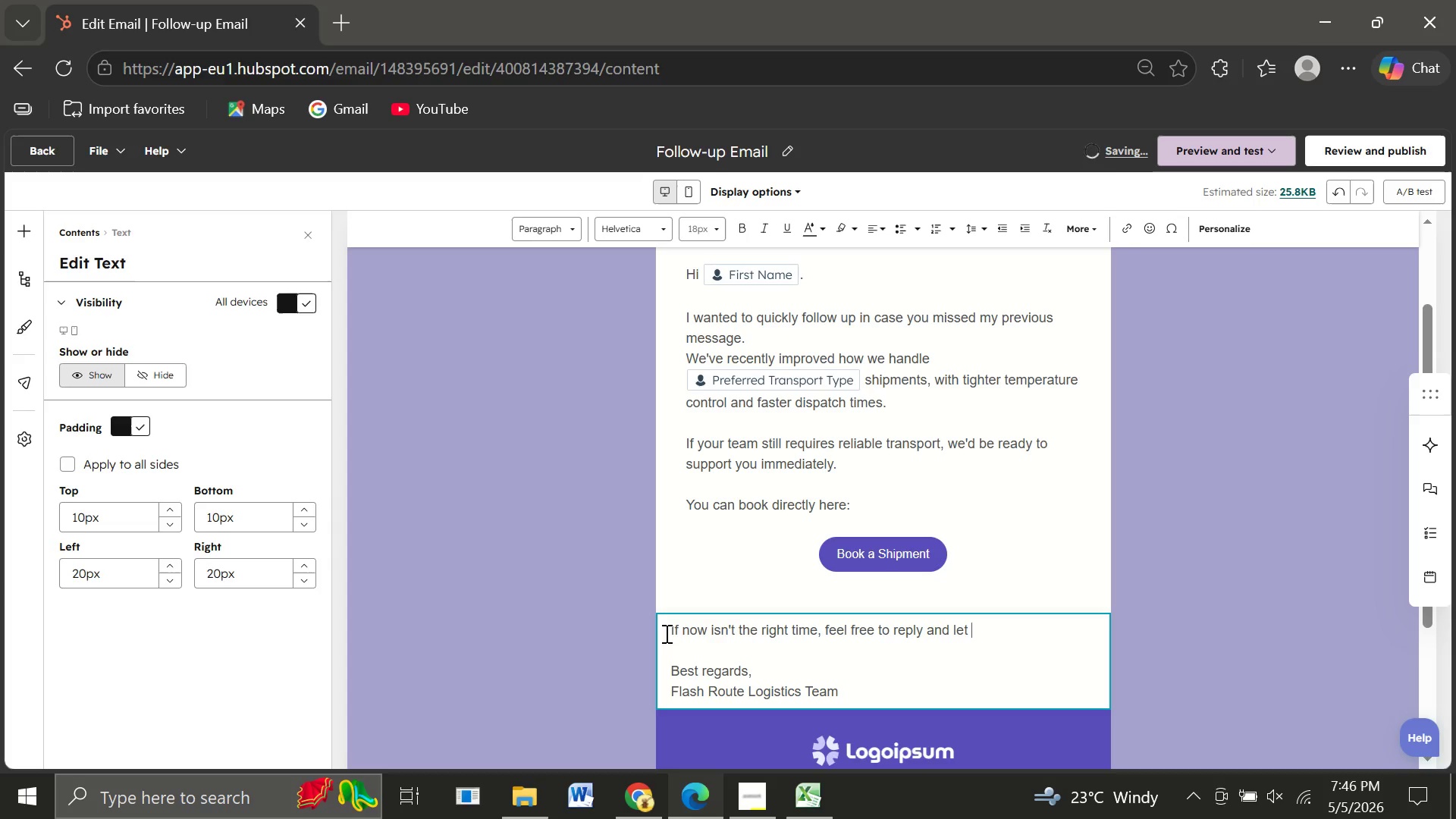 
type(us )
 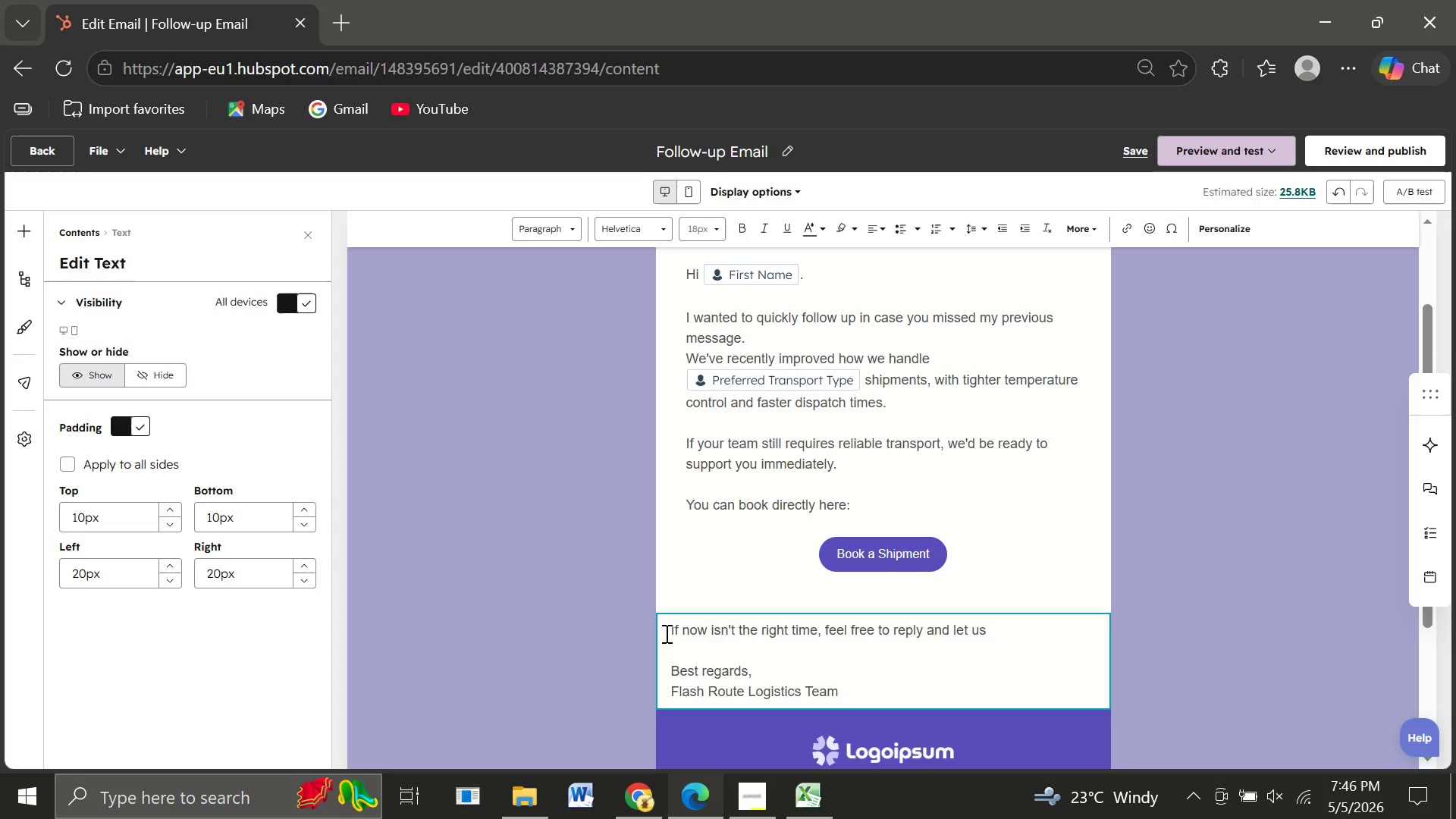 
type(kn)
 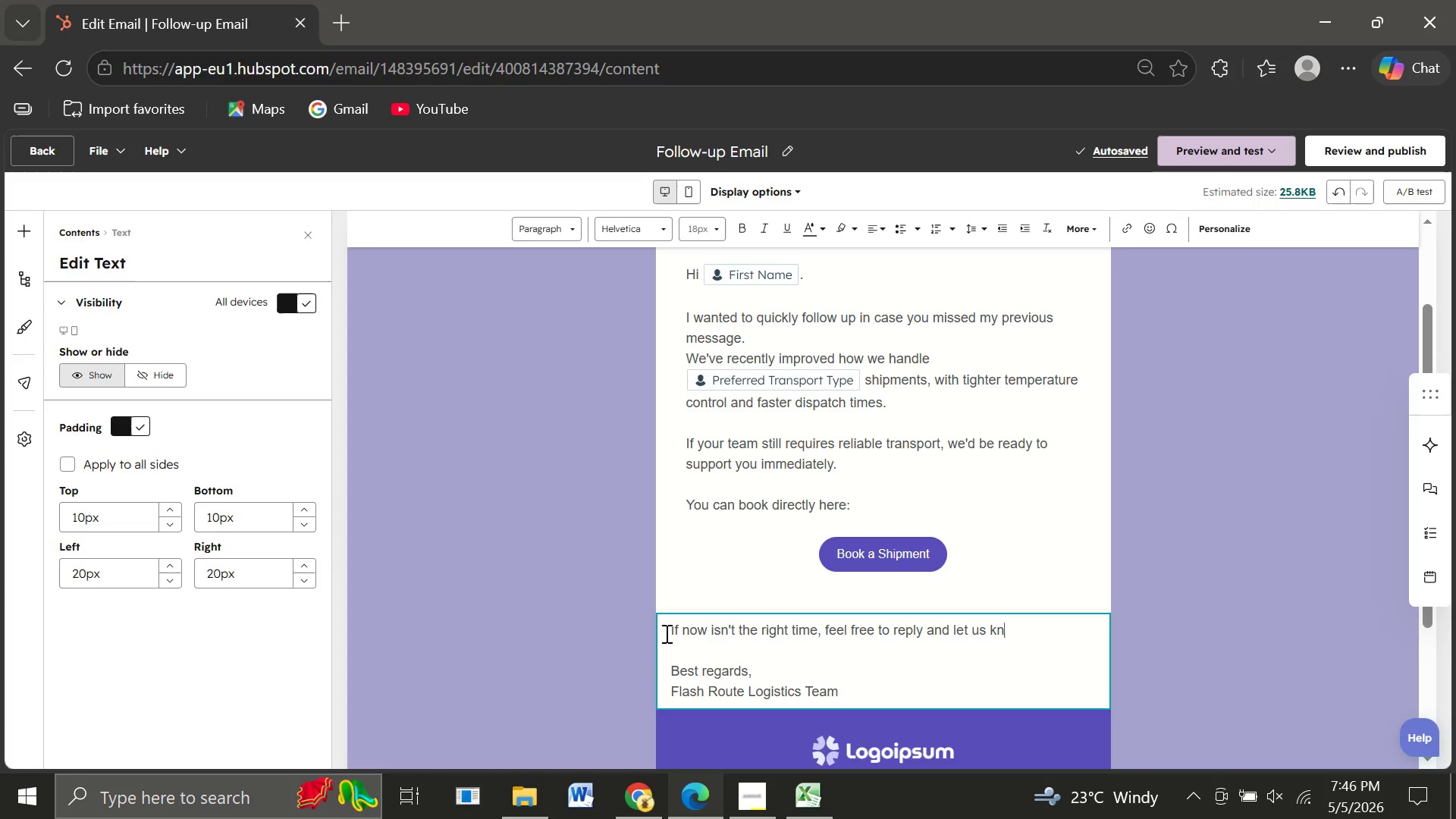 
wait(5.58)
 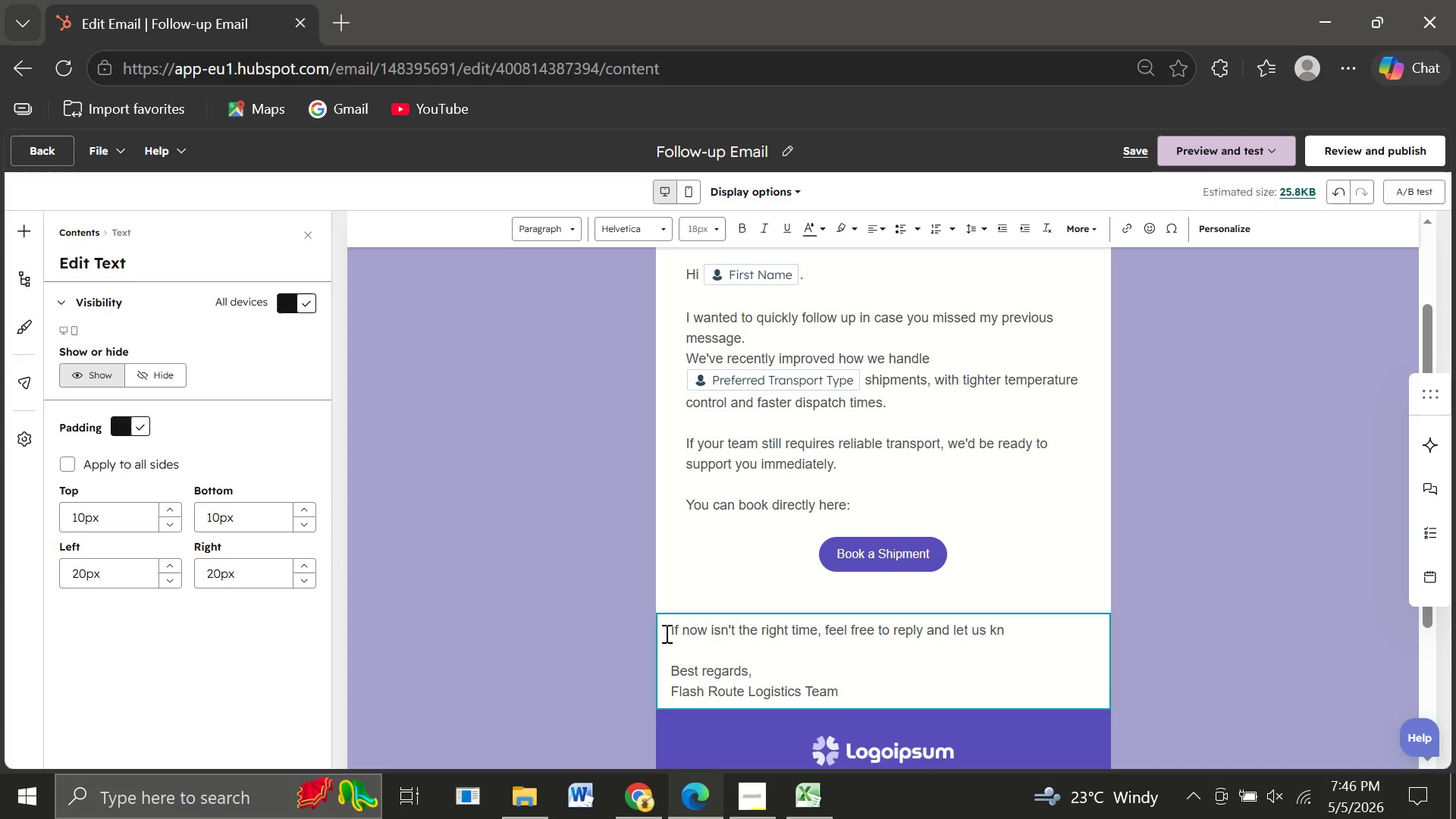 
type(ow happy to reconnect later.)
 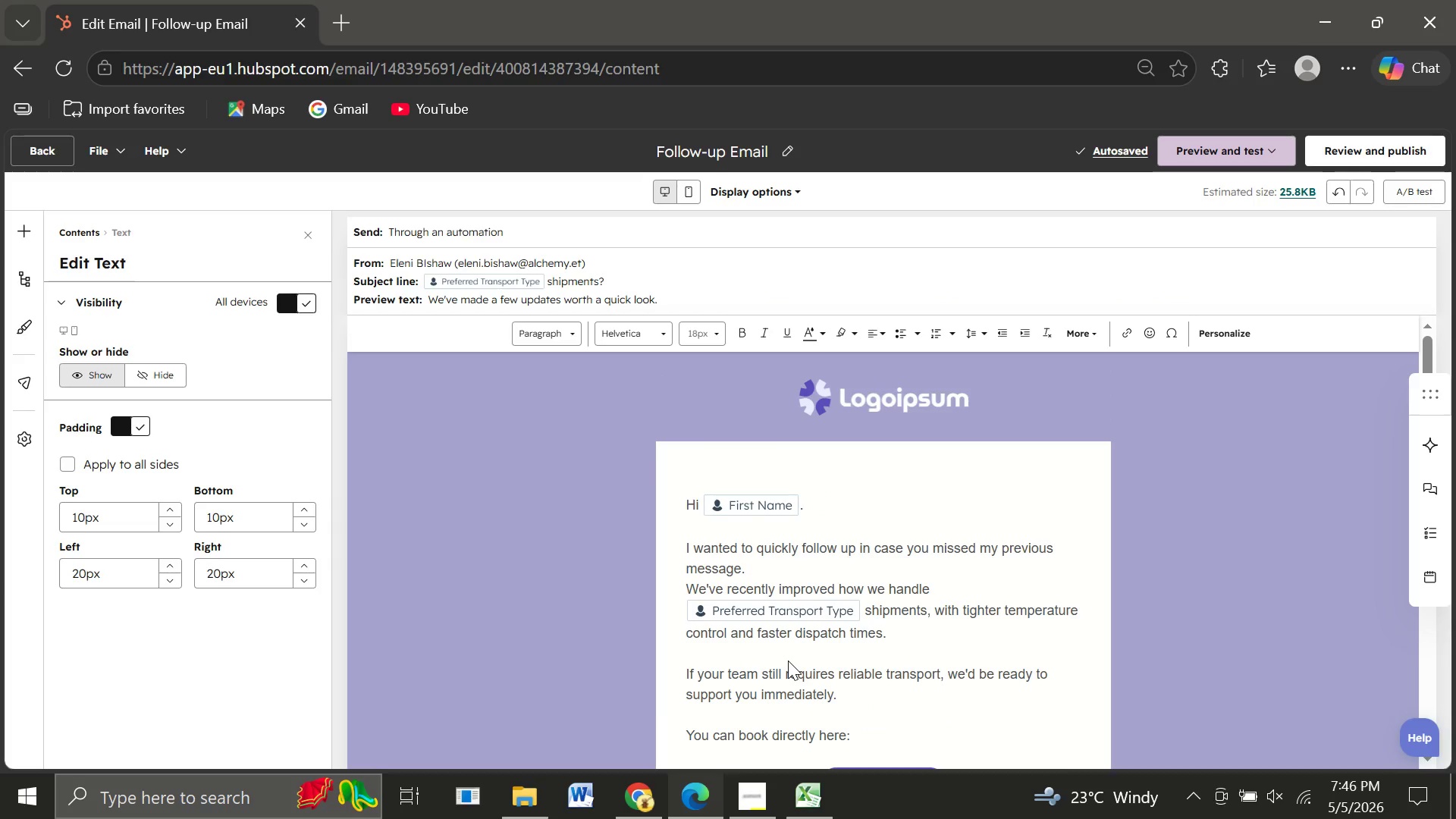 
wait(11.08)
 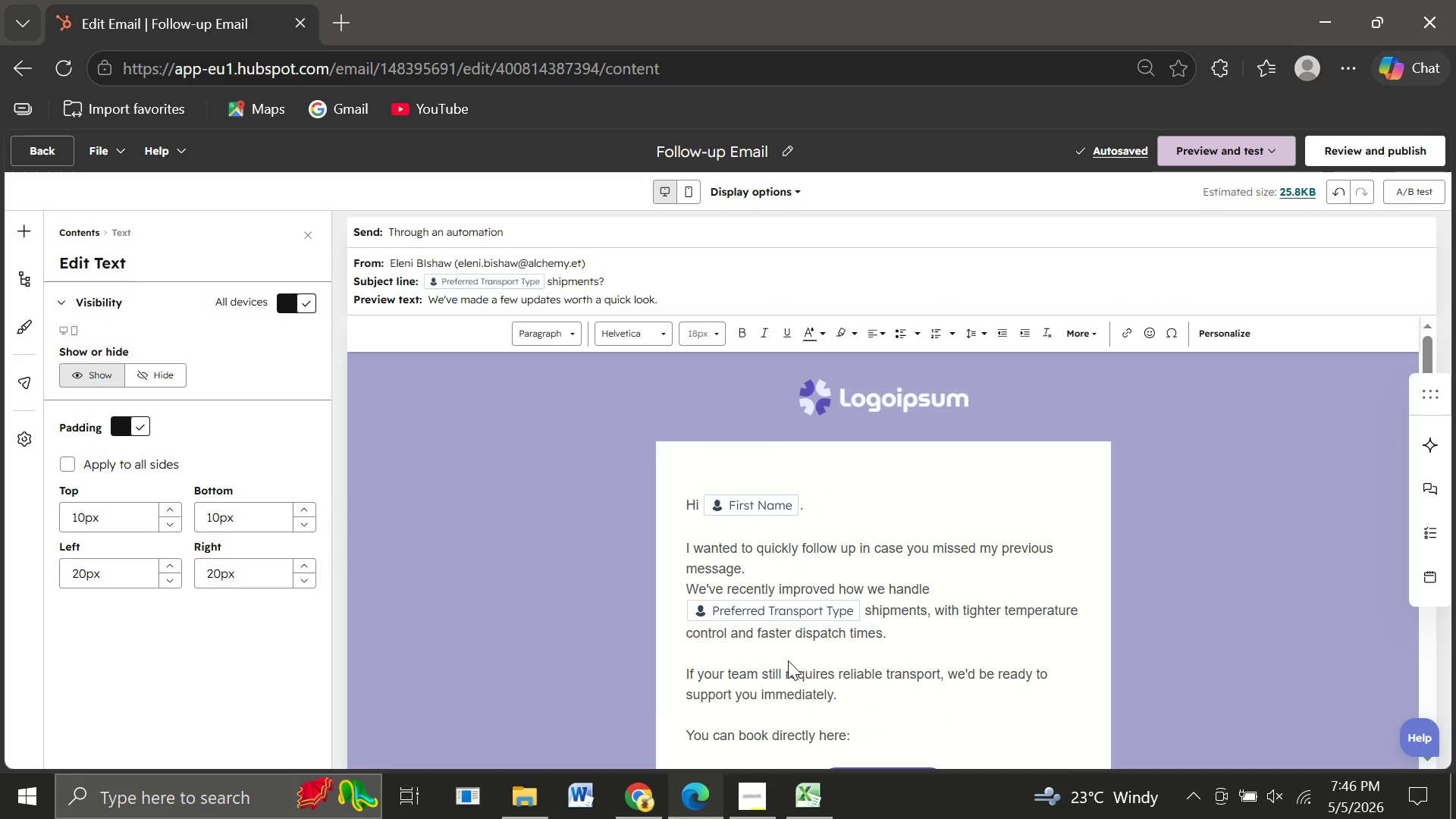 
left_click([1274, 235])
 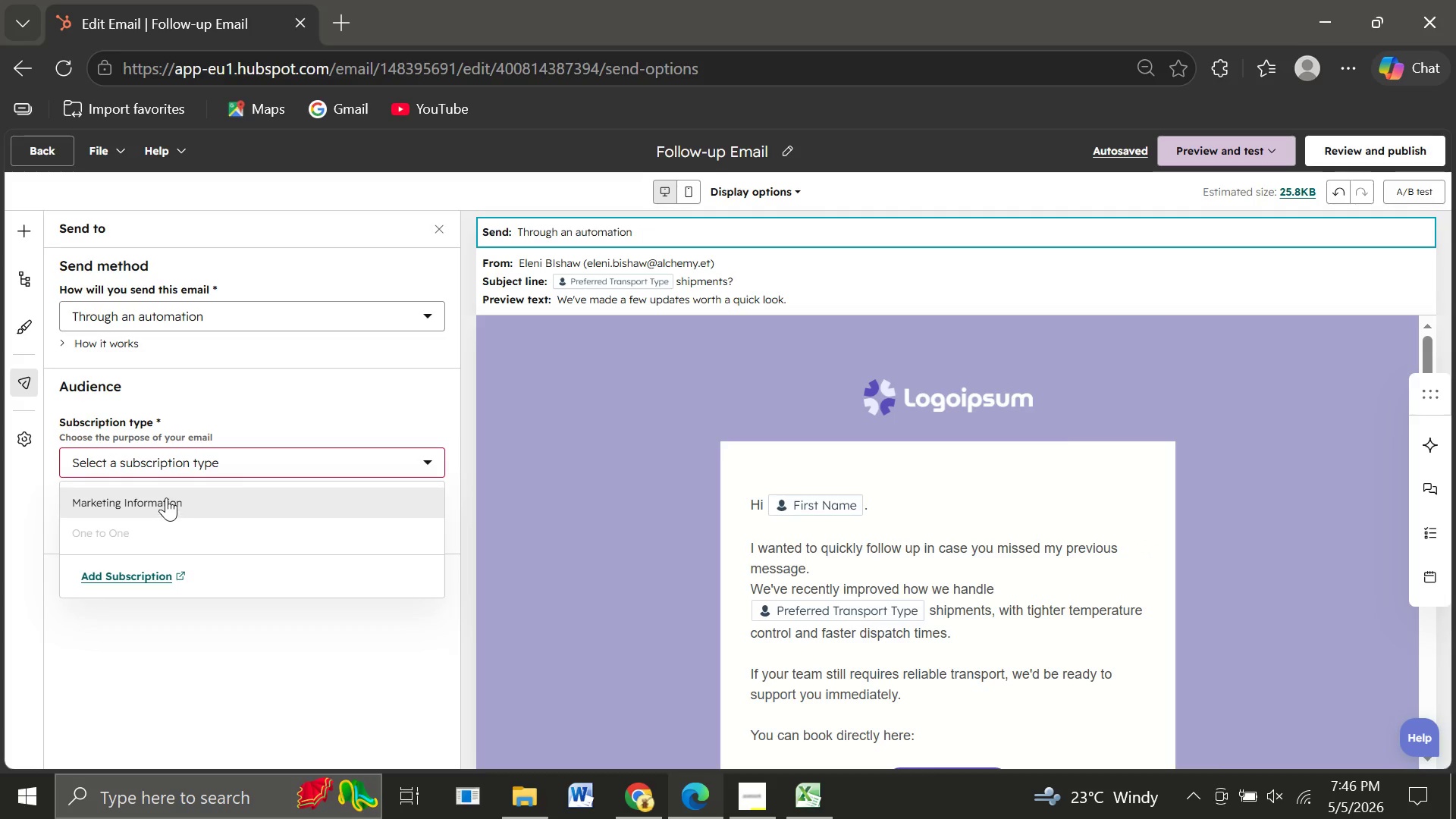 
left_click([166, 497])
 